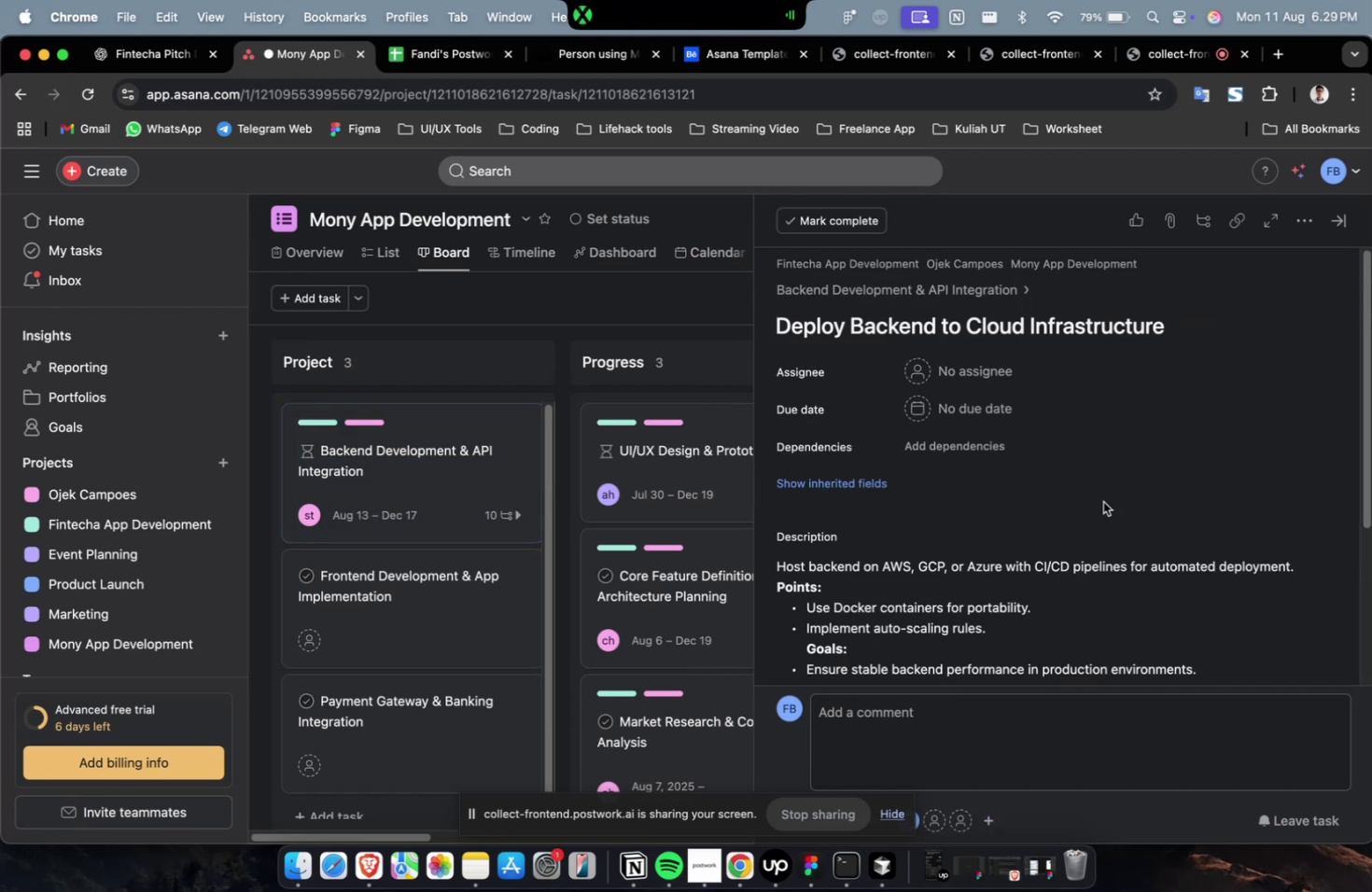 
scroll: coordinate [1005, 421], scroll_direction: down, amount: 12.0
 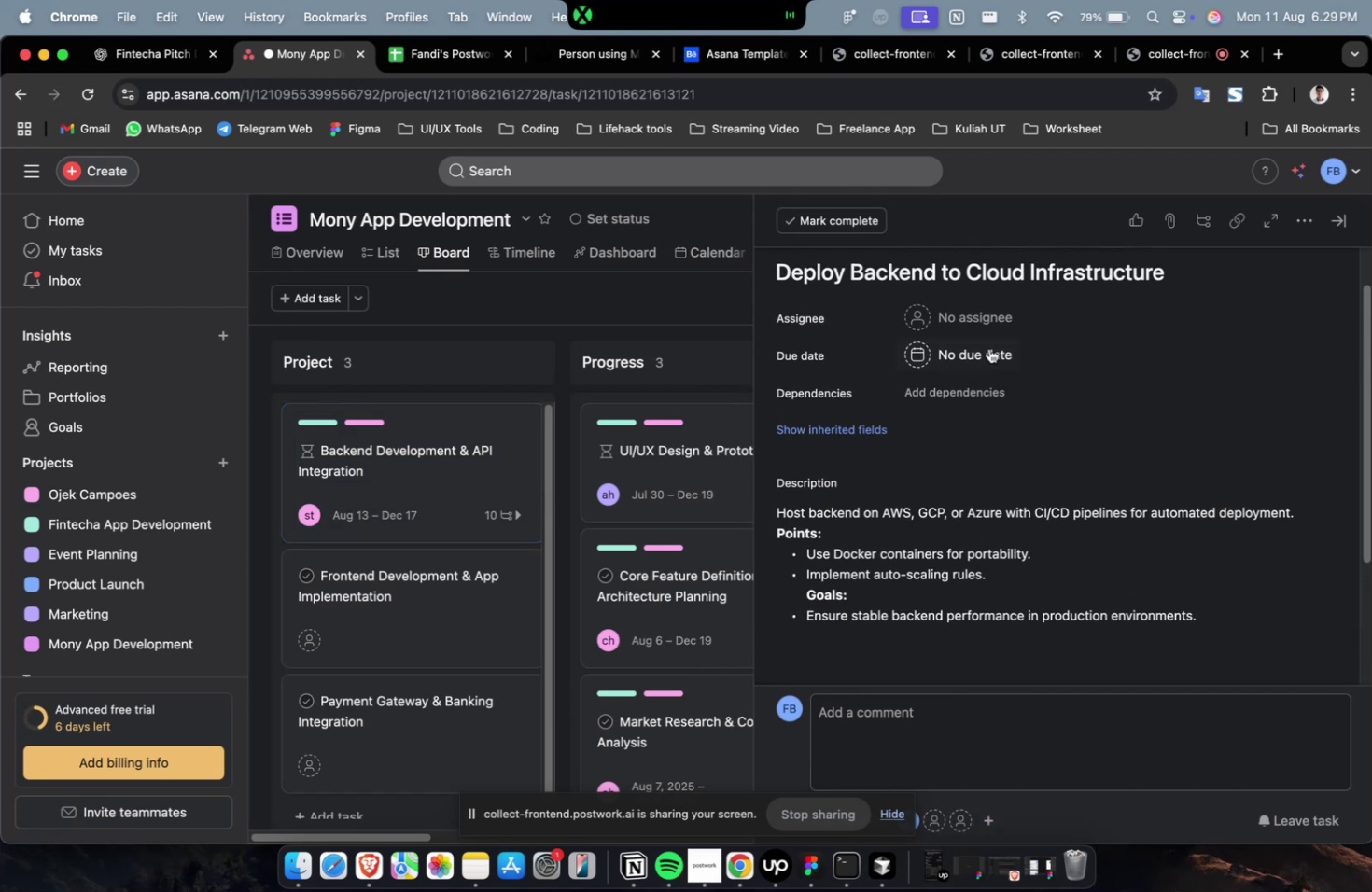 
left_click([986, 328])
 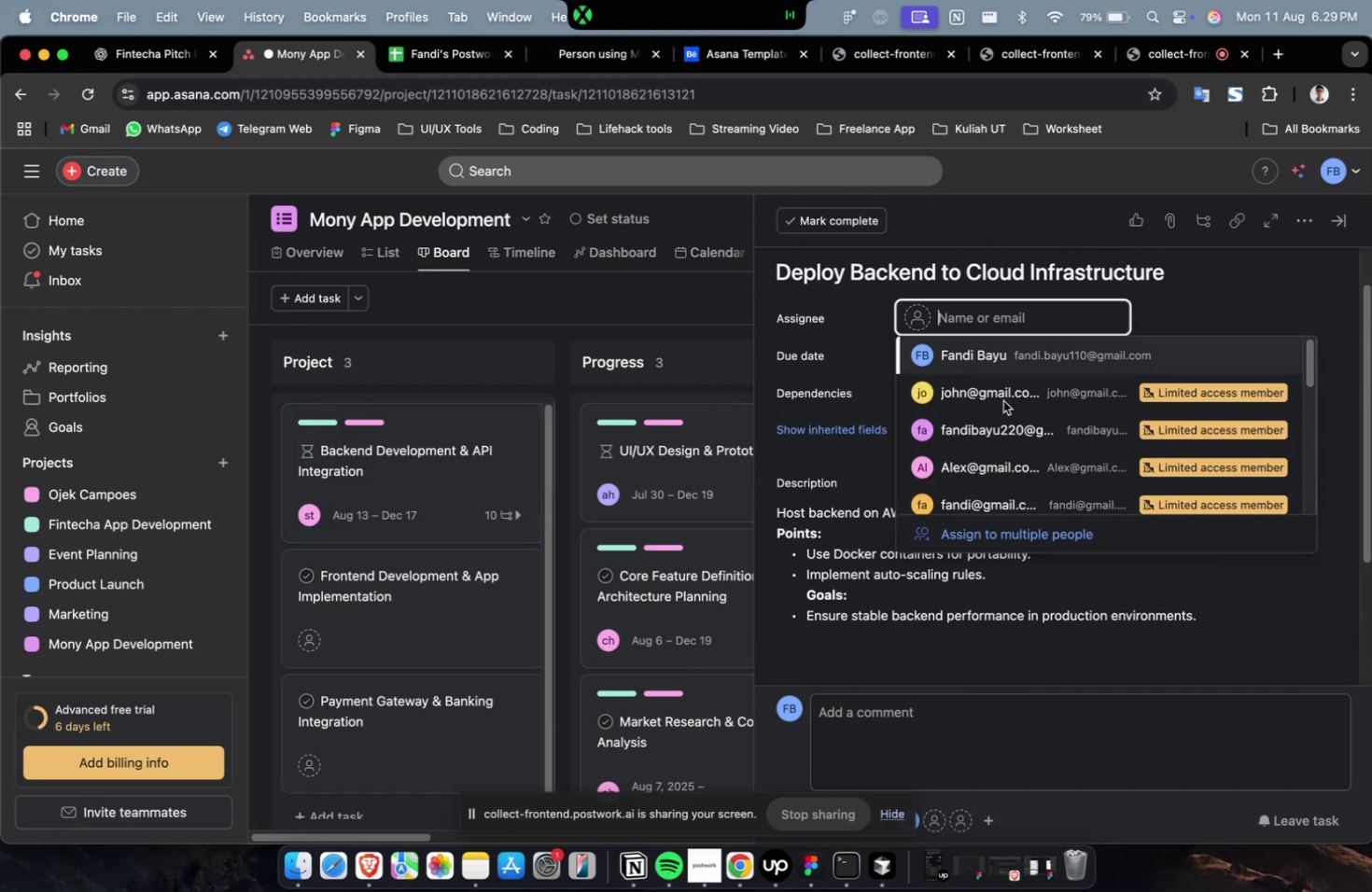 
double_click([1002, 400])
 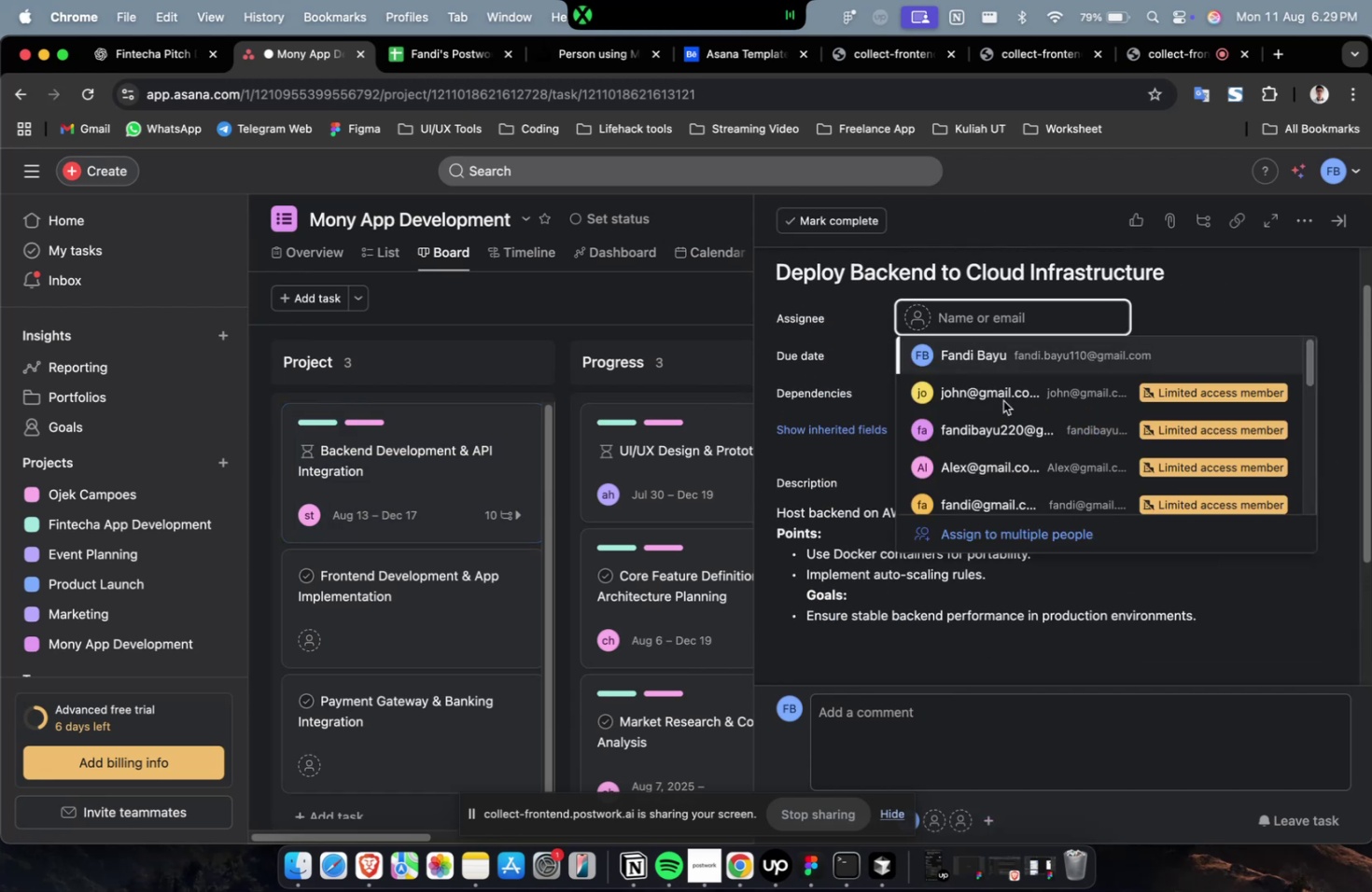 
triple_click([1004, 392])
 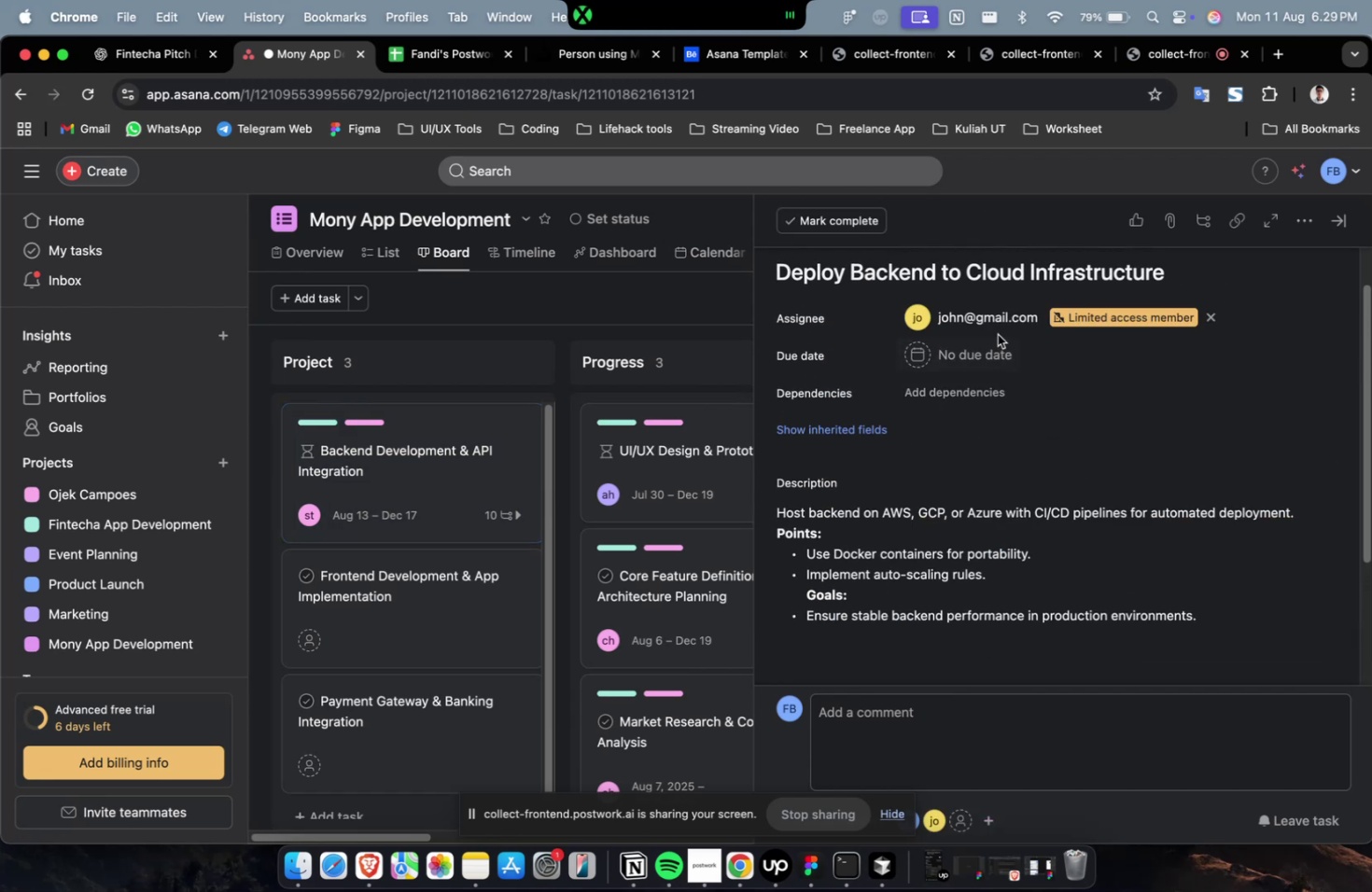 
triple_click([997, 319])
 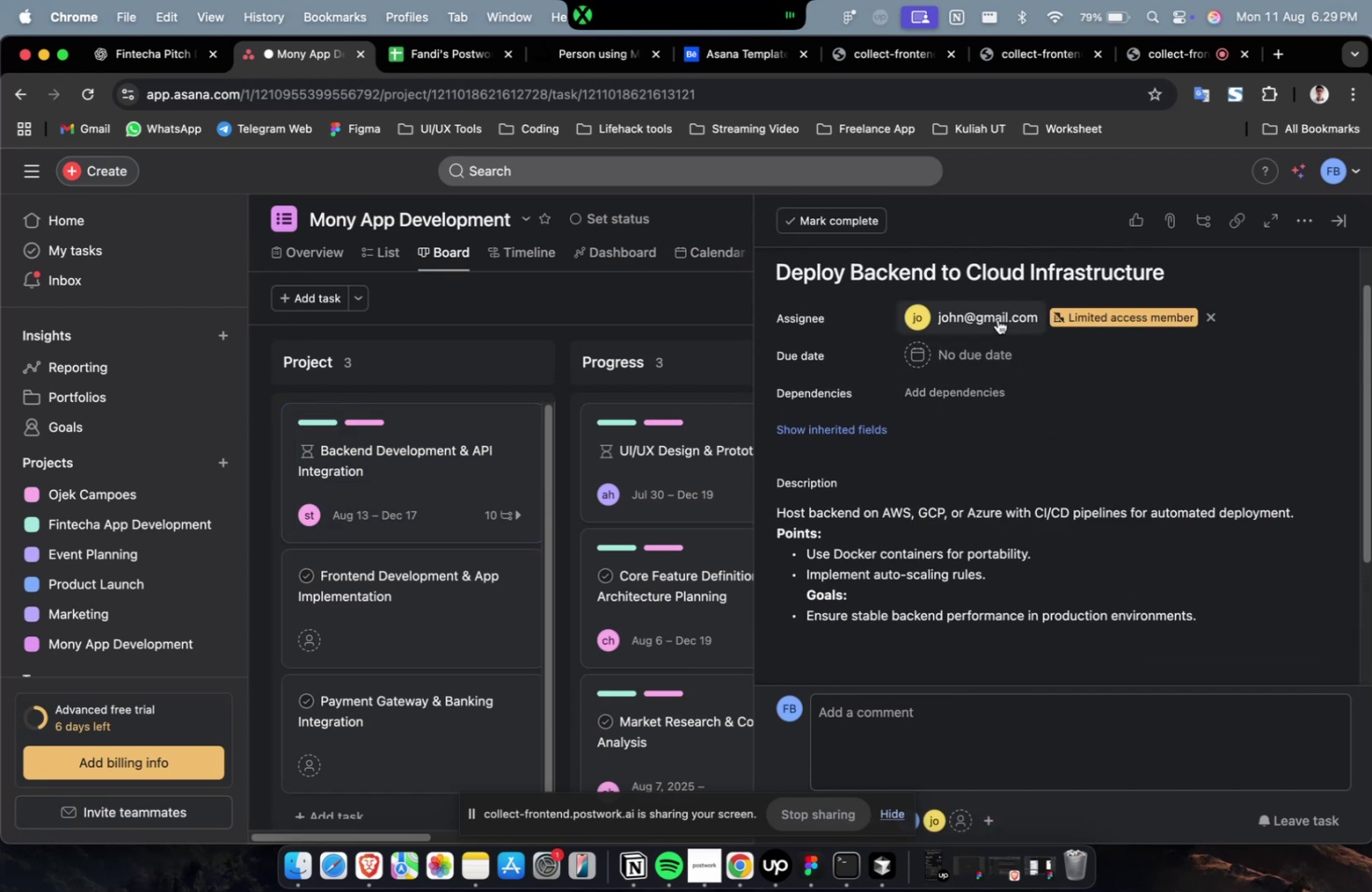 
scroll: coordinate [1001, 425], scroll_direction: down, amount: 5.0
 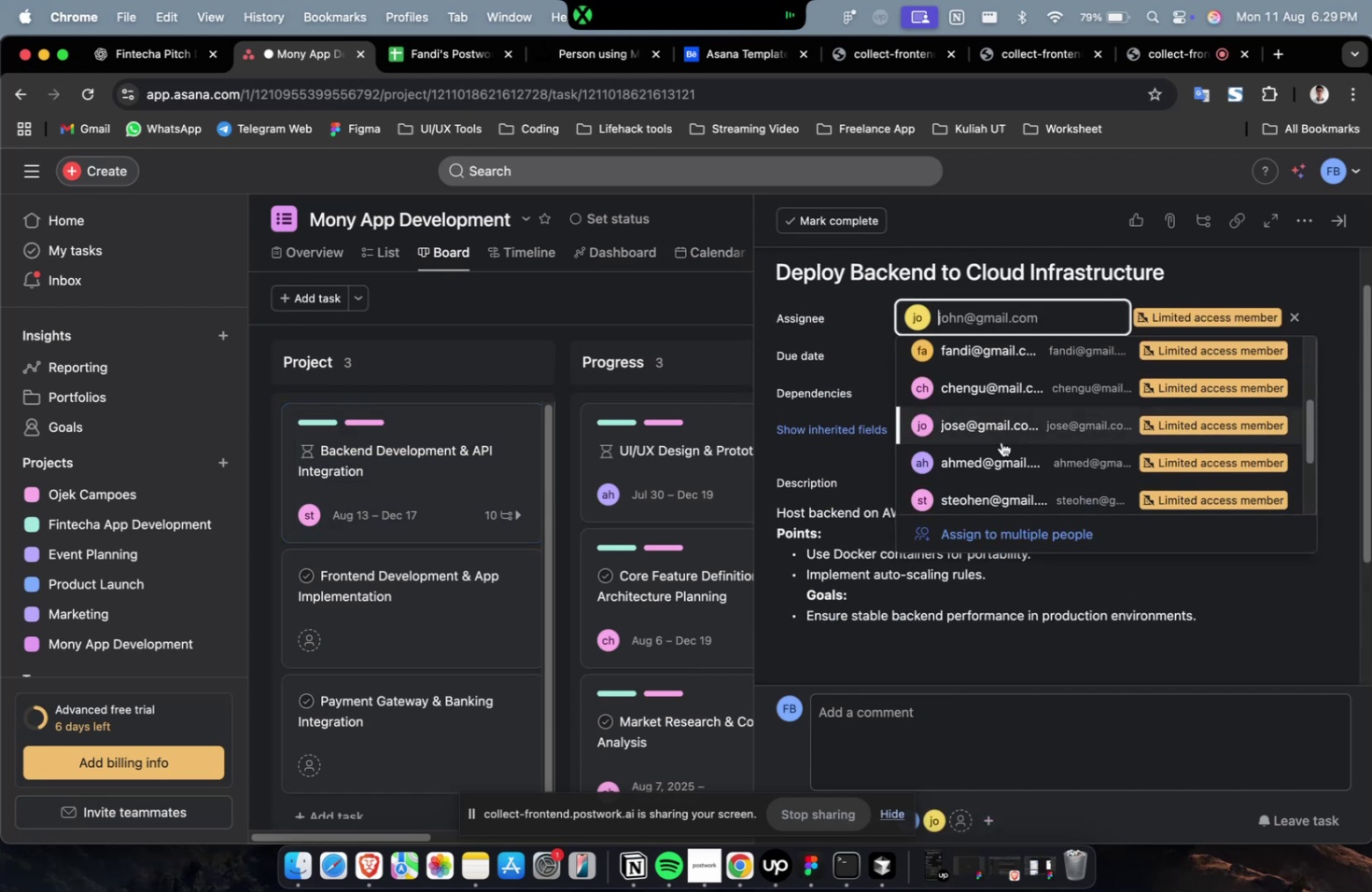 
left_click([999, 453])
 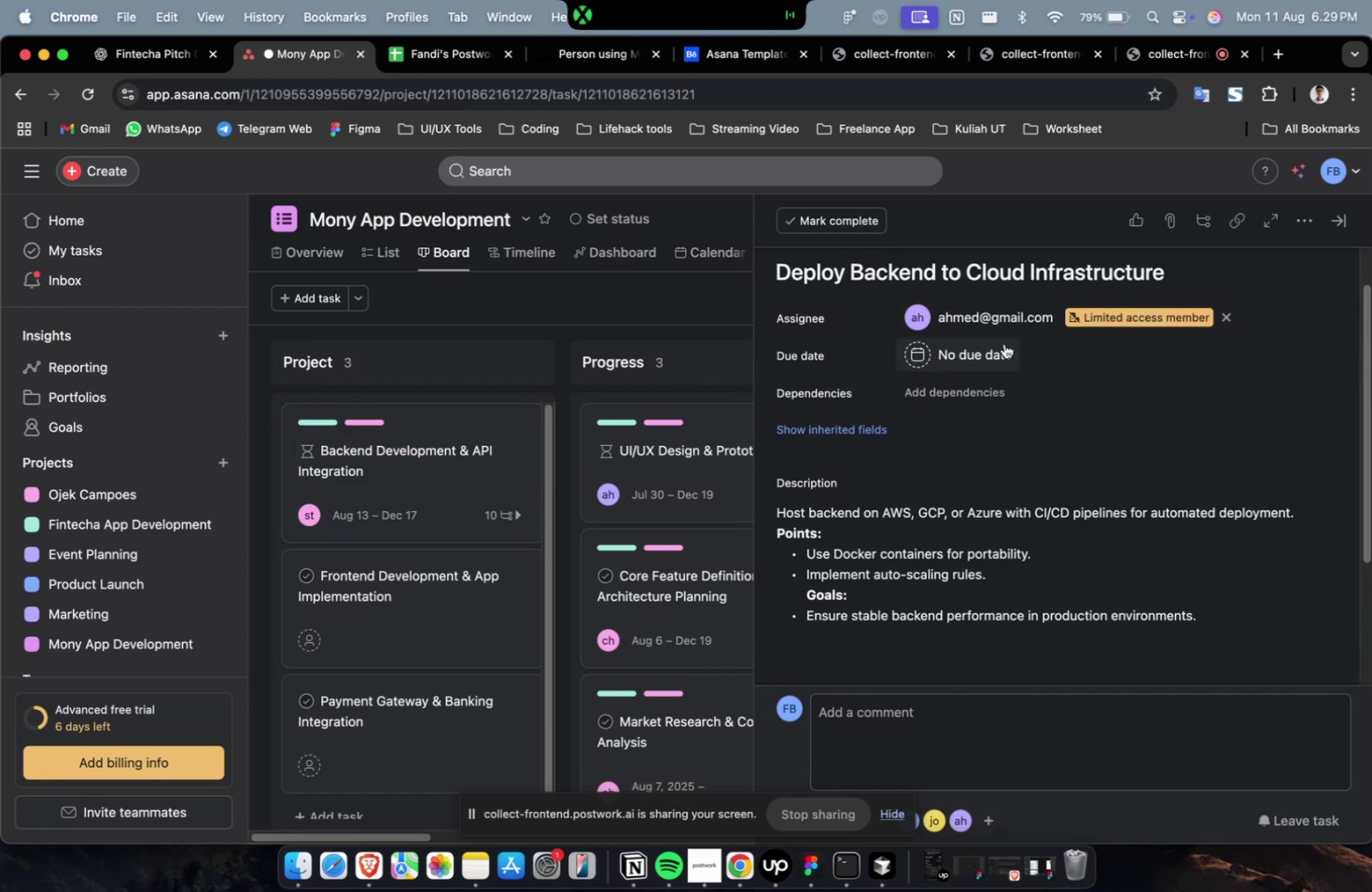 
double_click([998, 328])
 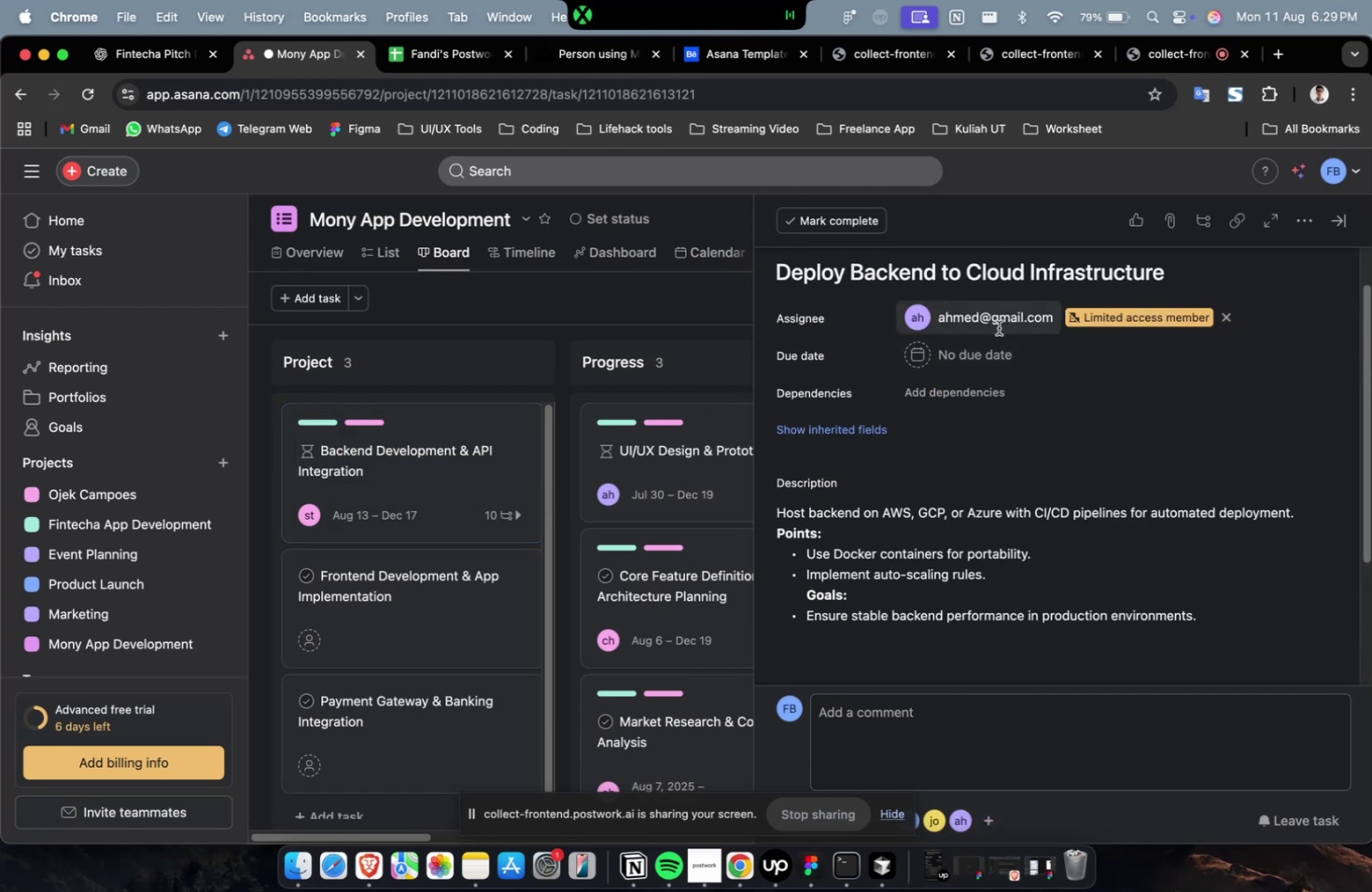 
scroll: coordinate [1012, 423], scroll_direction: down, amount: 12.0
 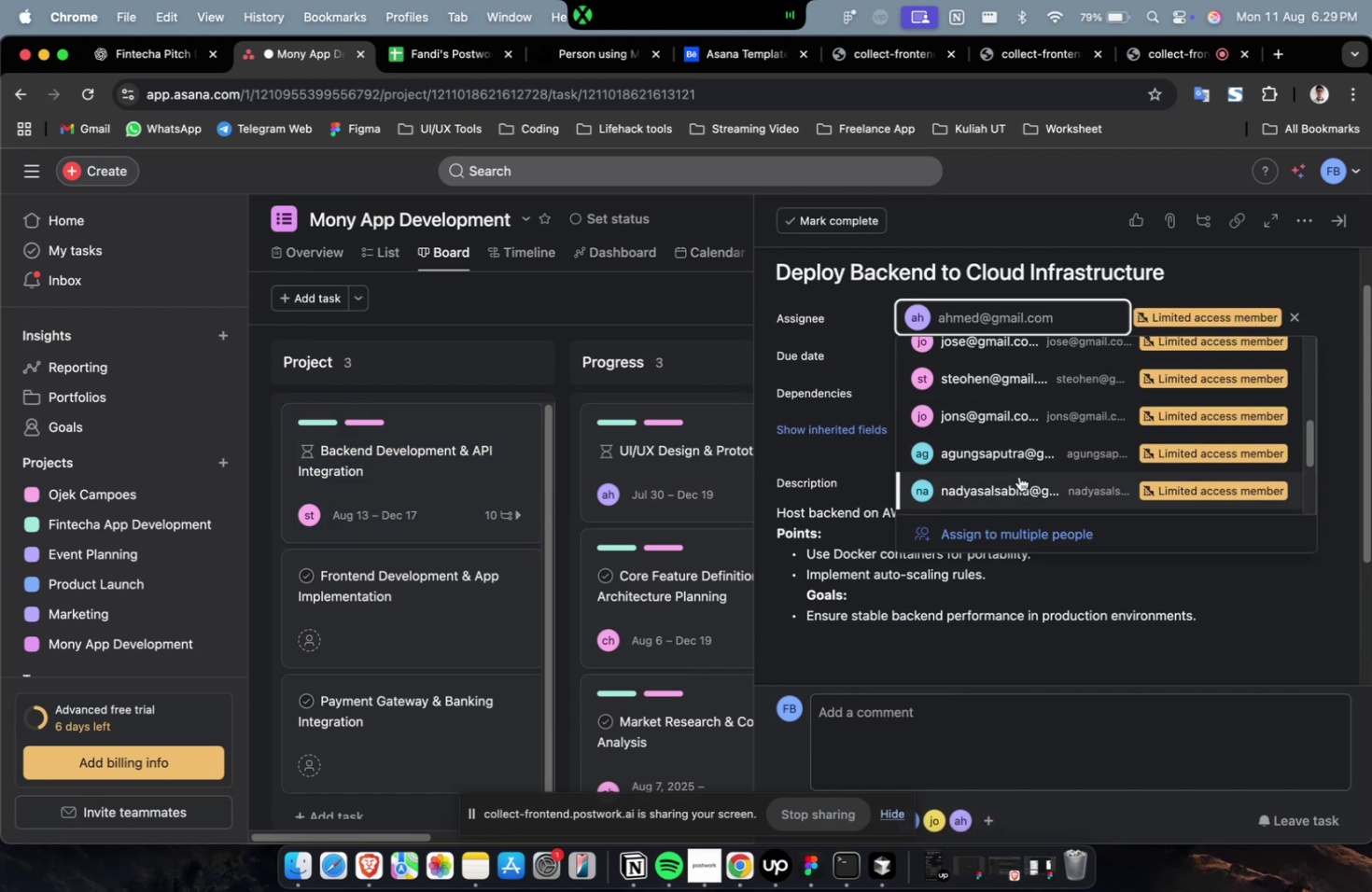 
left_click([1018, 483])
 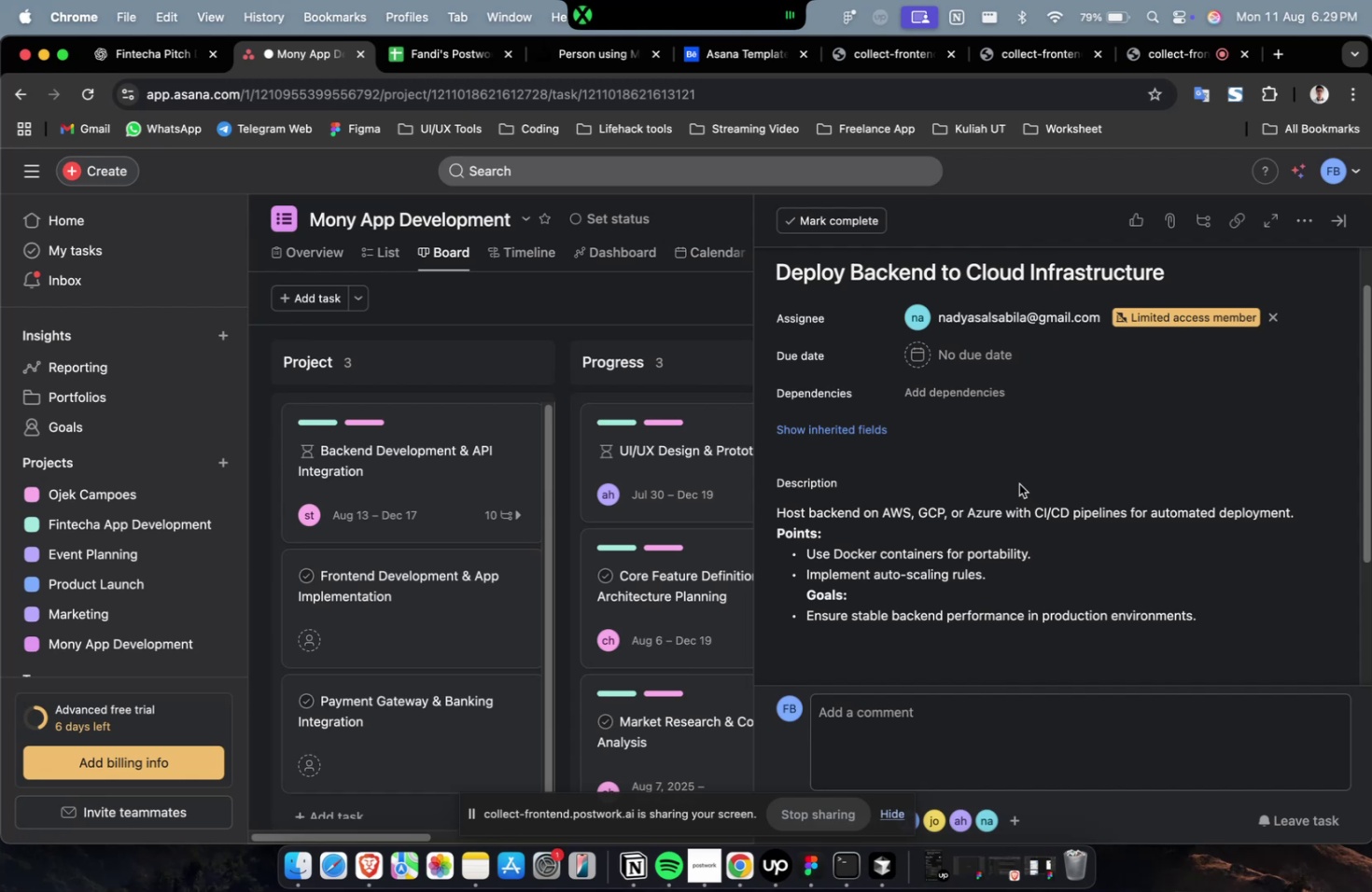 
scroll: coordinate [1018, 483], scroll_direction: down, amount: 2.0
 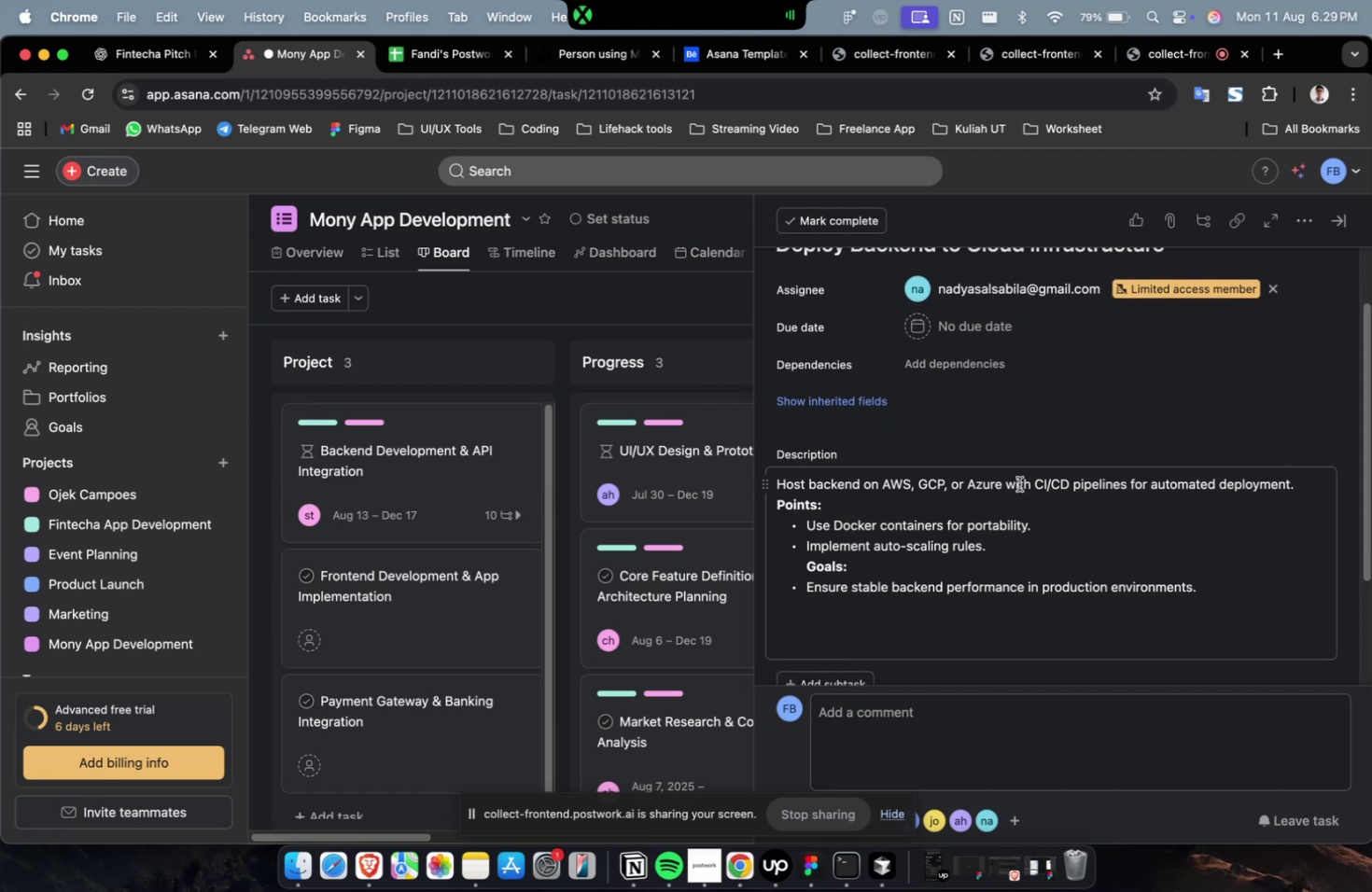 
wait(6.47)
 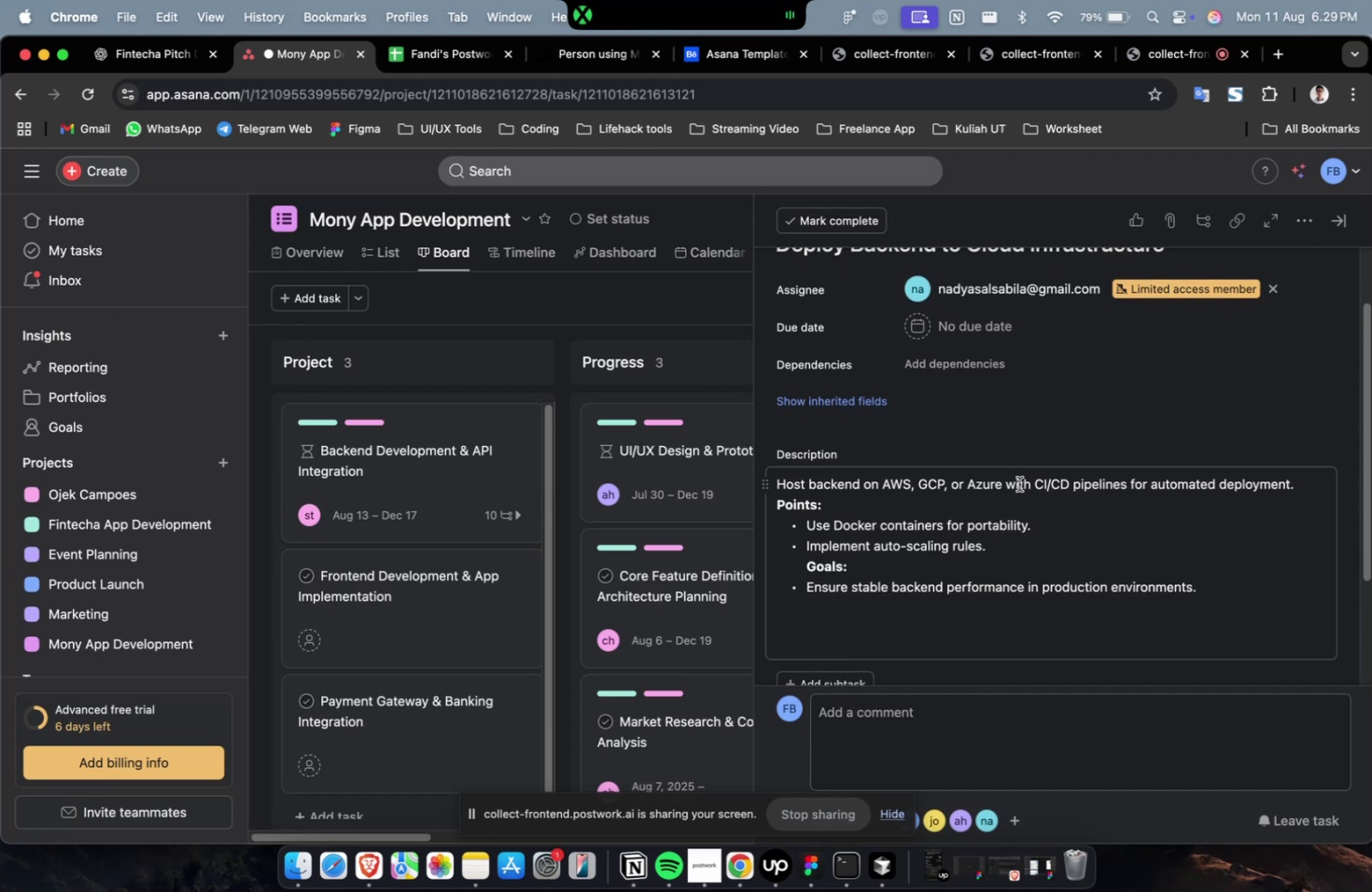 
scroll: coordinate [1018, 483], scroll_direction: down, amount: 1.0
 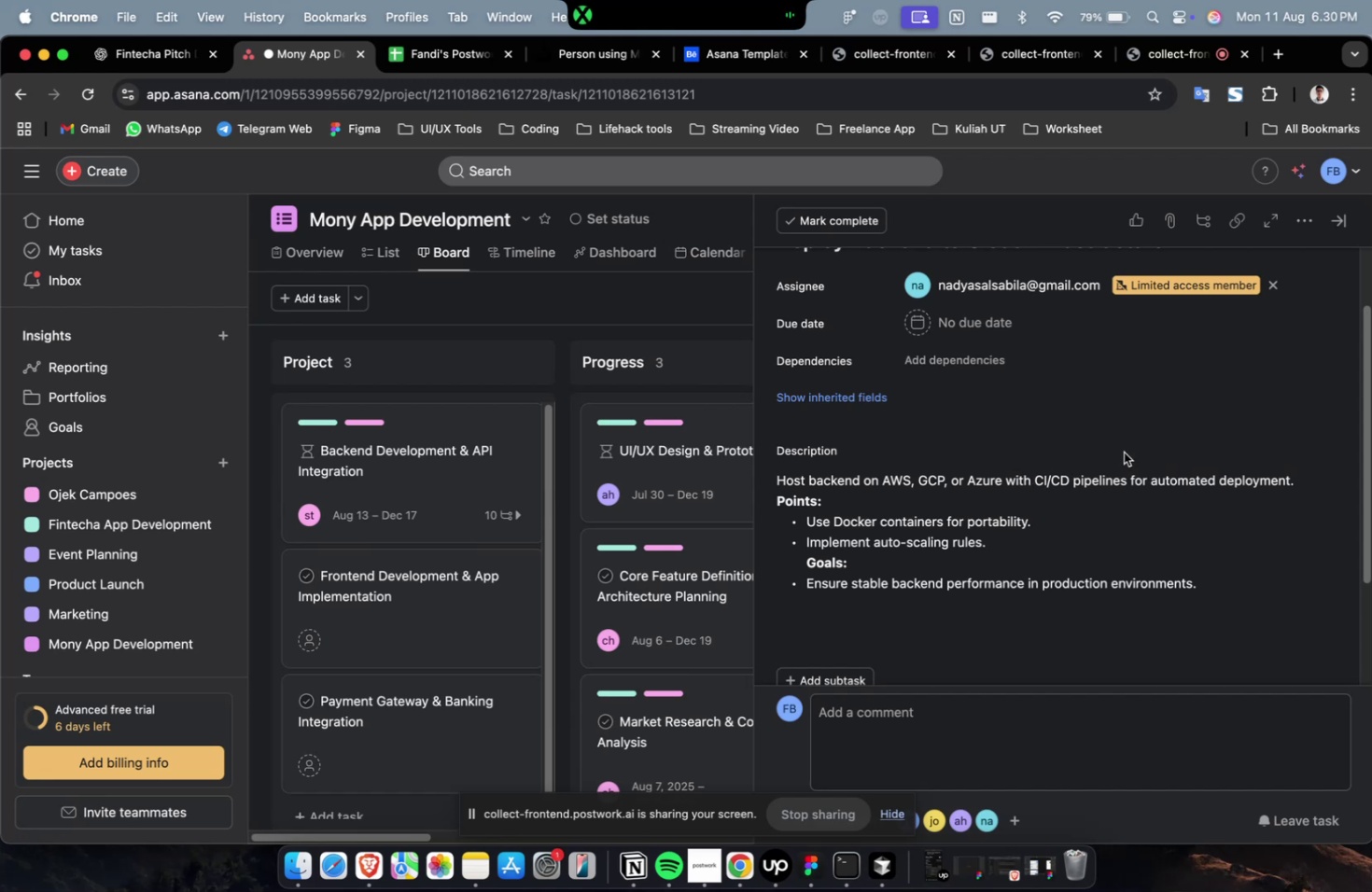 
wait(21.7)
 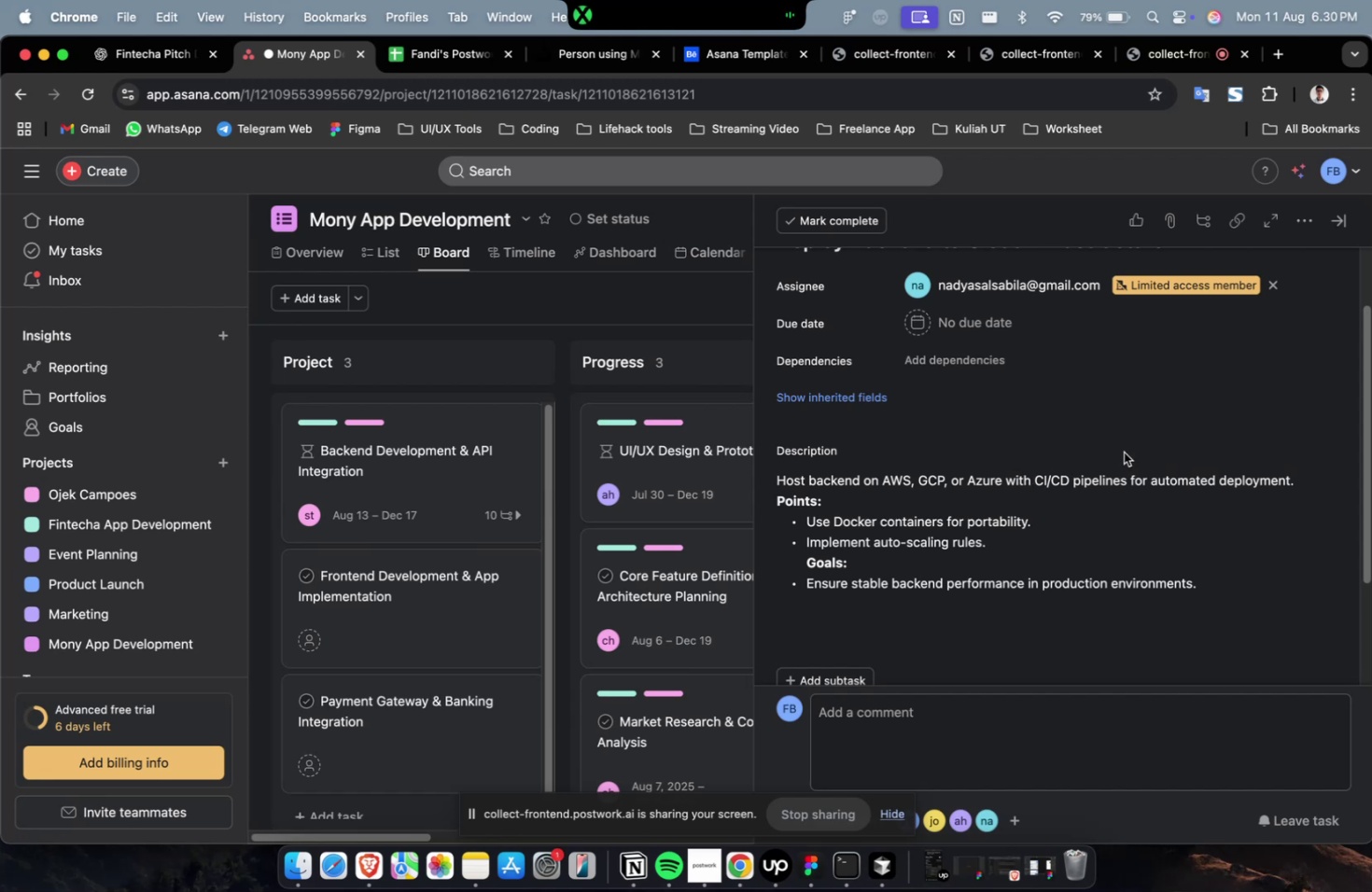 
left_click([973, 314])
 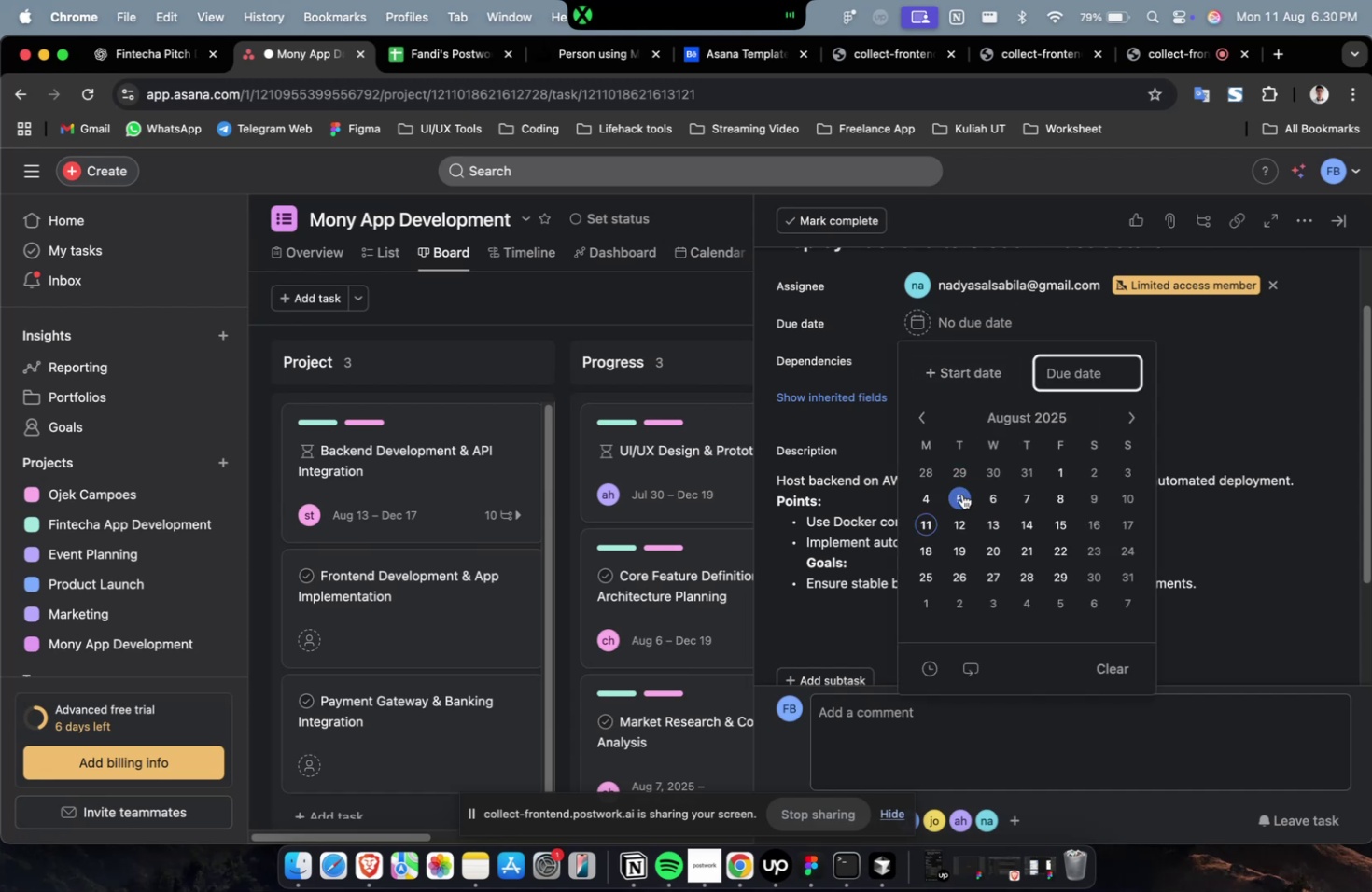 
double_click([1126, 420])
 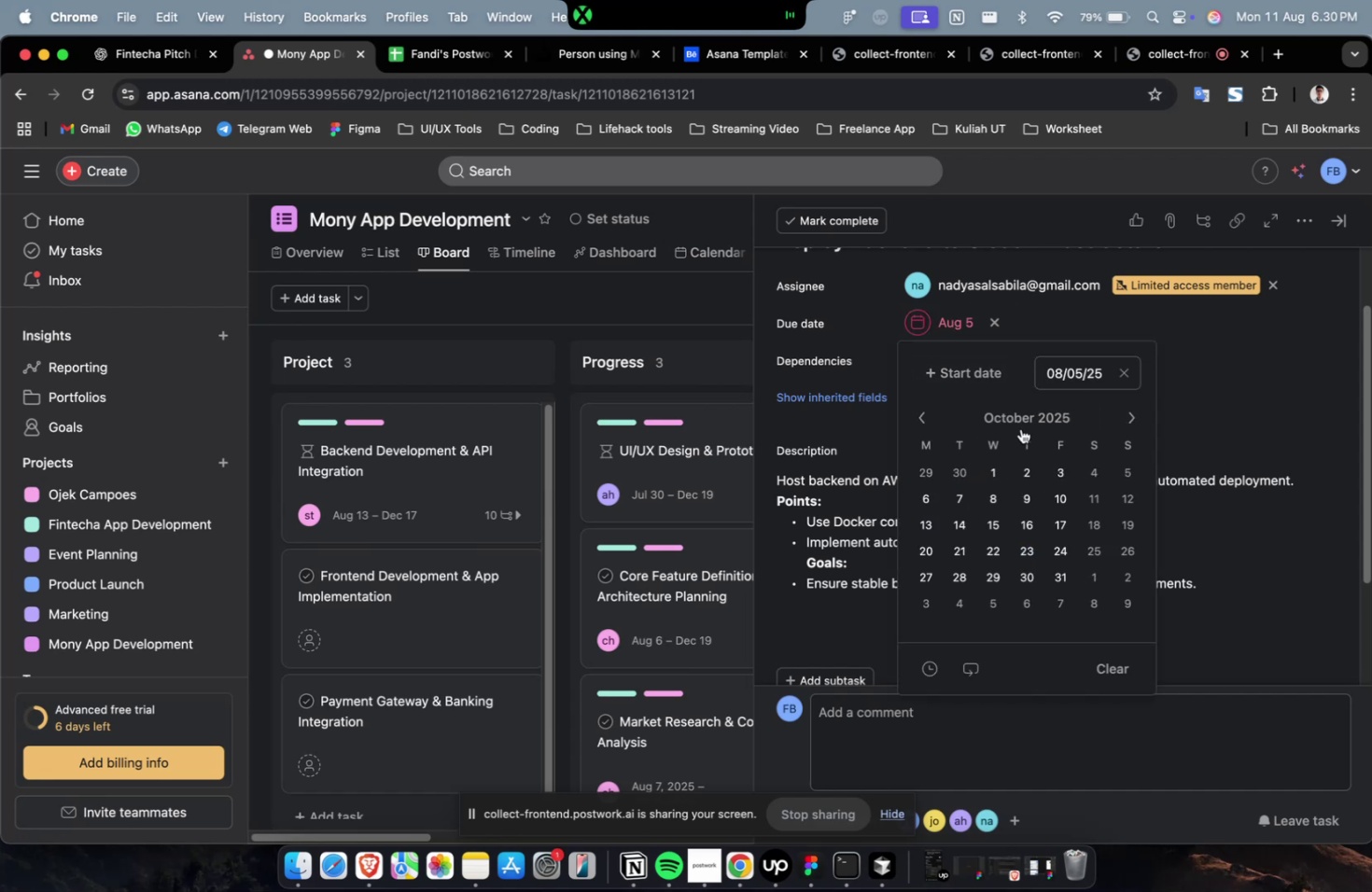 
left_click([985, 383])
 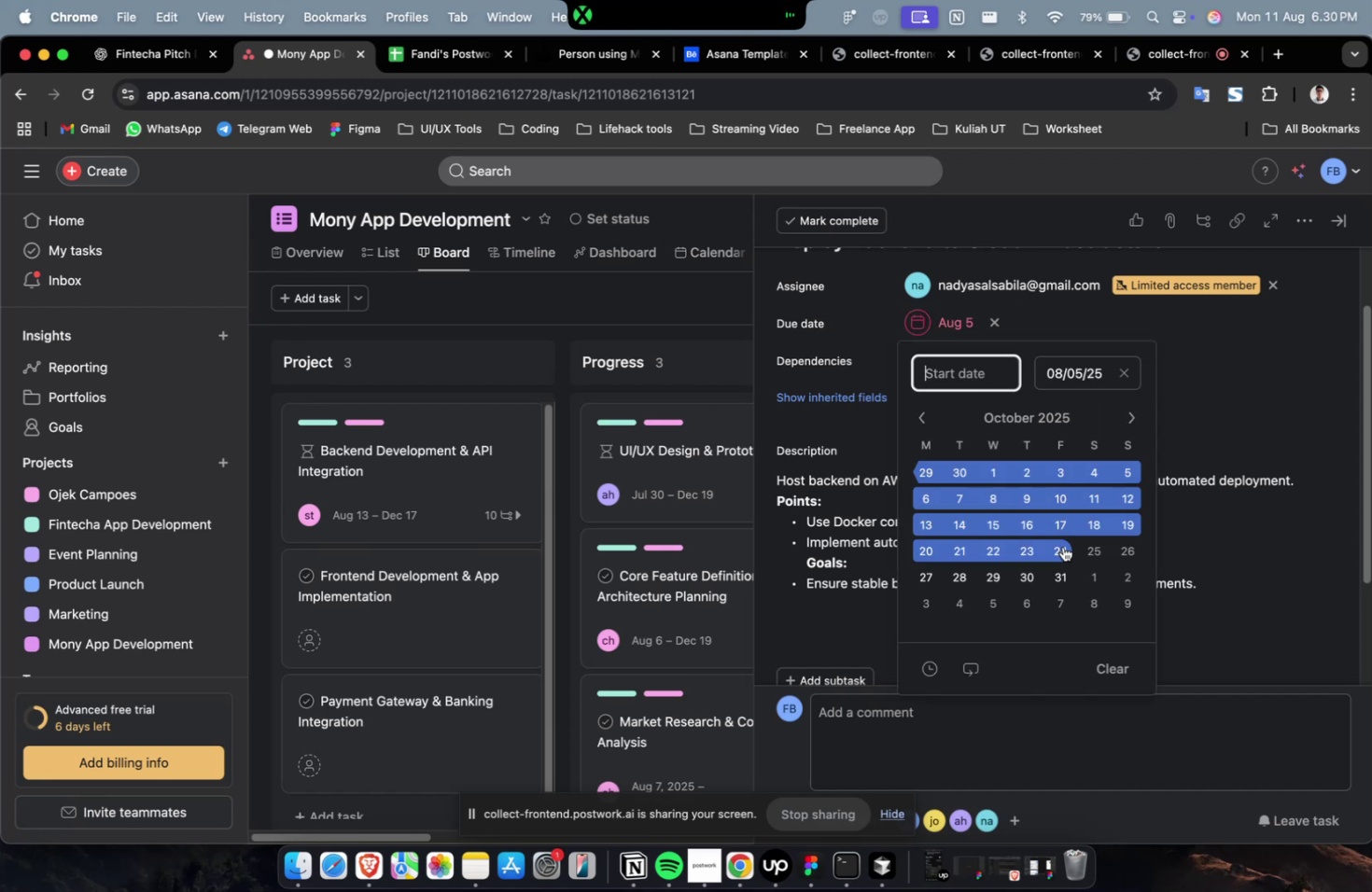 
double_click([1057, 531])
 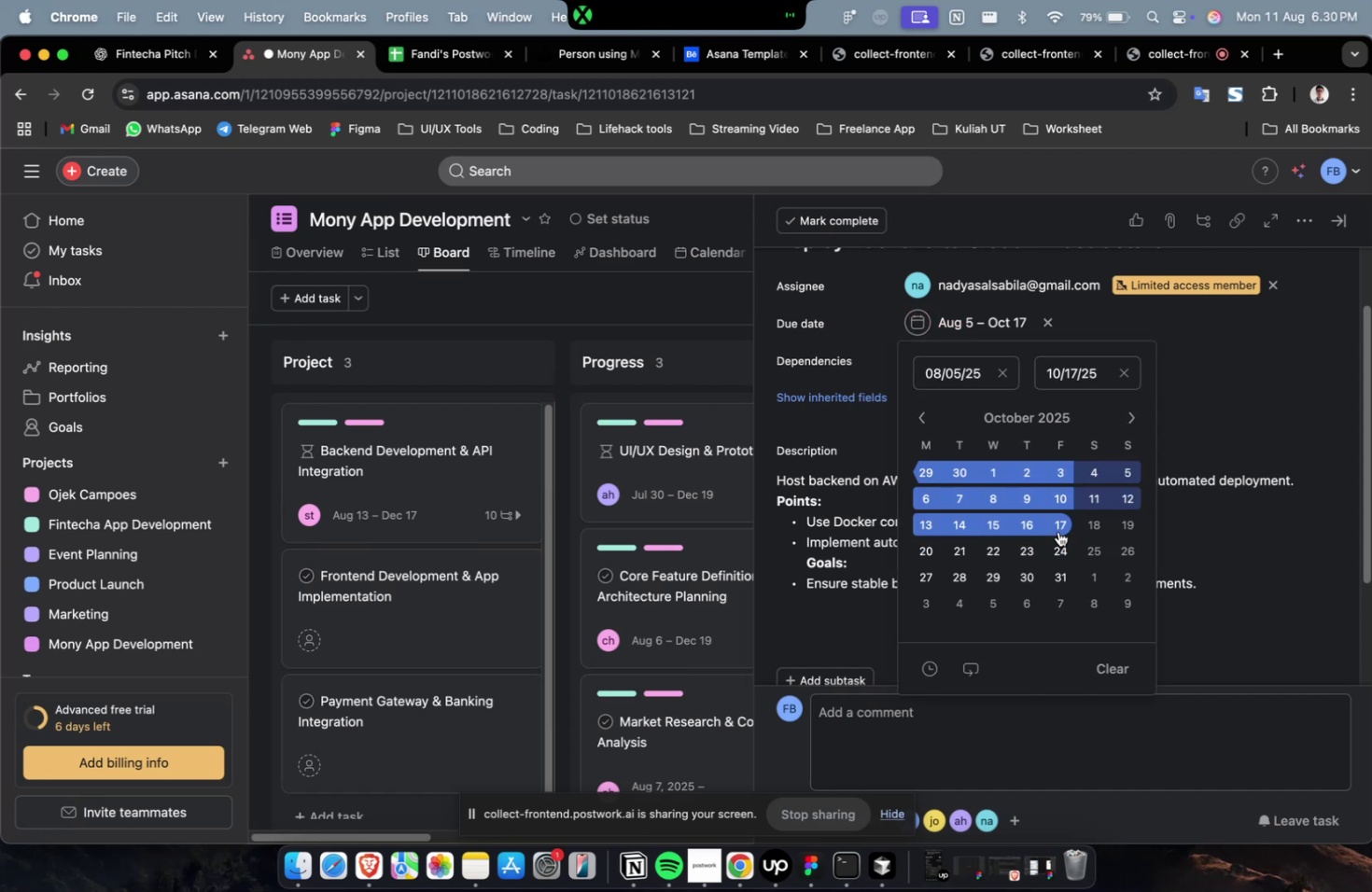 
key(VolumeDown)
 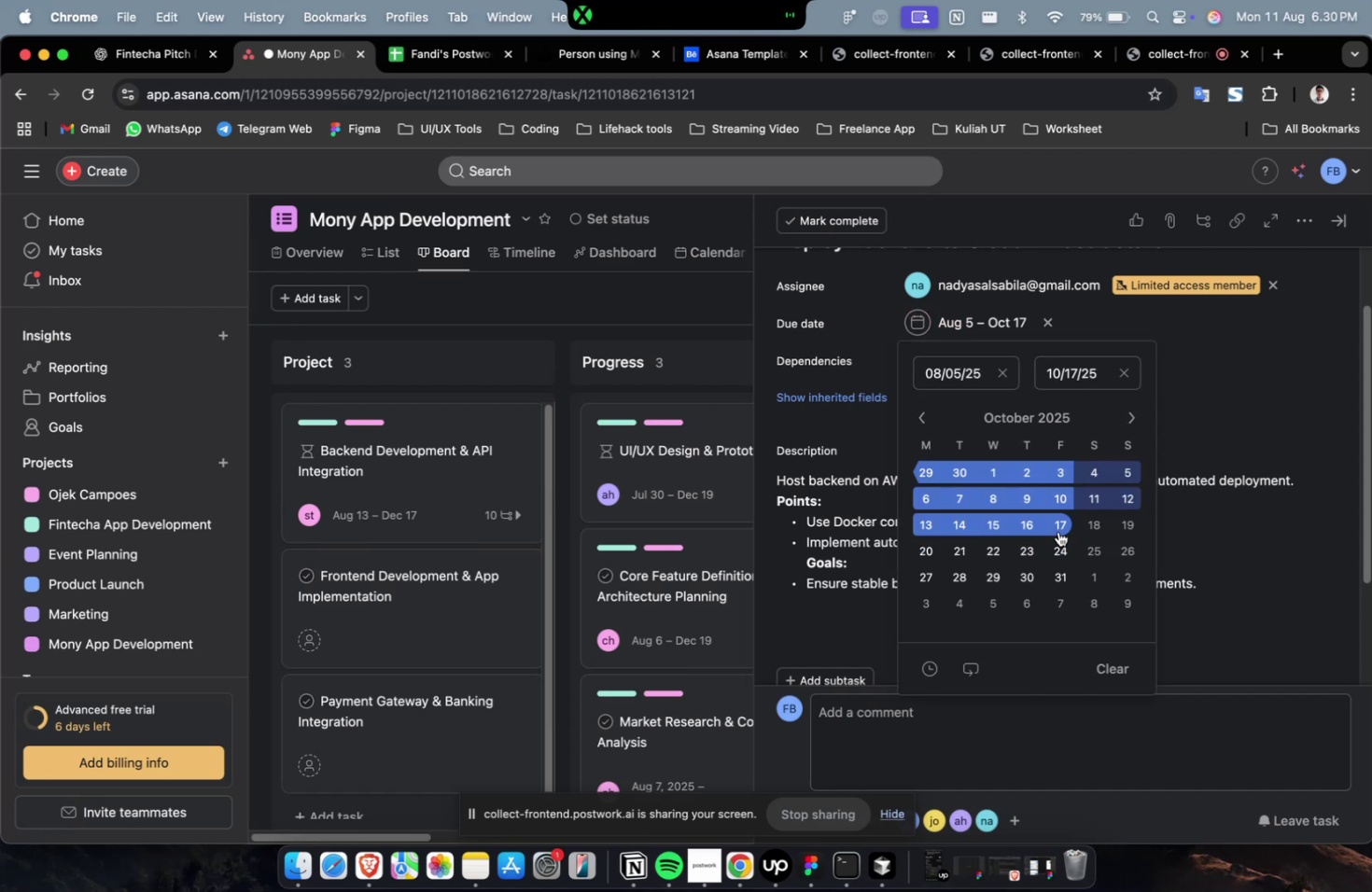 
key(VolumeDown)
 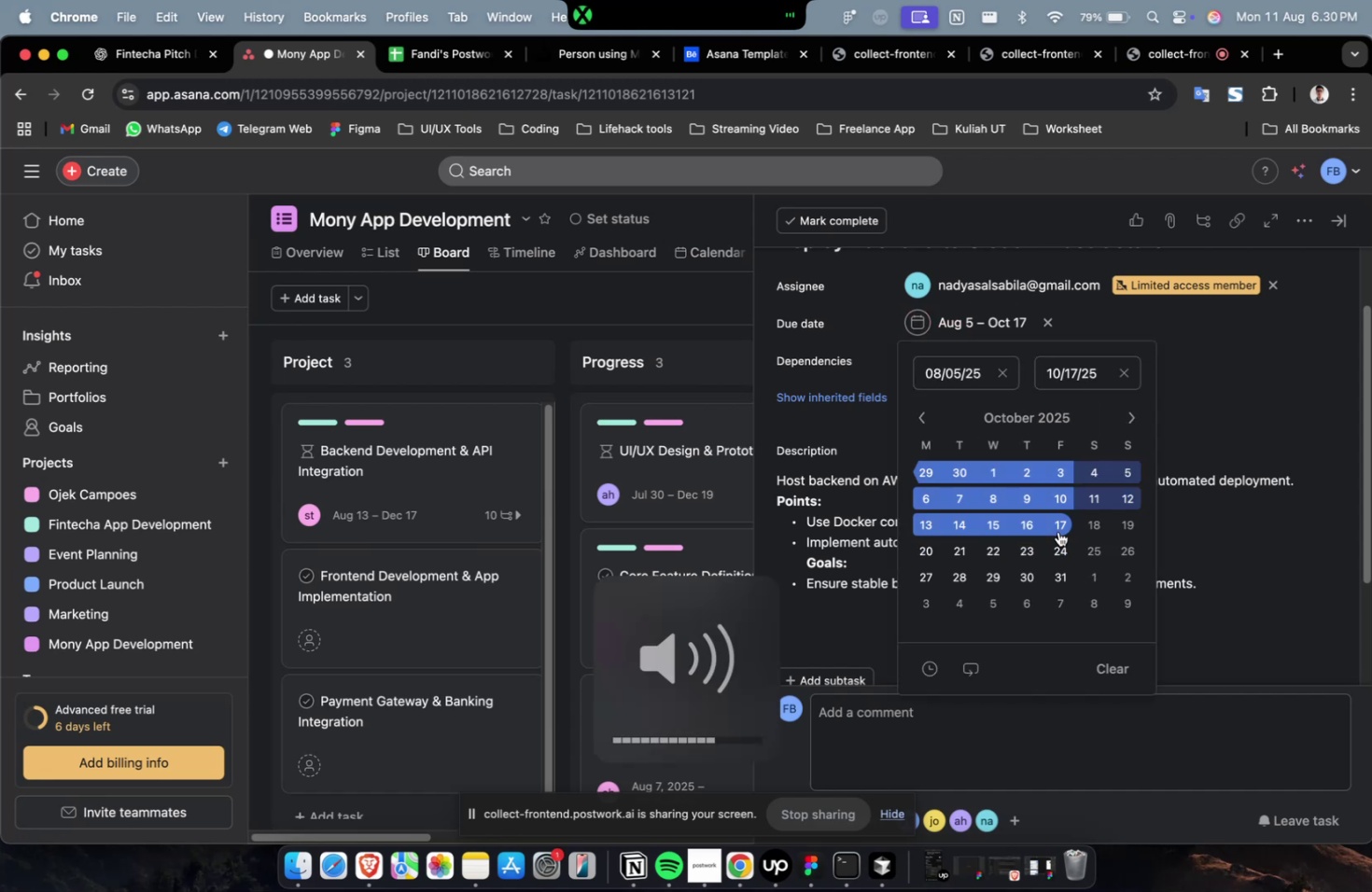 
key(VolumeDown)
 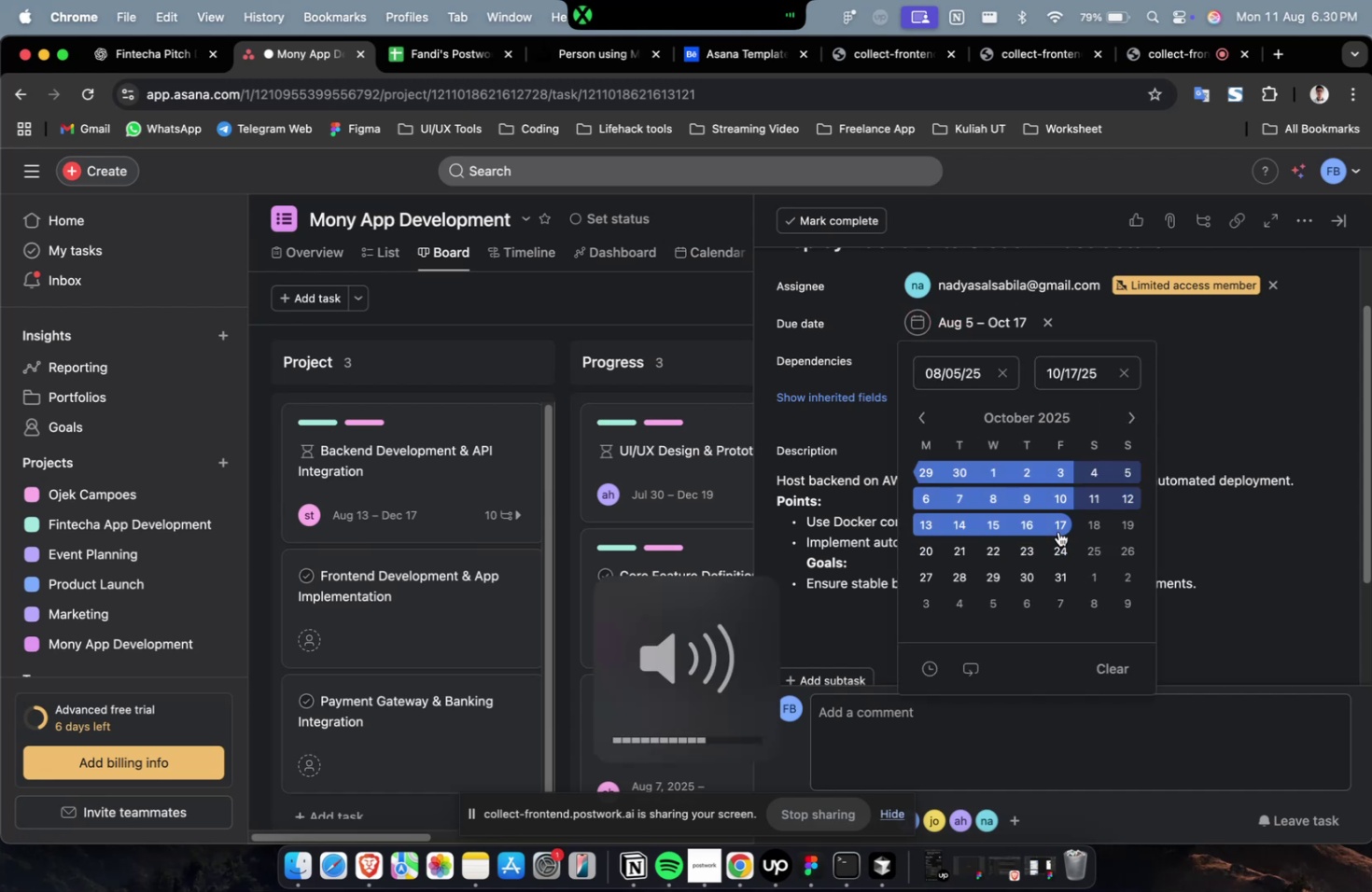 
key(VolumeDown)
 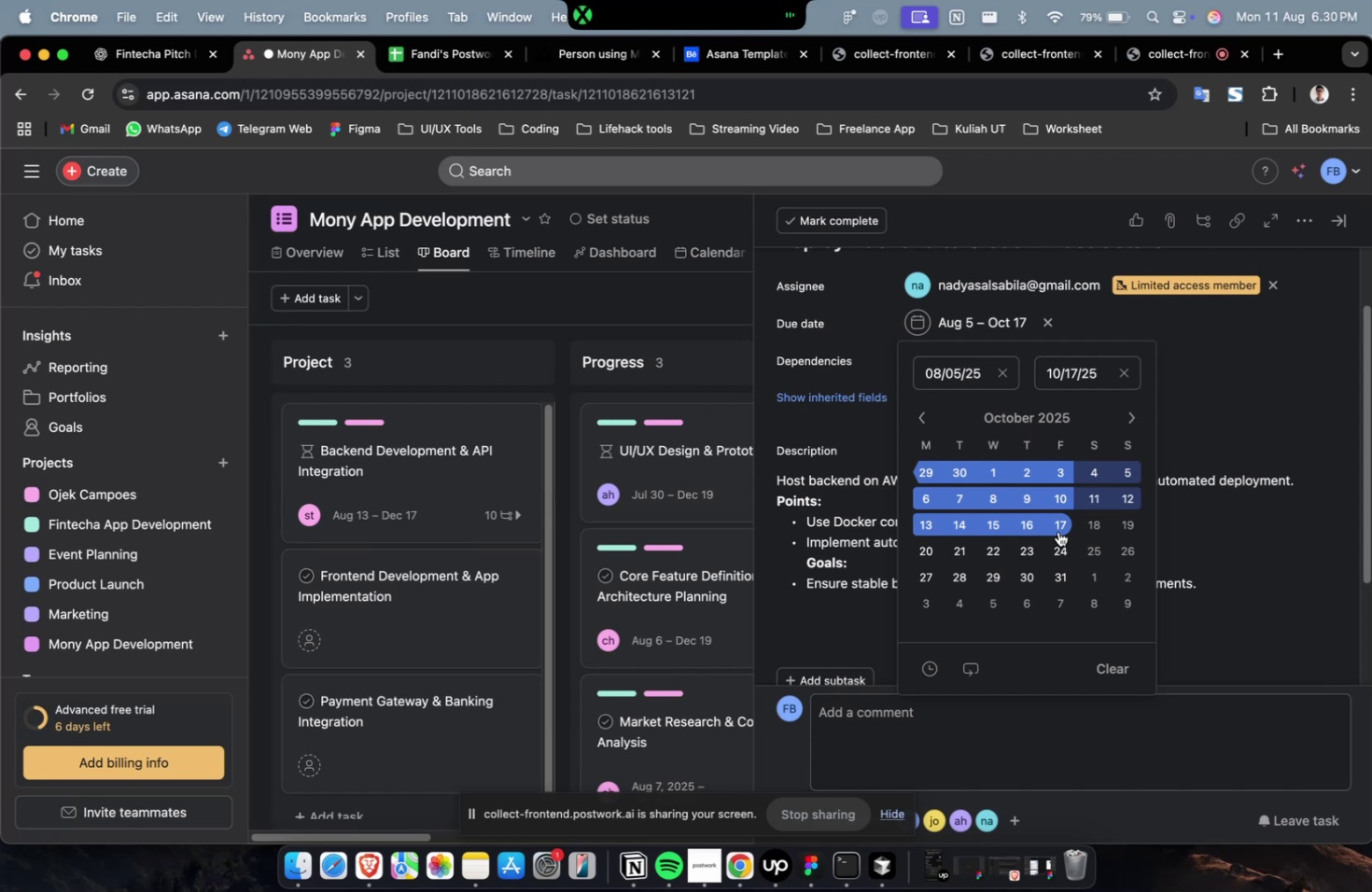 
wait(6.03)
 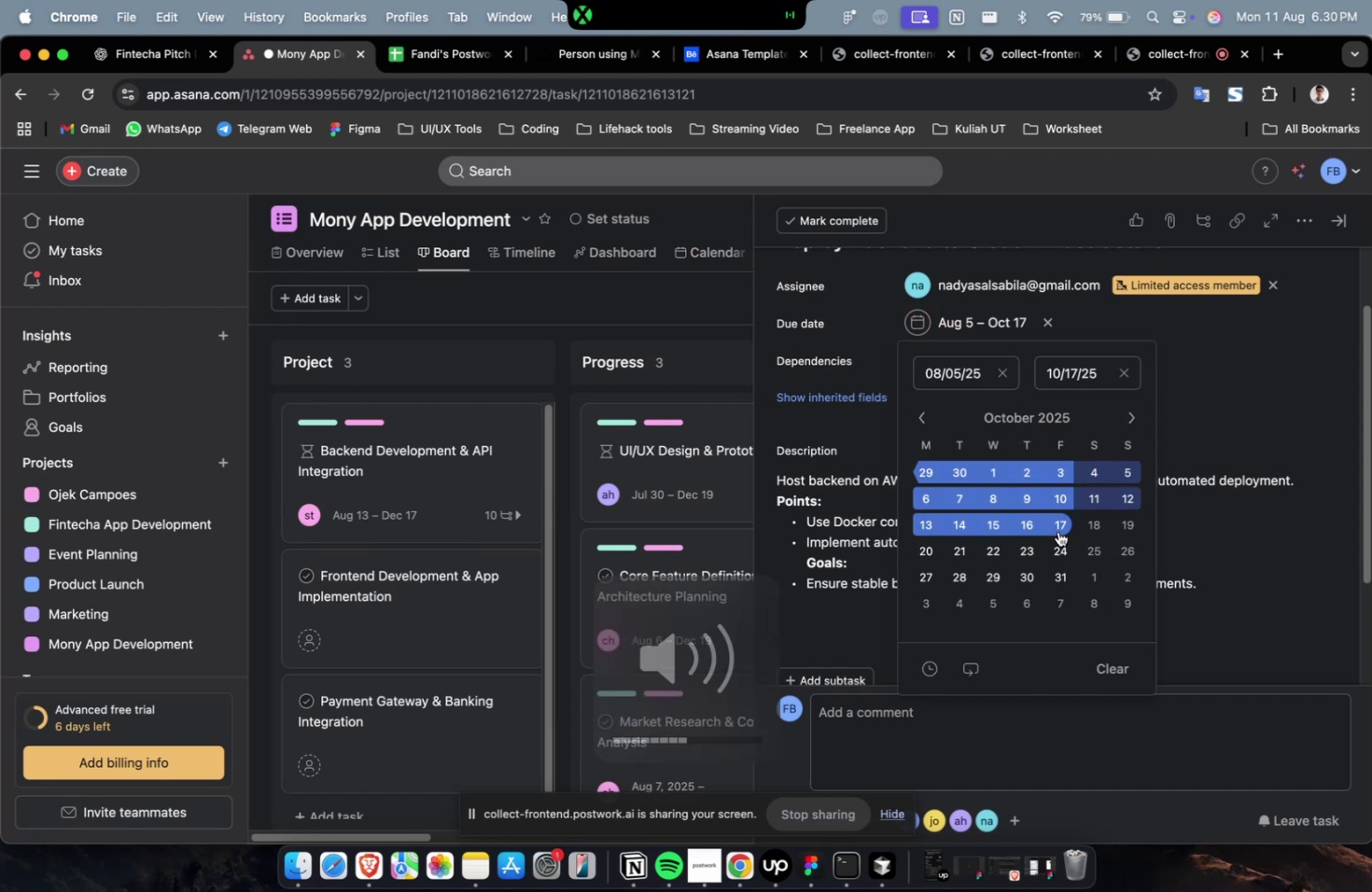 
scroll: coordinate [1057, 531], scroll_direction: down, amount: 2.0
 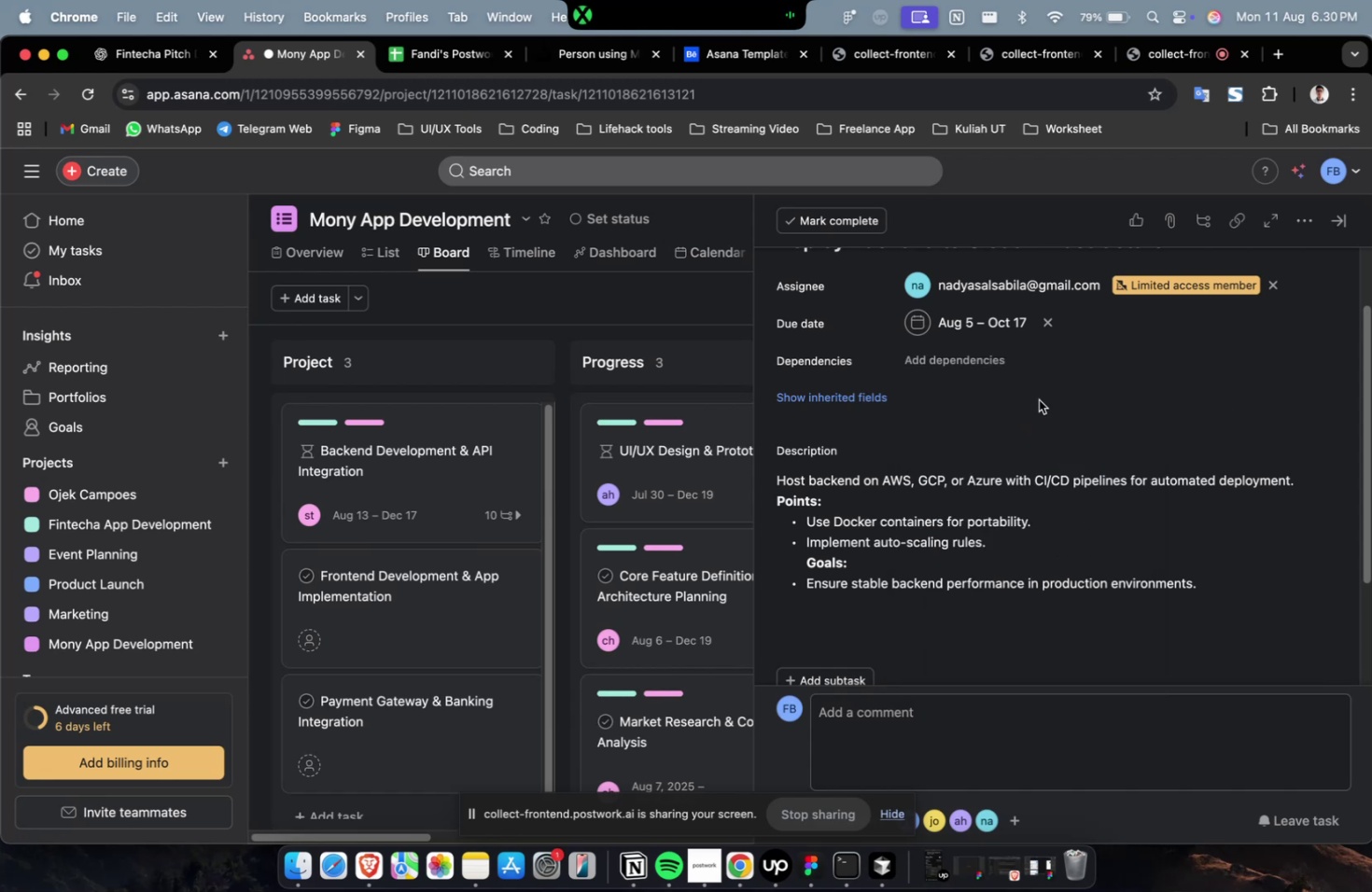 
double_click([945, 356])
 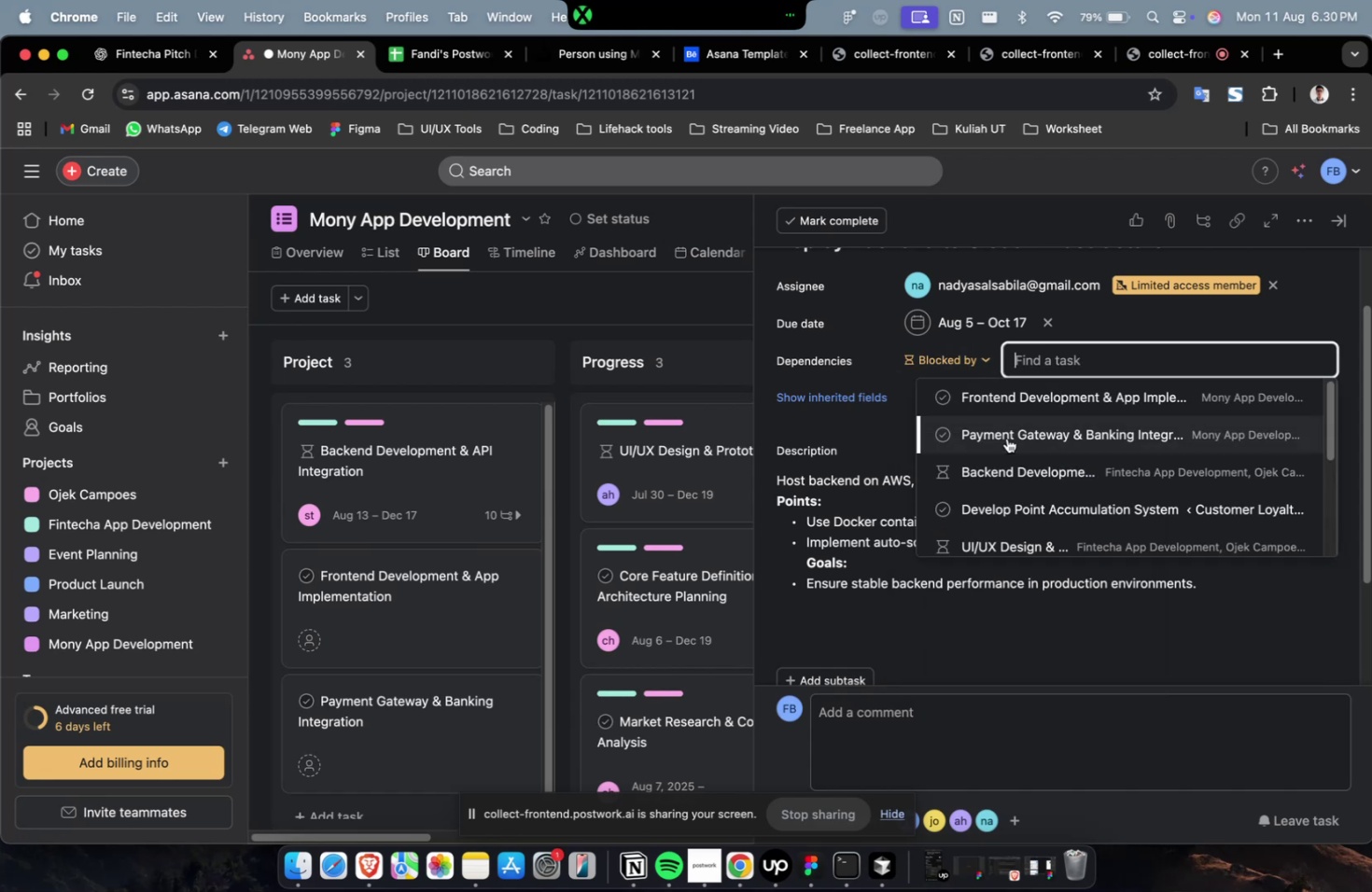 
triple_click([1006, 438])
 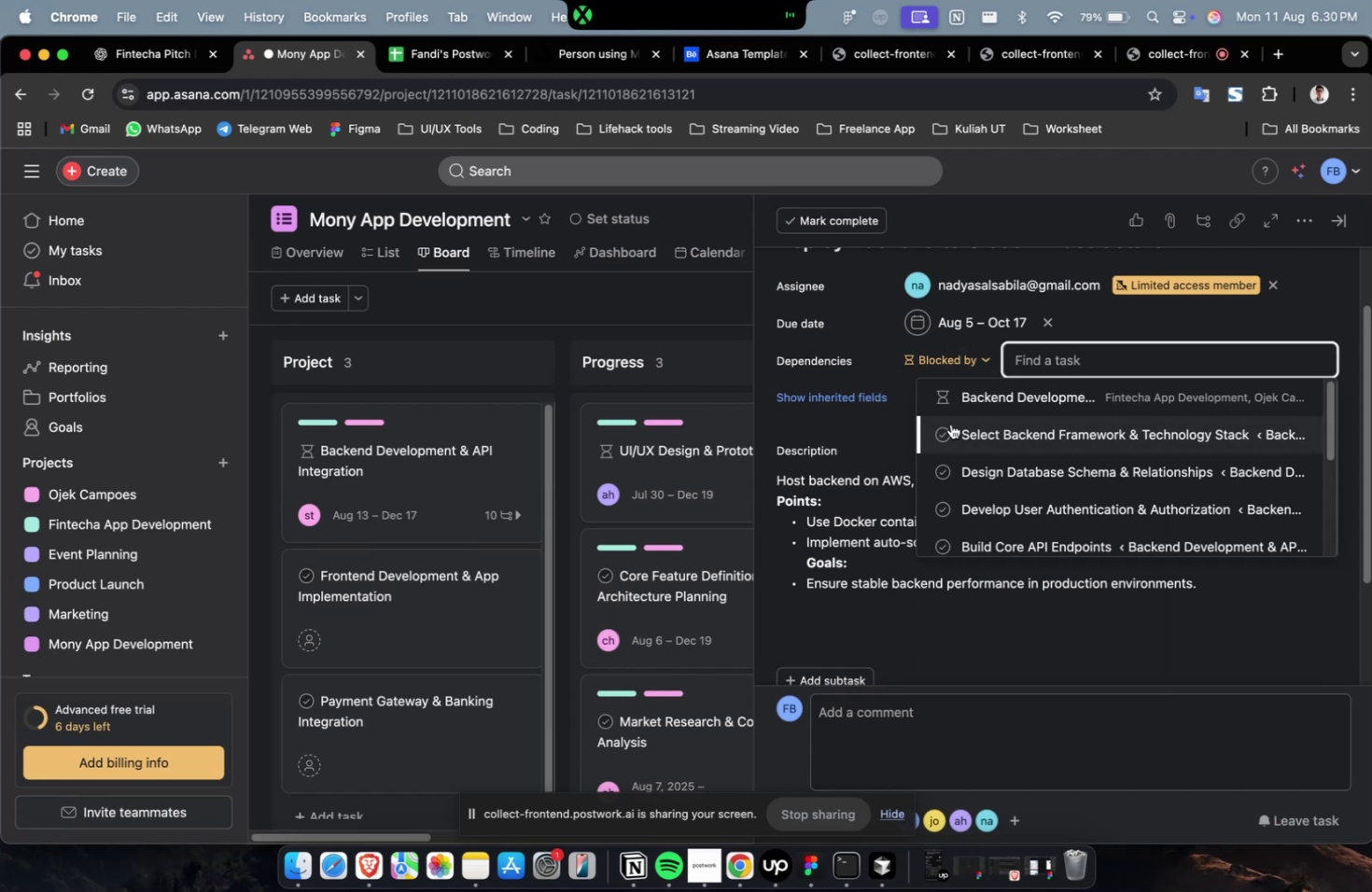 
triple_click([982, 417])
 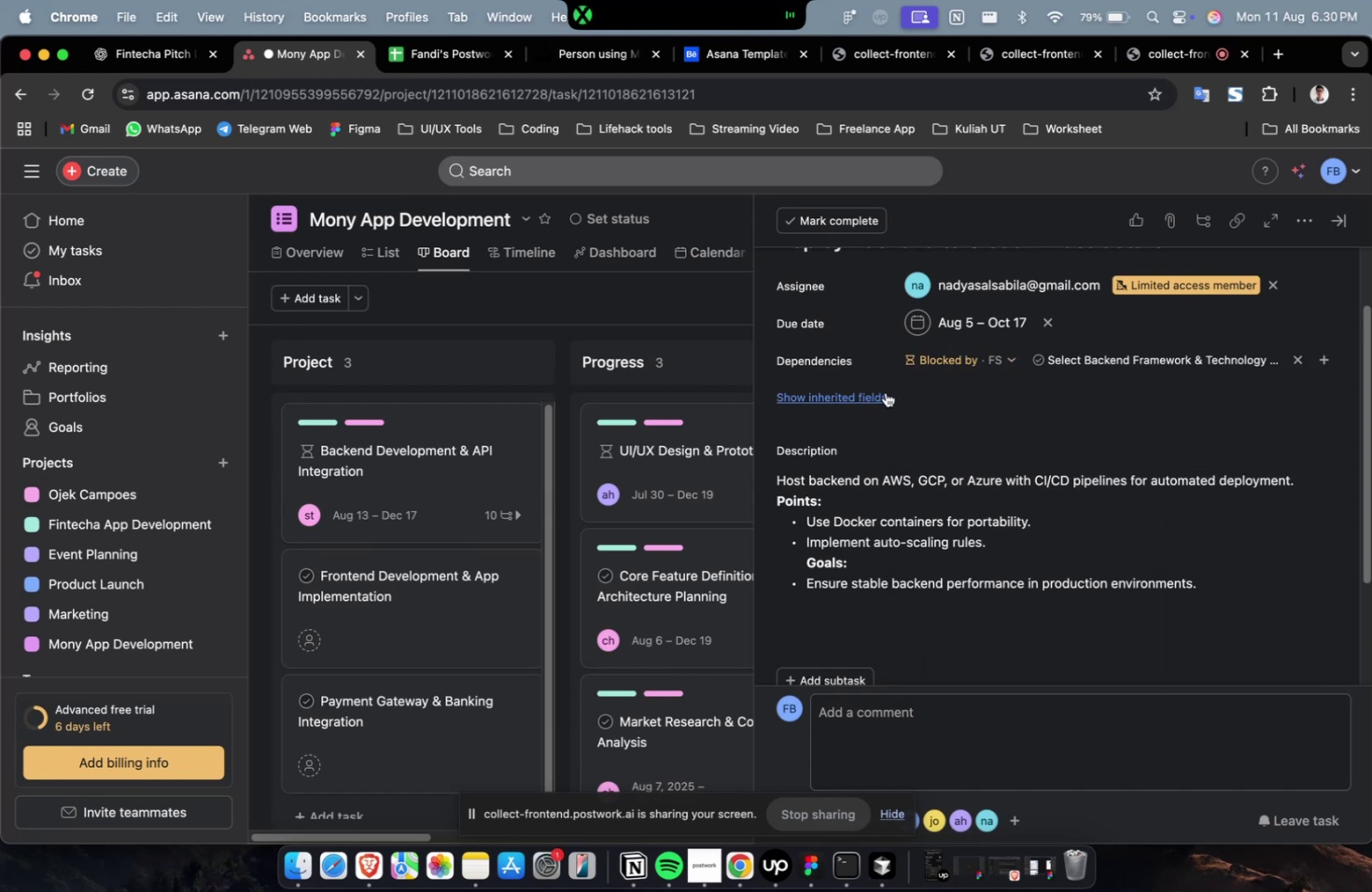 
triple_click([873, 391])
 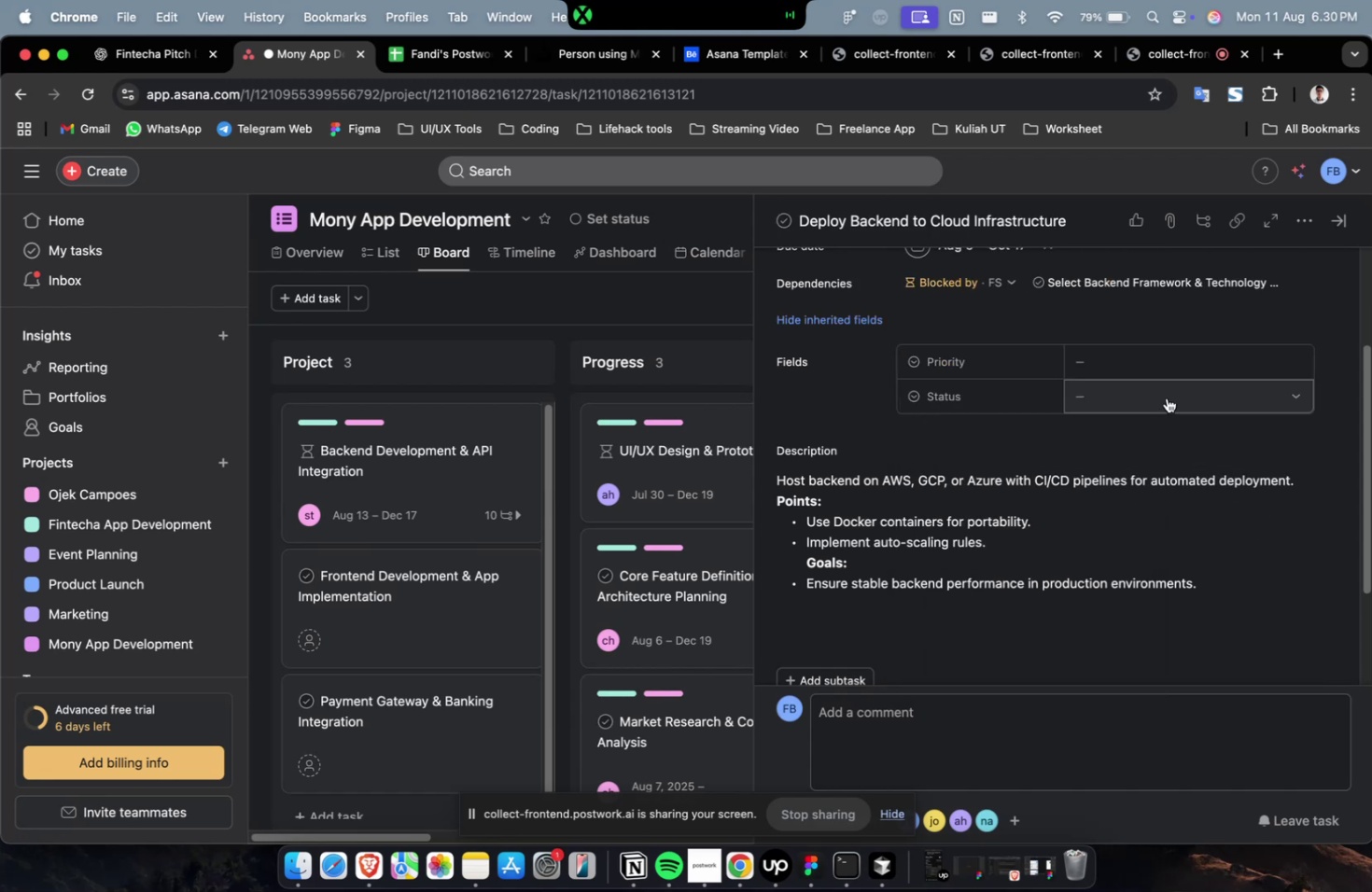 
triple_click([1156, 344])
 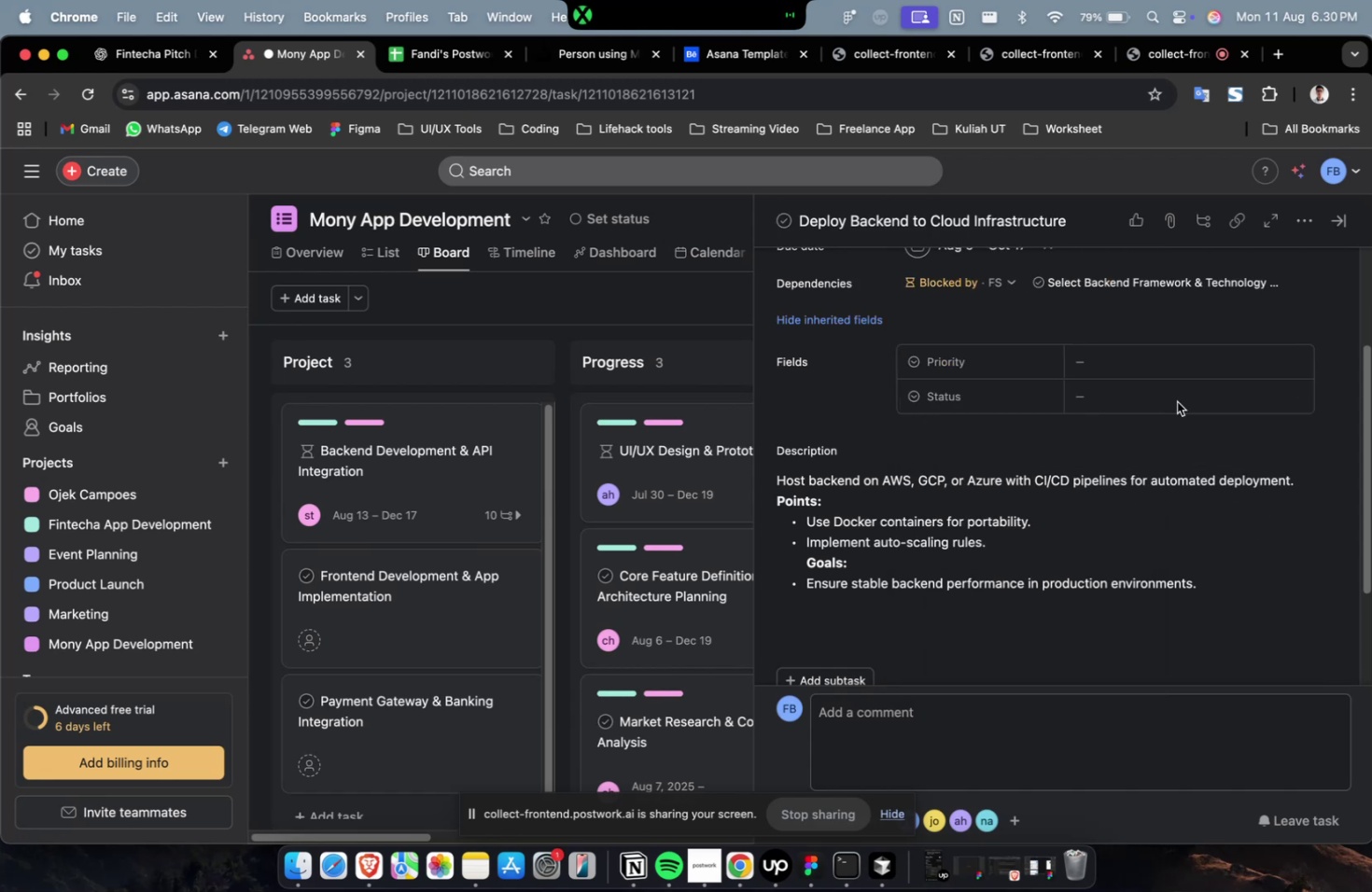 
triple_click([1166, 360])
 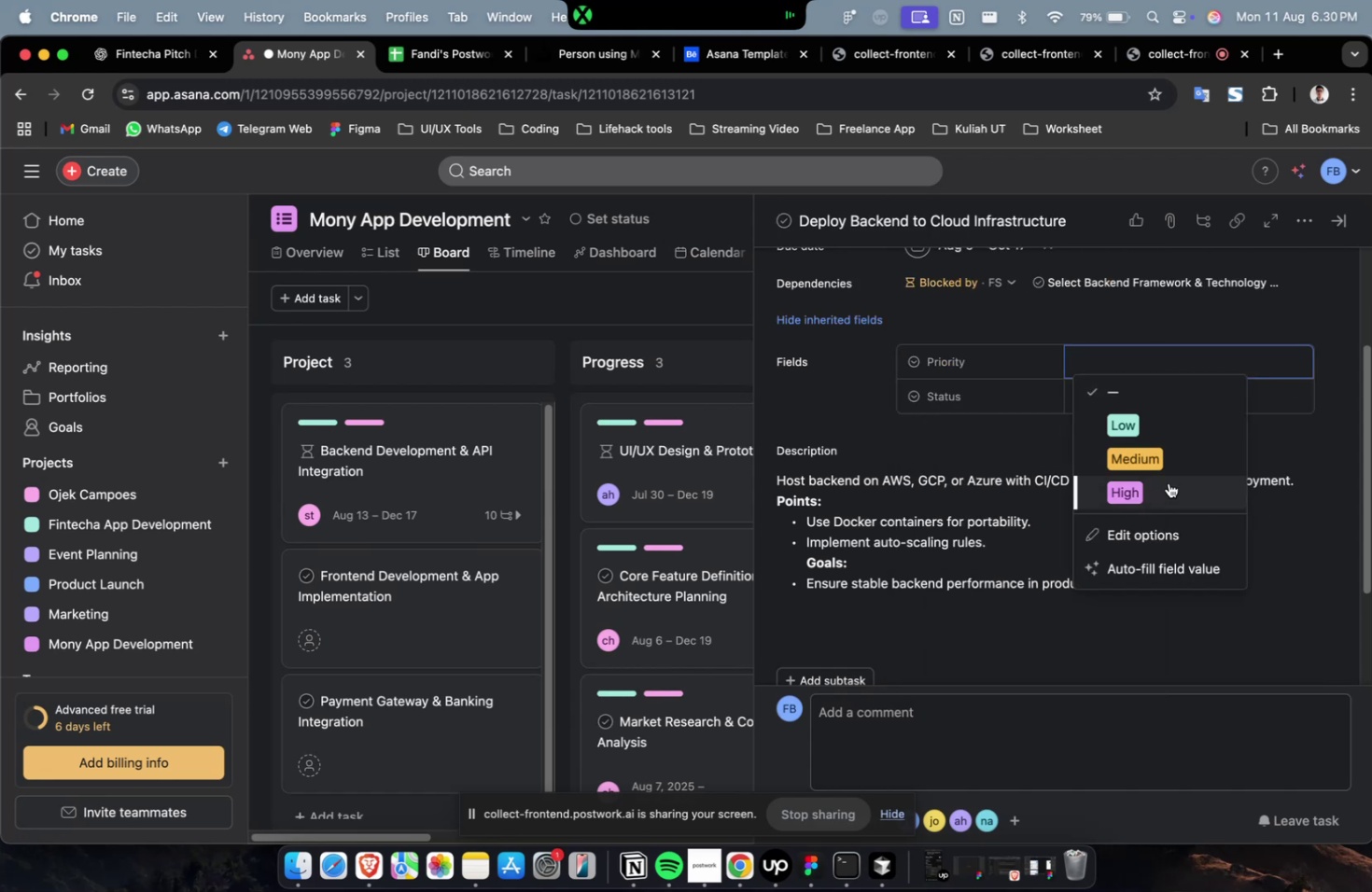 
triple_click([1182, 385])
 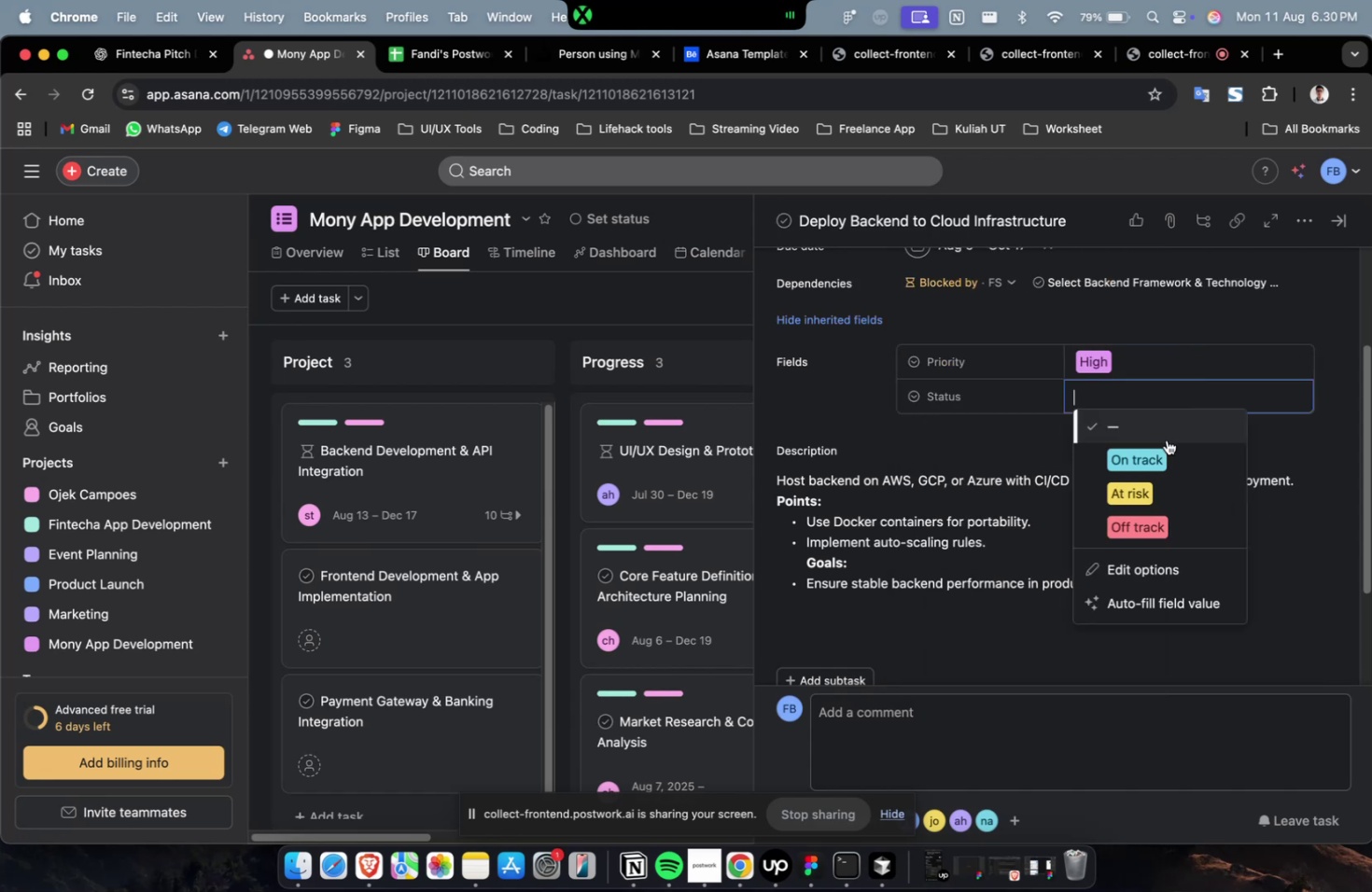 
triple_click([1162, 456])
 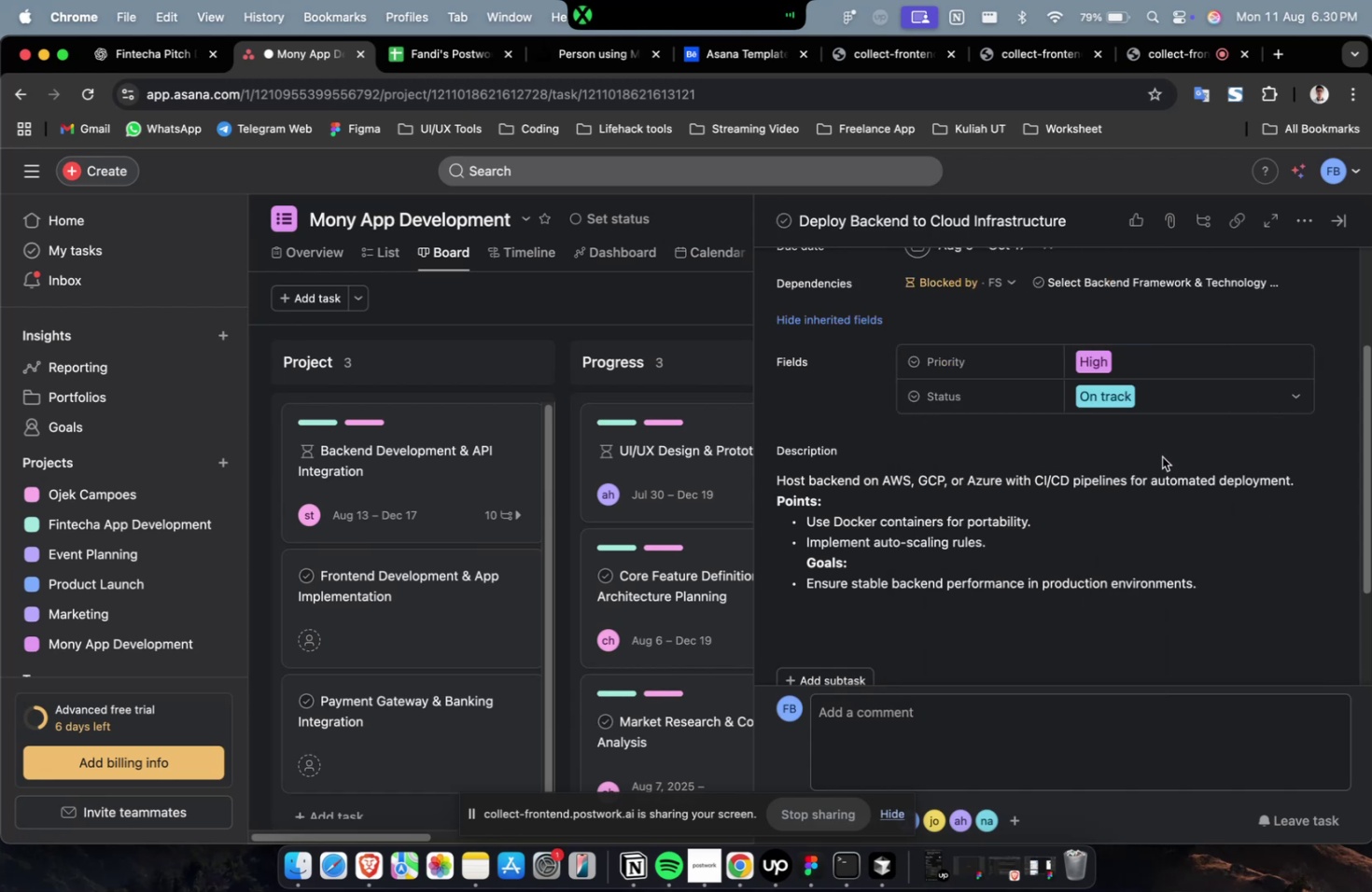 
scroll: coordinate [1104, 530], scroll_direction: down, amount: 43.0
 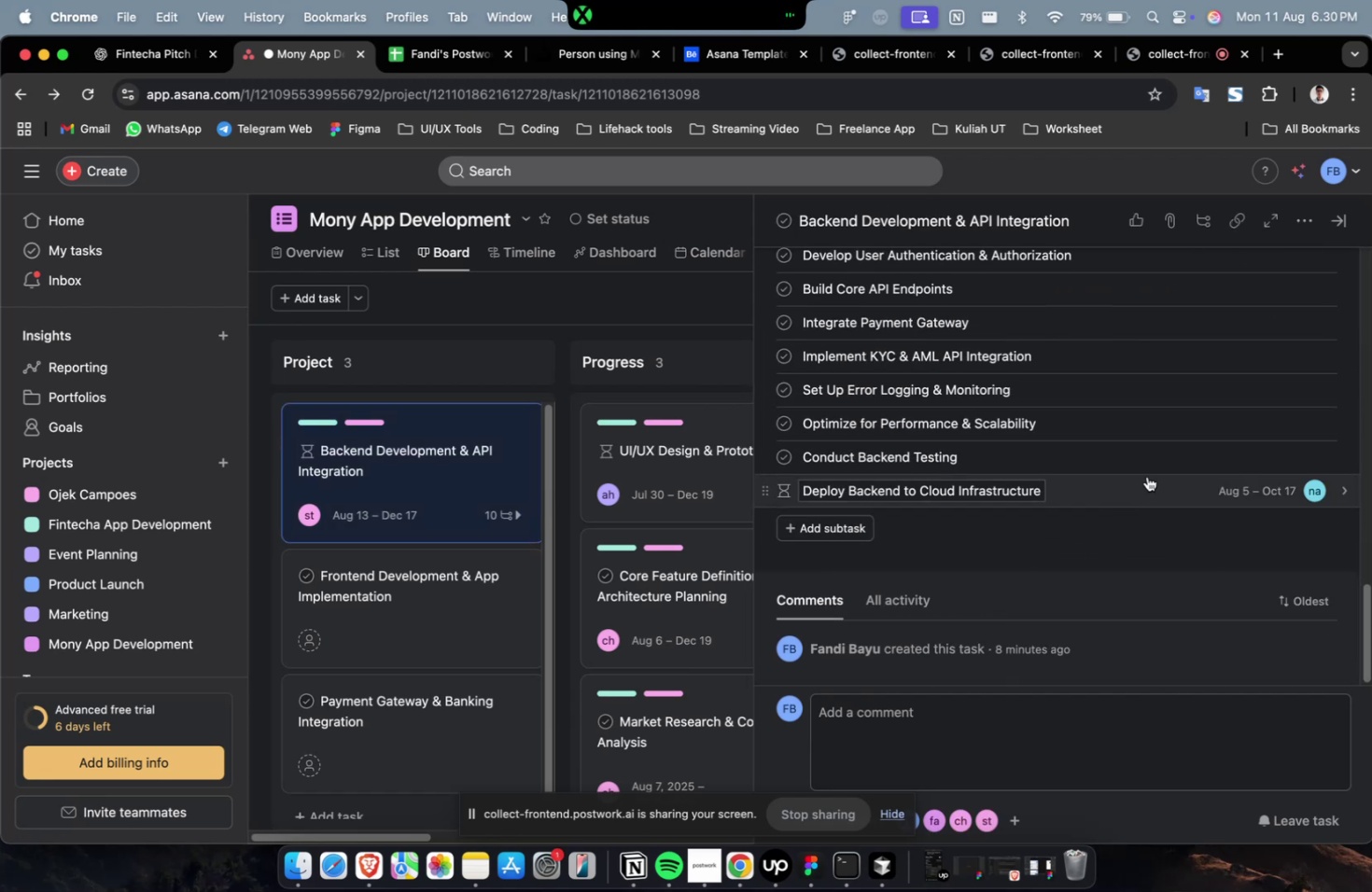 
left_click([1156, 460])
 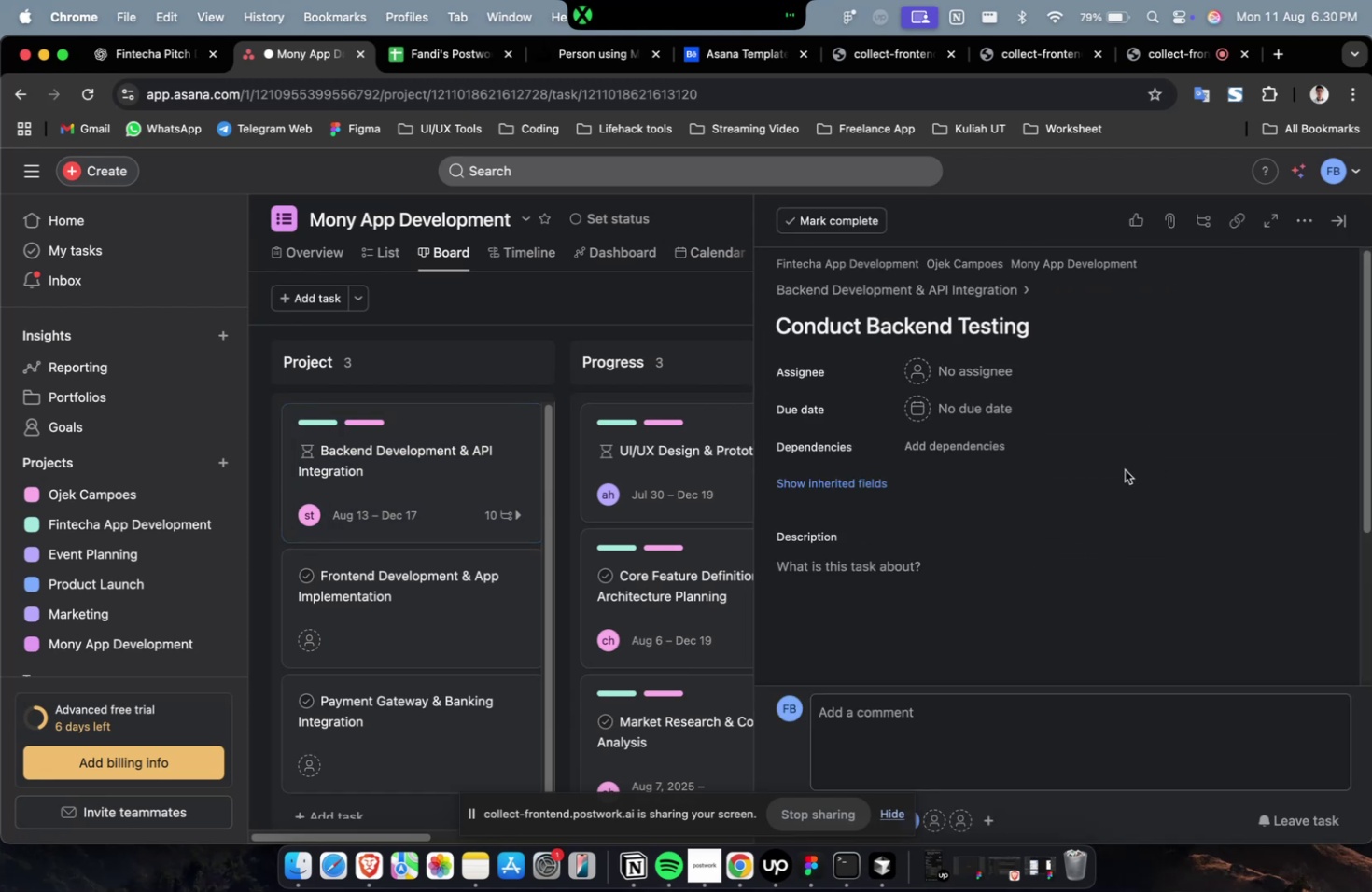 
wait(7.86)
 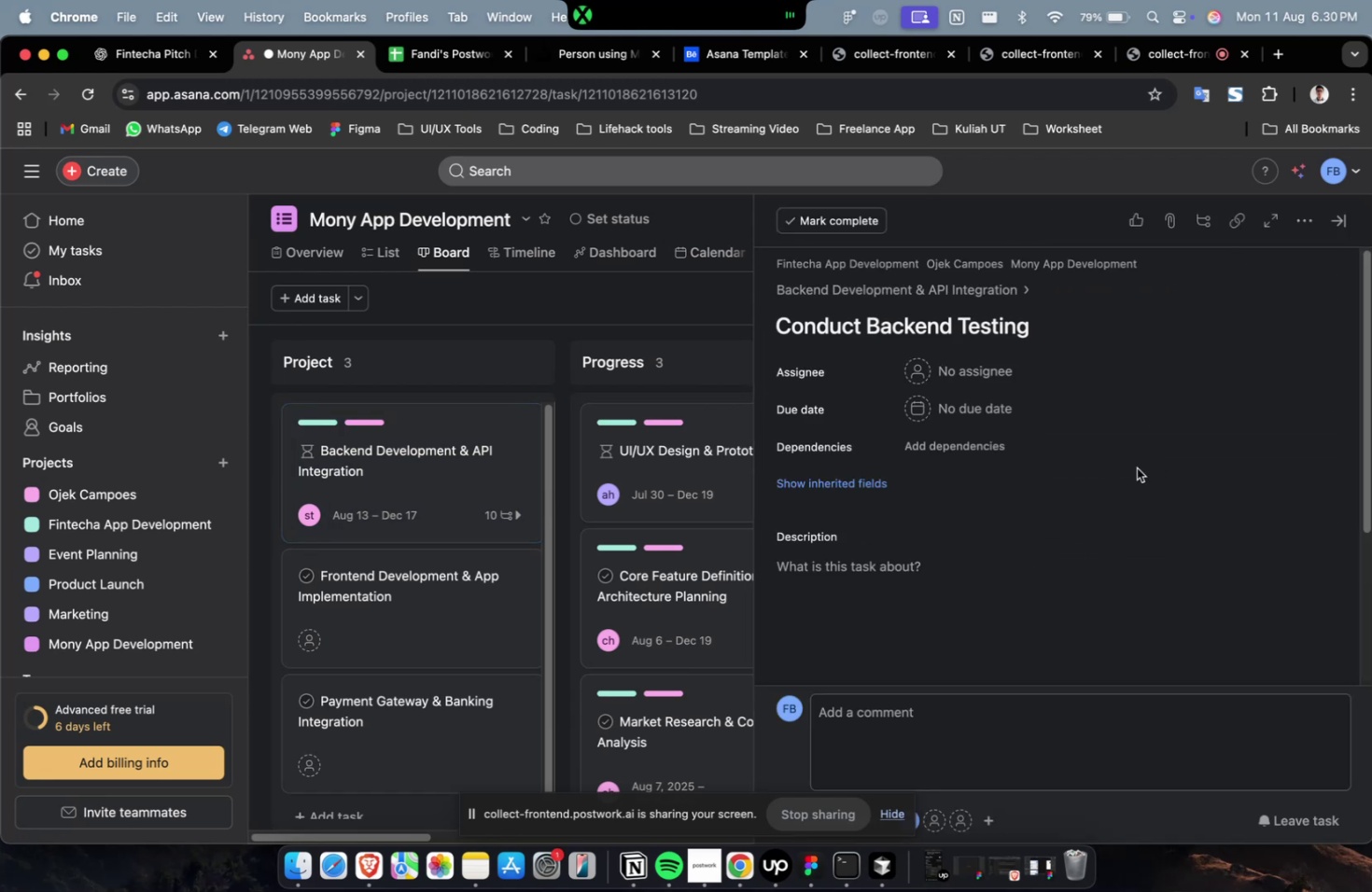 
scroll: coordinate [1124, 469], scroll_direction: down, amount: 8.0
 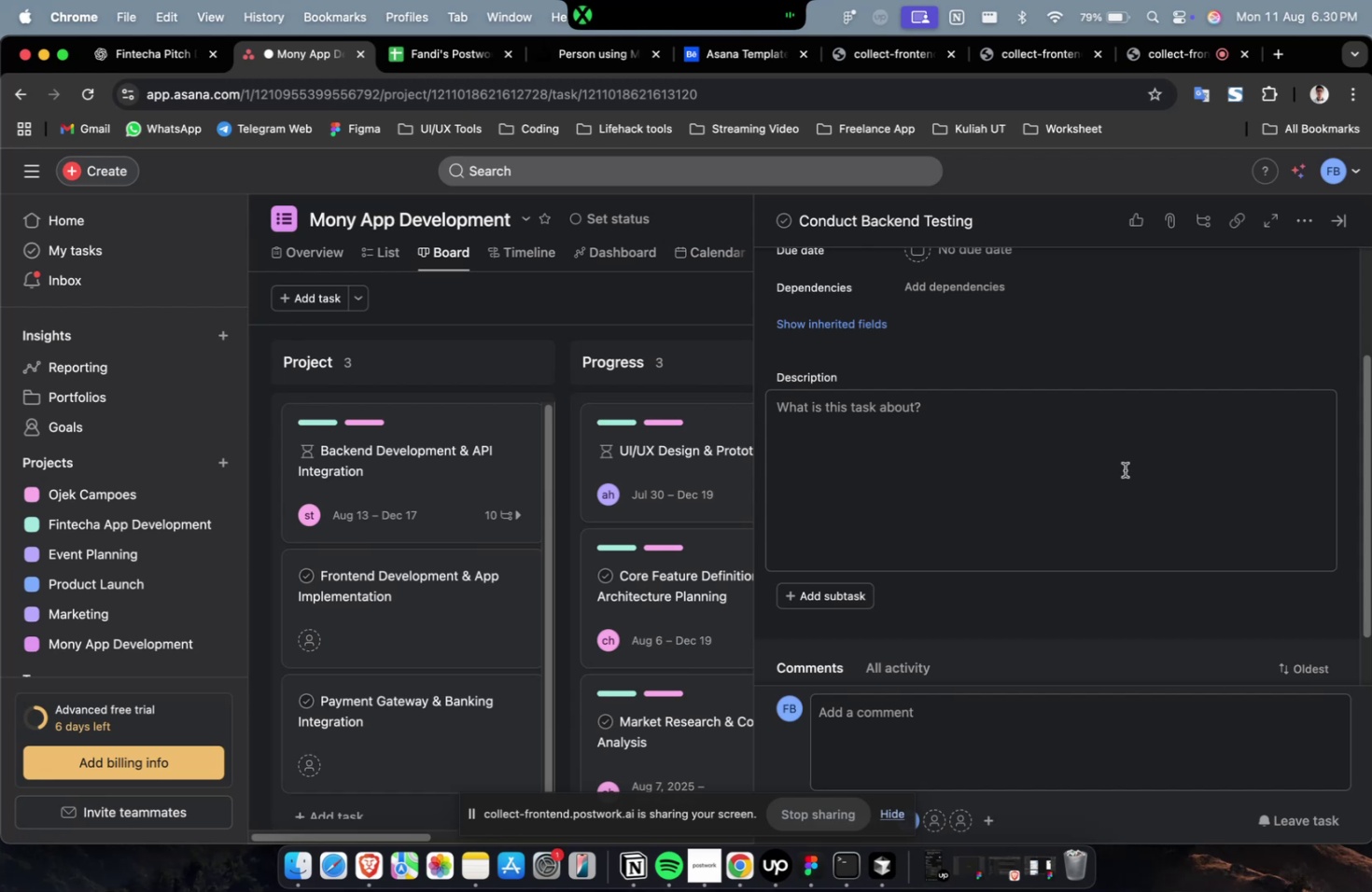 
wait(8.92)
 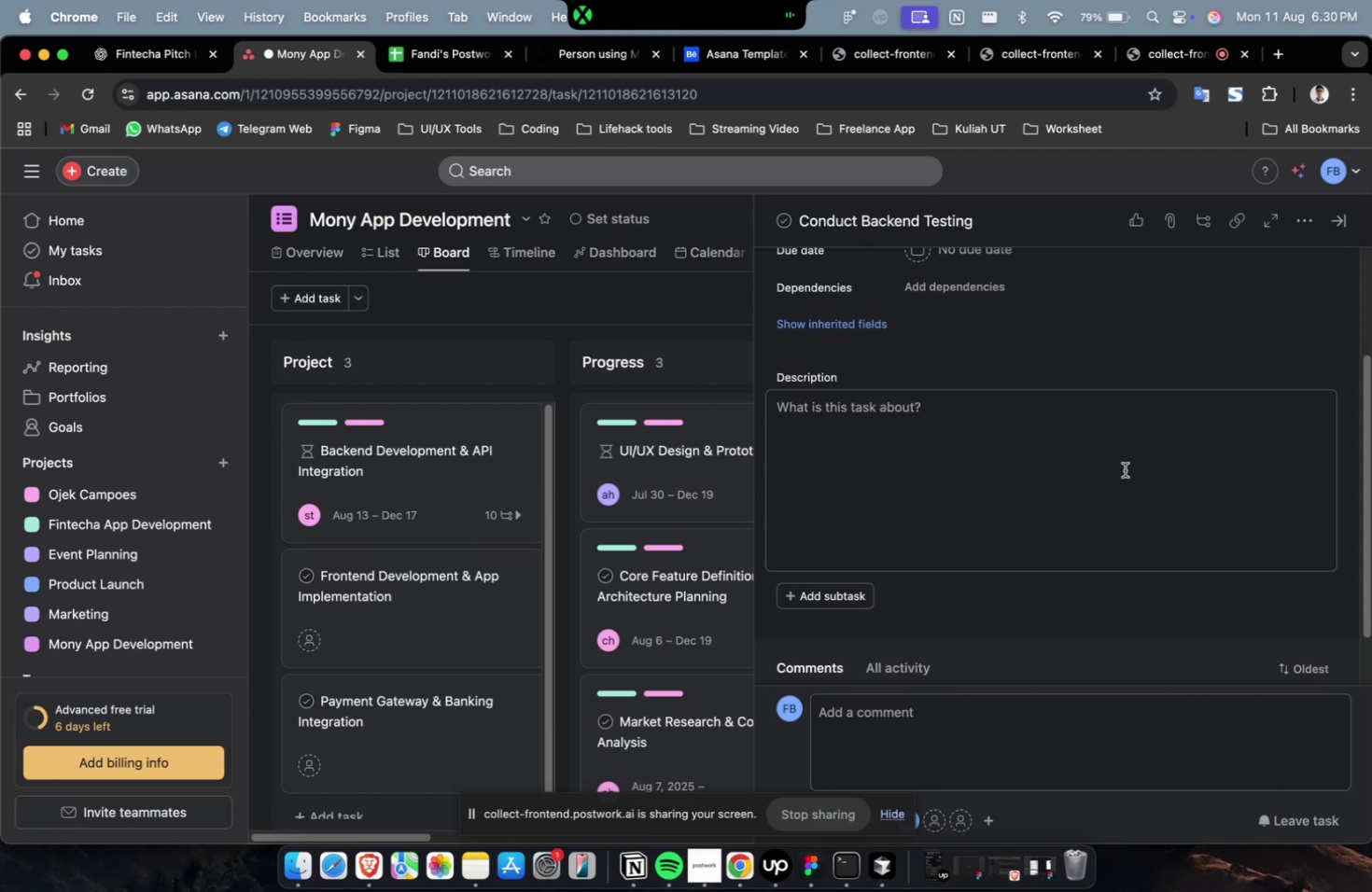 
scroll: coordinate [1134, 454], scroll_direction: down, amount: 4.0
 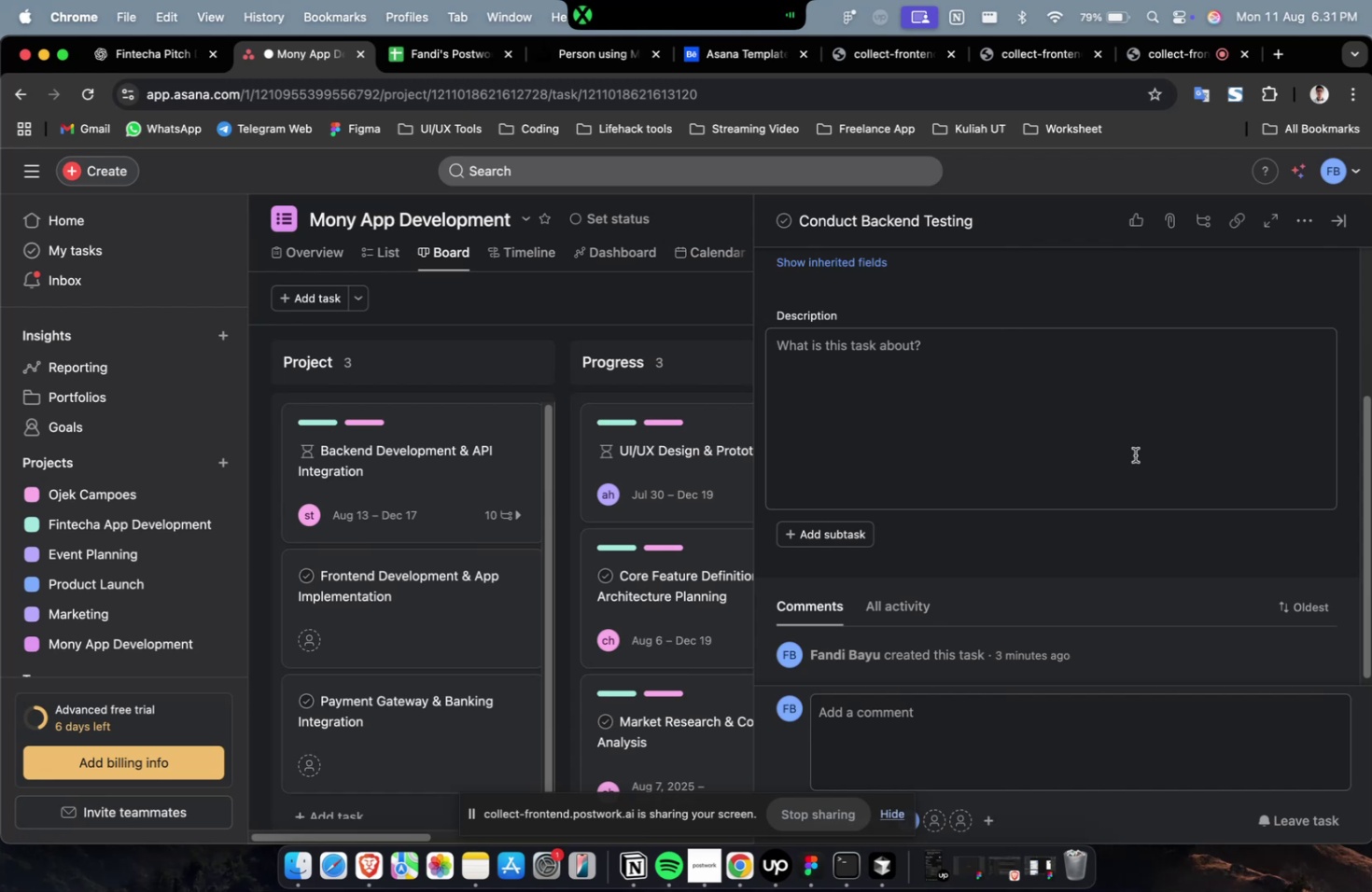 
wait(7.28)
 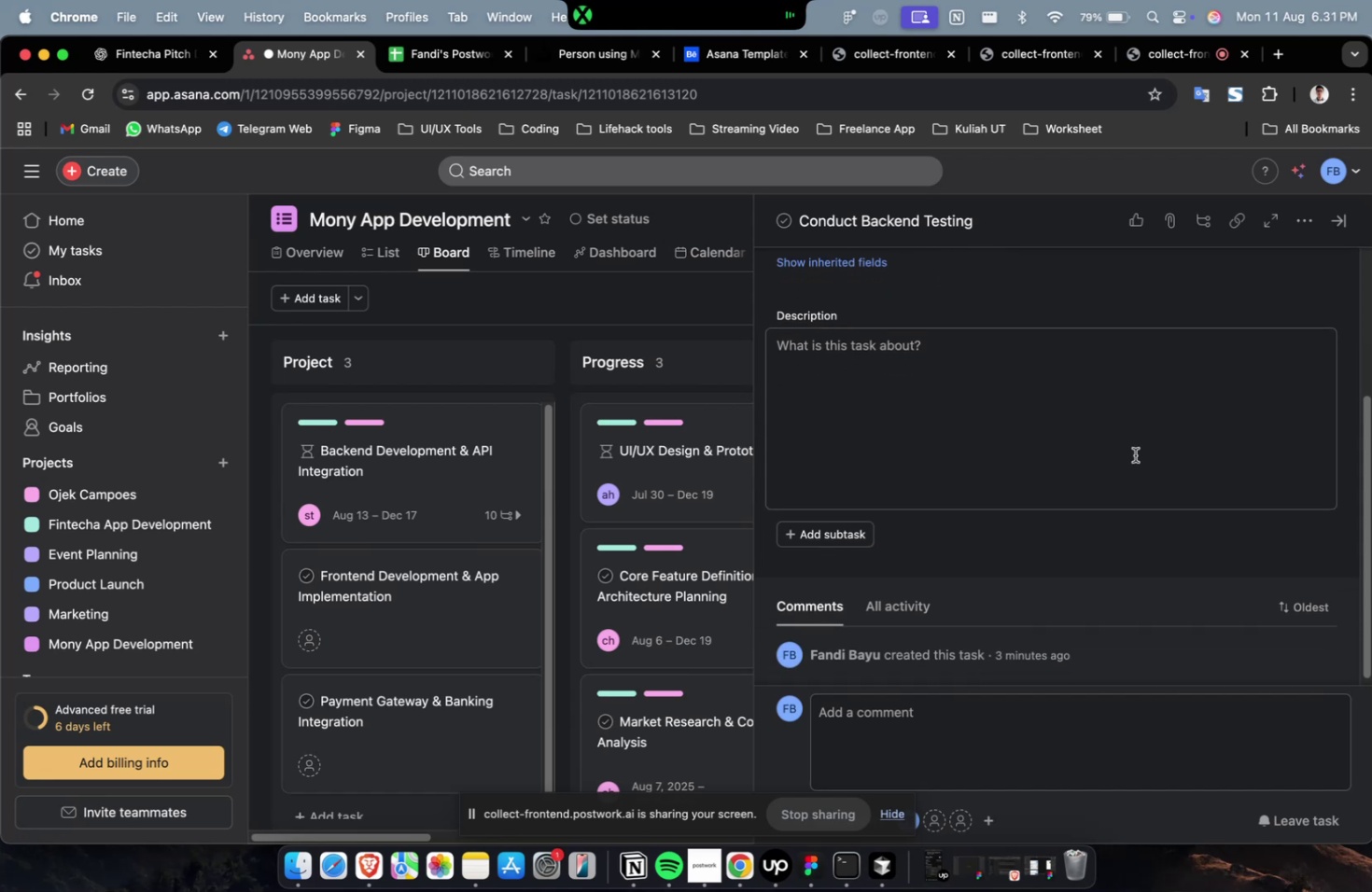 
scroll: coordinate [1134, 454], scroll_direction: down, amount: 2.0
 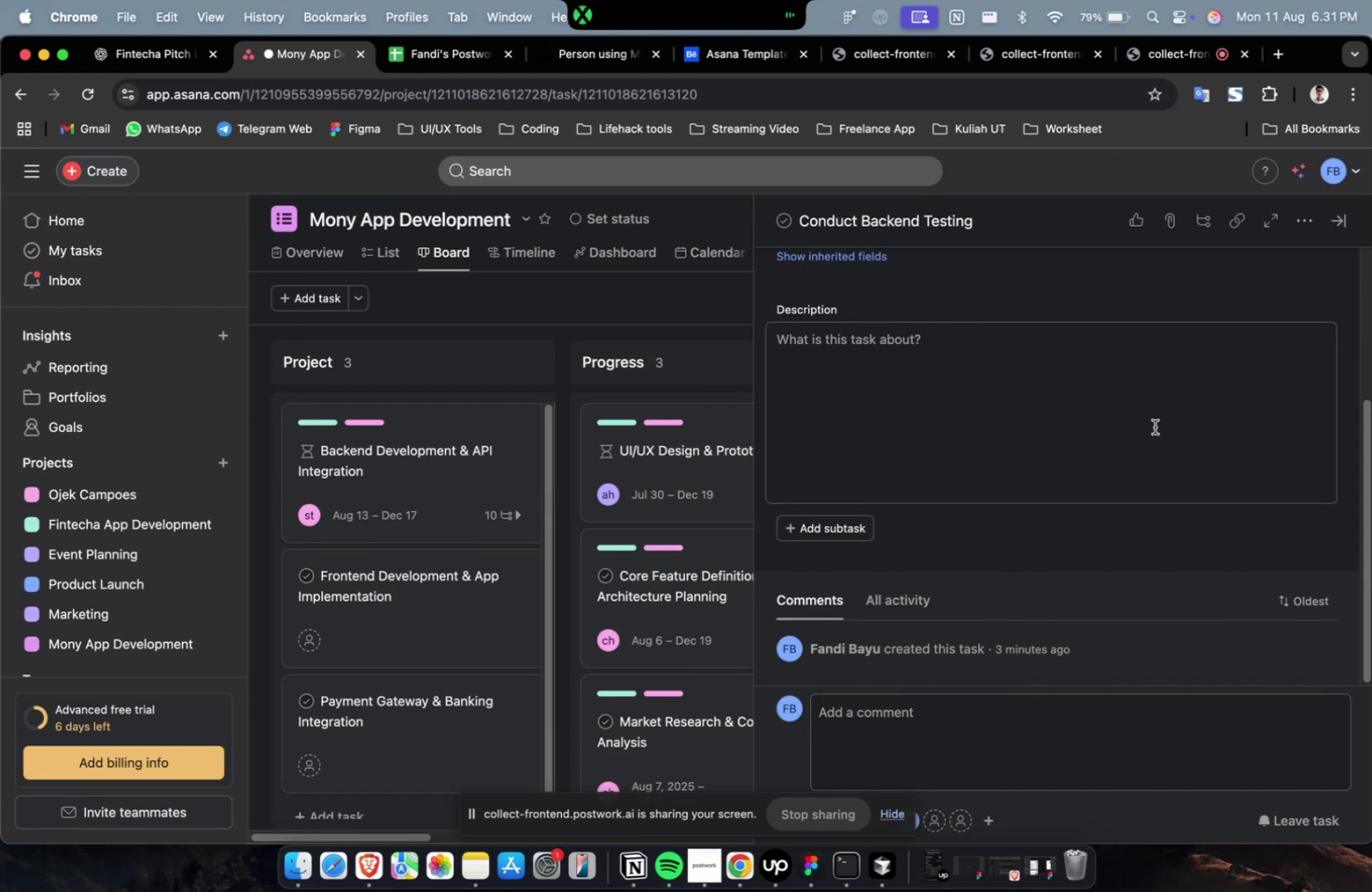 
scroll: coordinate [1165, 393], scroll_direction: up, amount: 2.0
 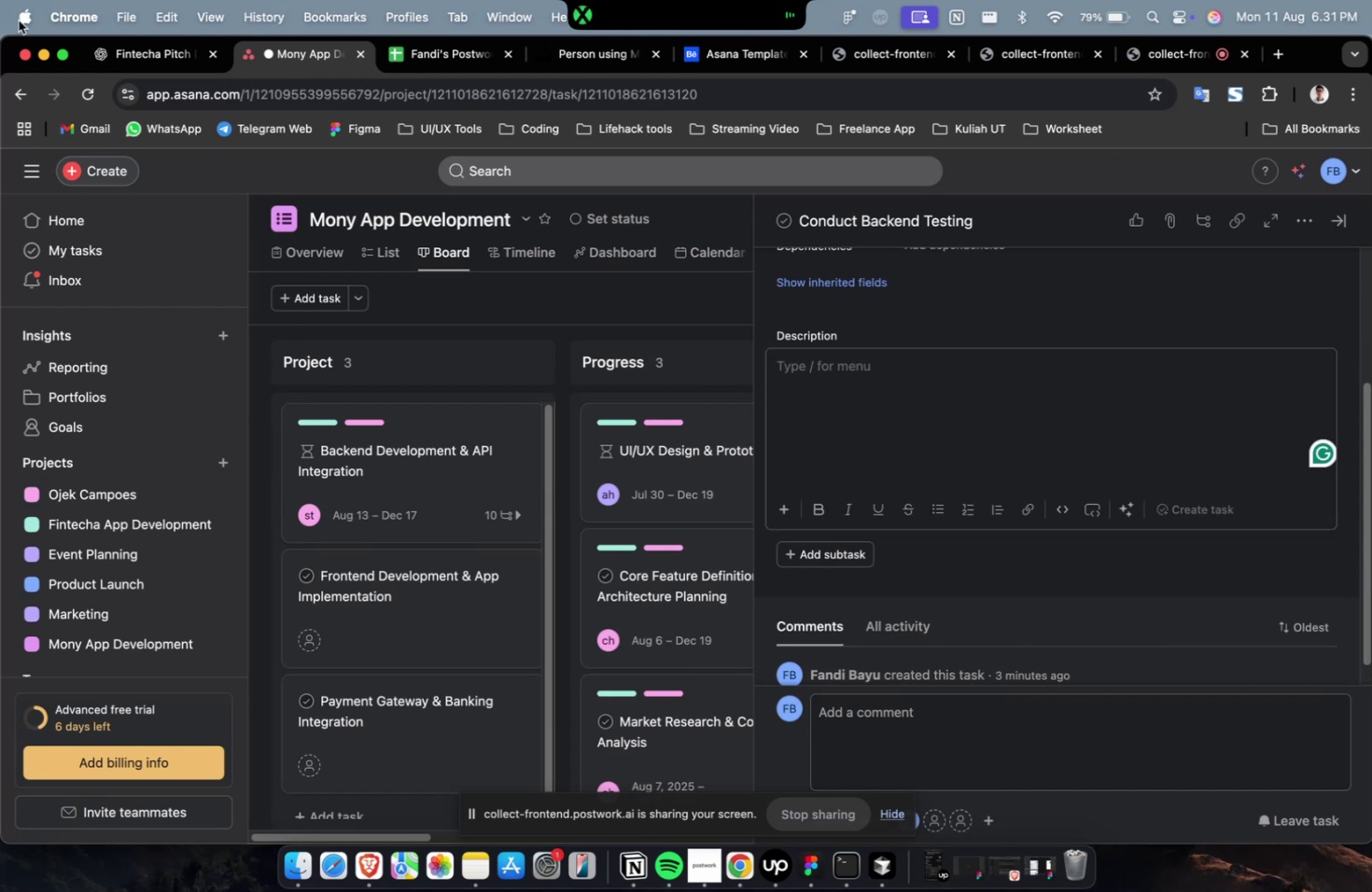 
left_click([141, 47])
 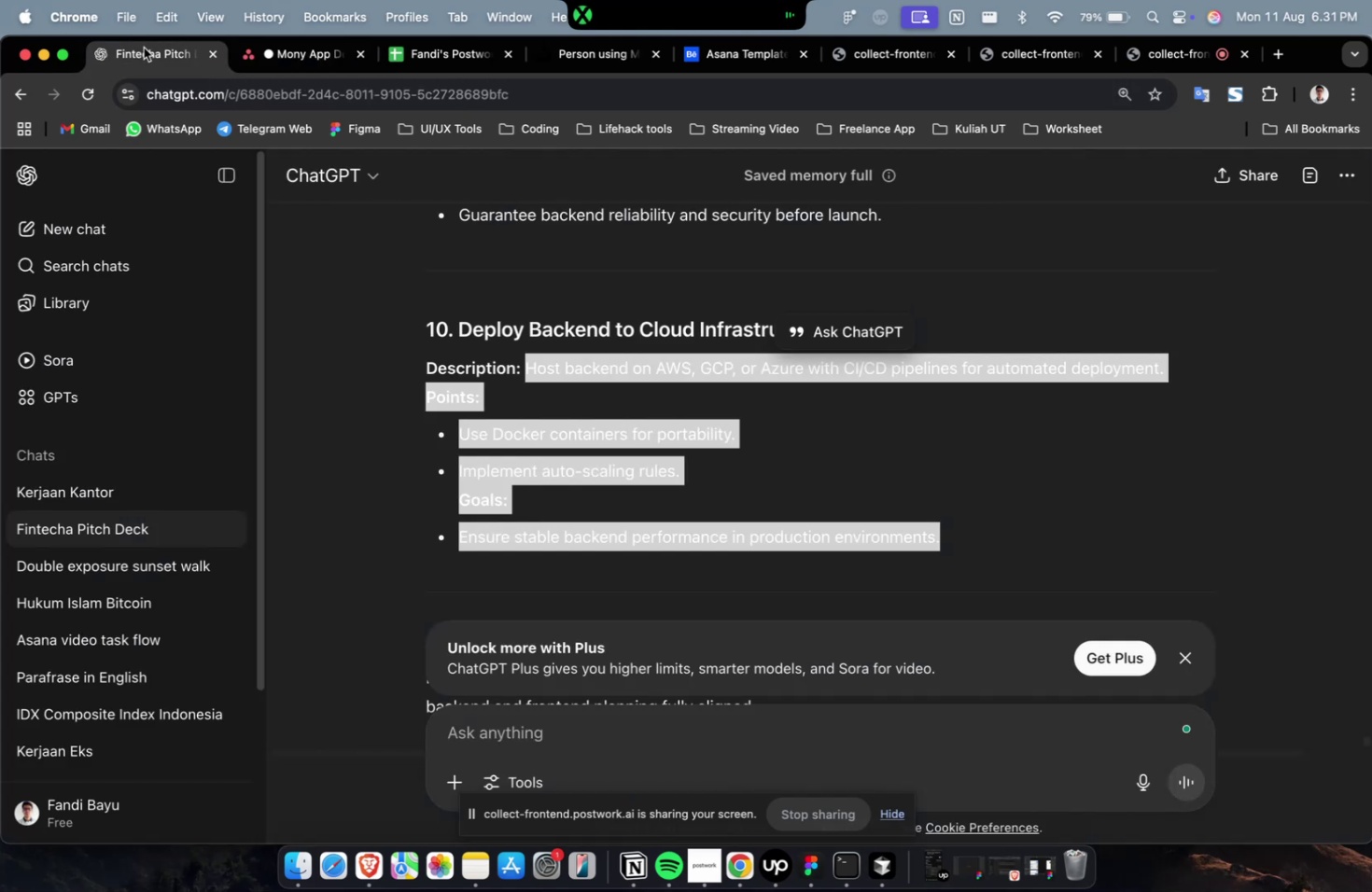 
scroll: coordinate [1099, 548], scroll_direction: up, amount: 6.0
 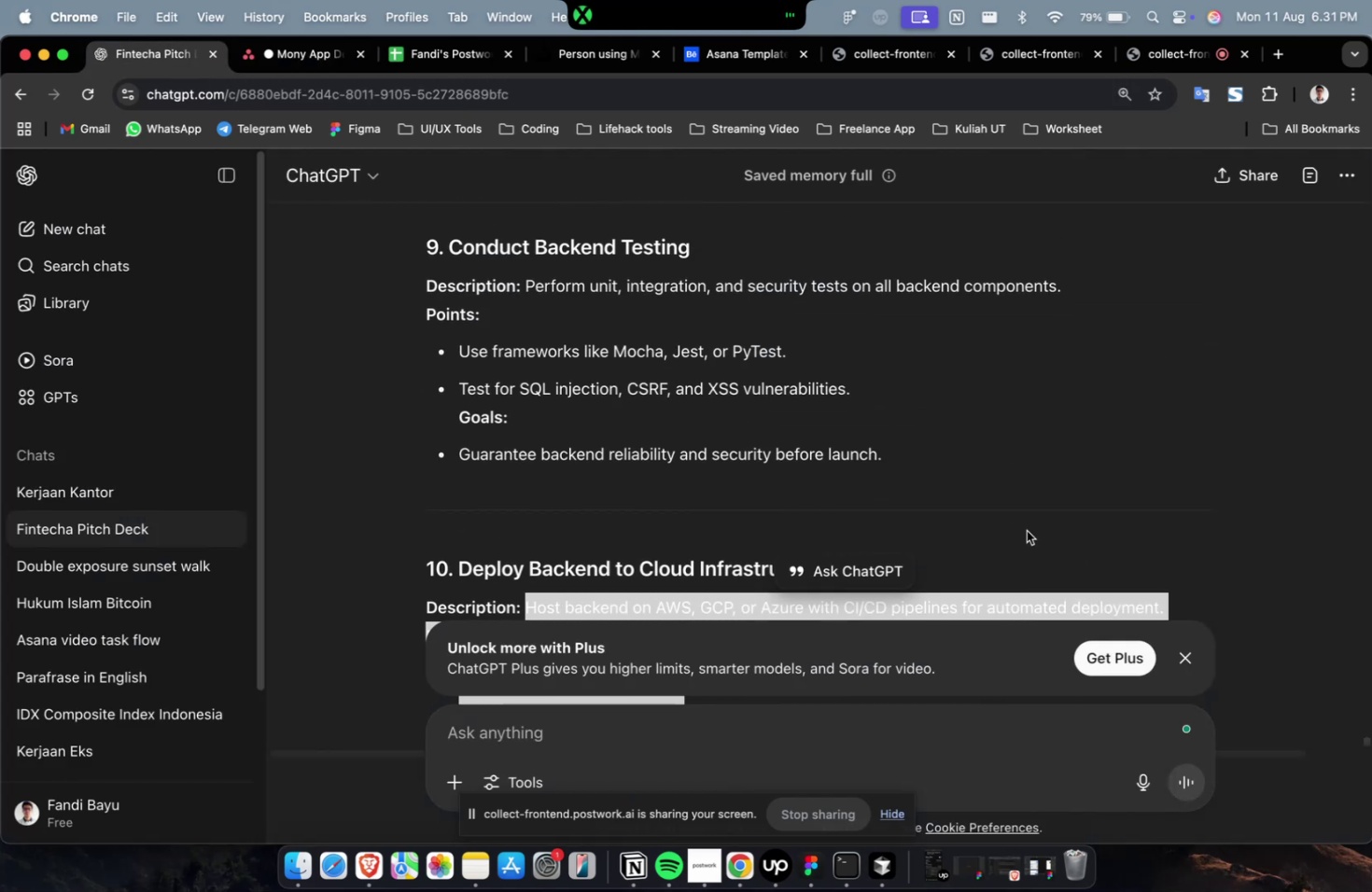 
left_click_drag(start_coordinate=[968, 482], to_coordinate=[524, 289])
 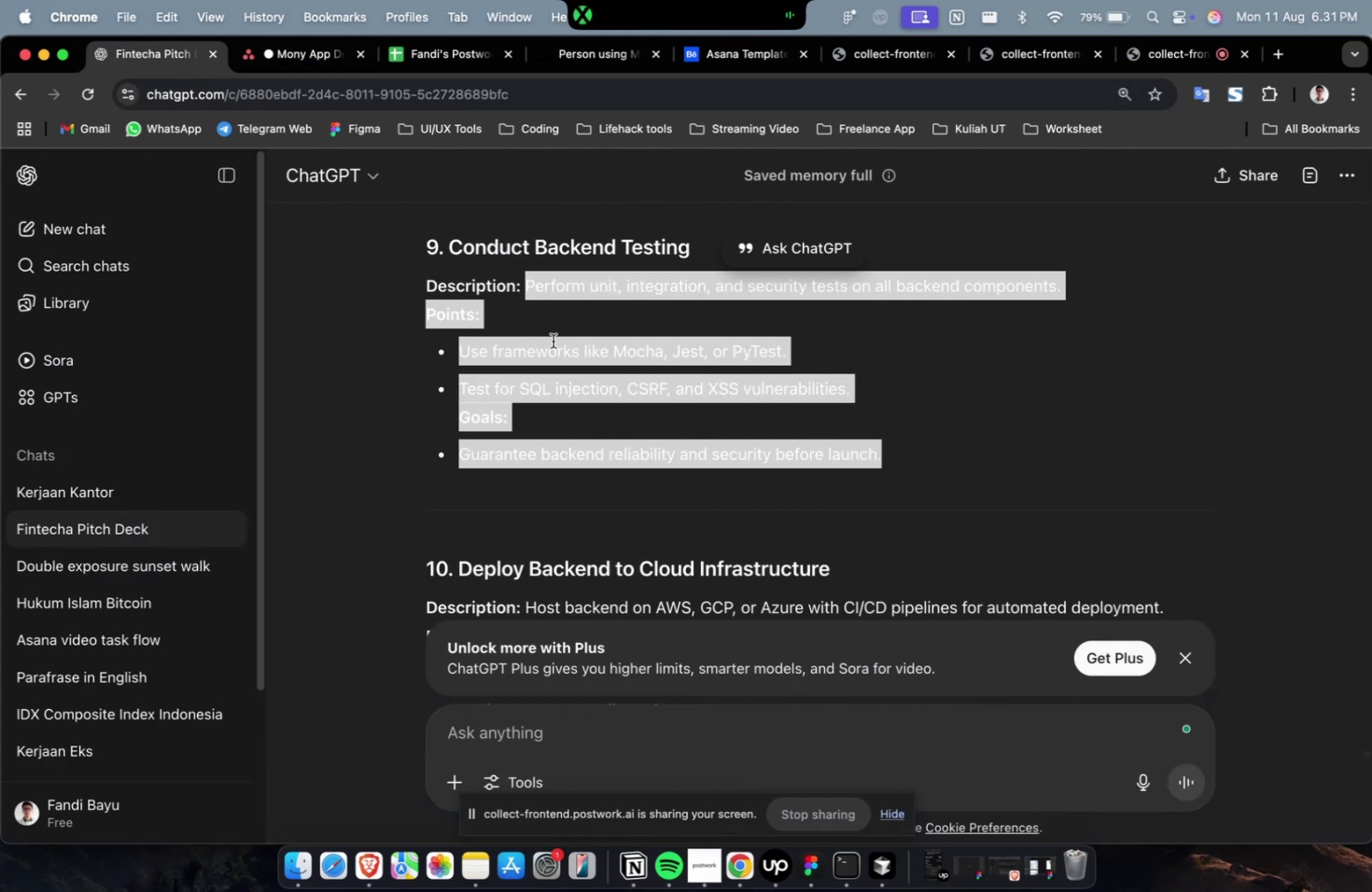 
right_click([556, 345])
 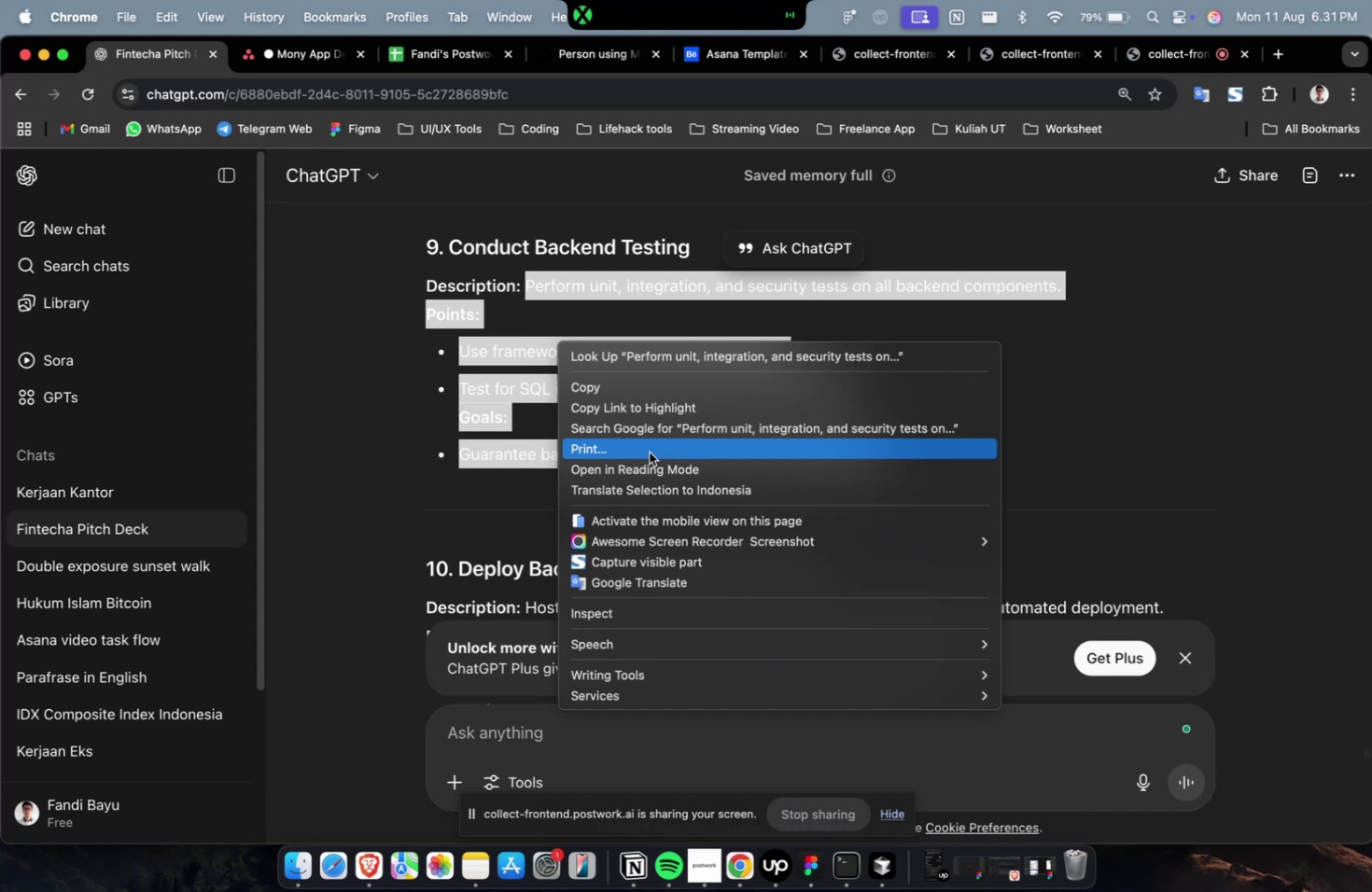 
left_click([641, 388])
 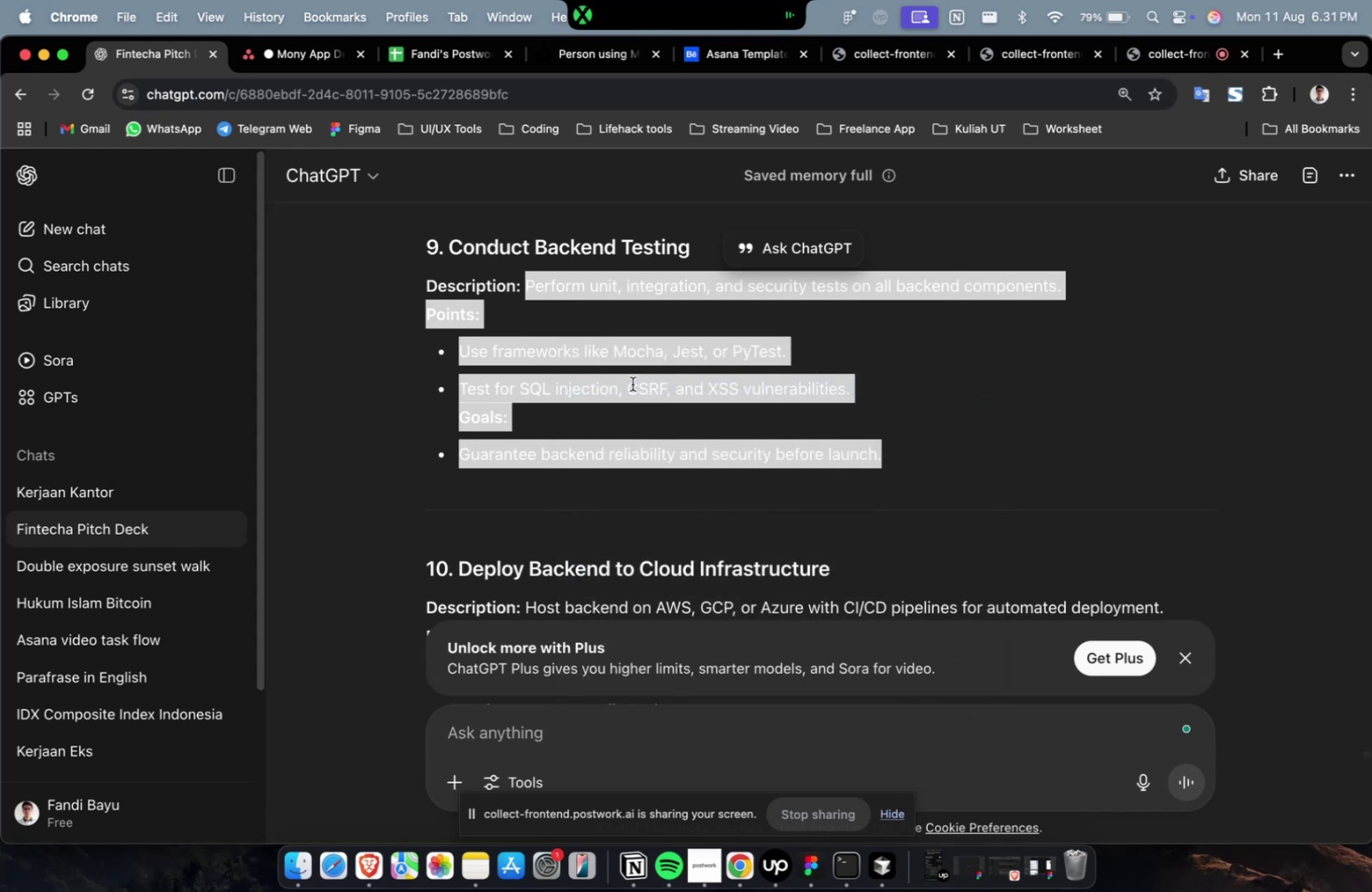 
wait(6.79)
 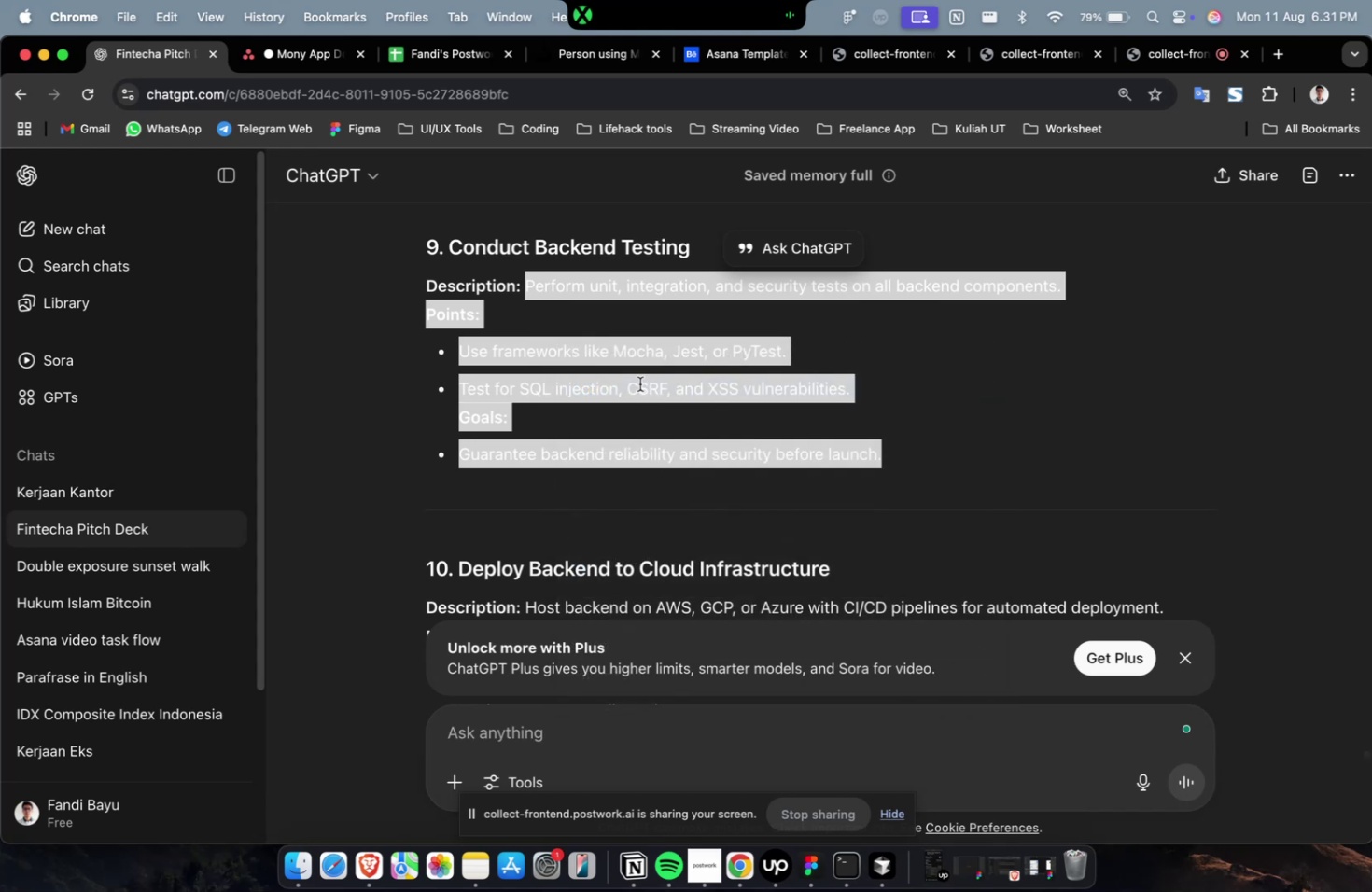 
left_click([271, 51])
 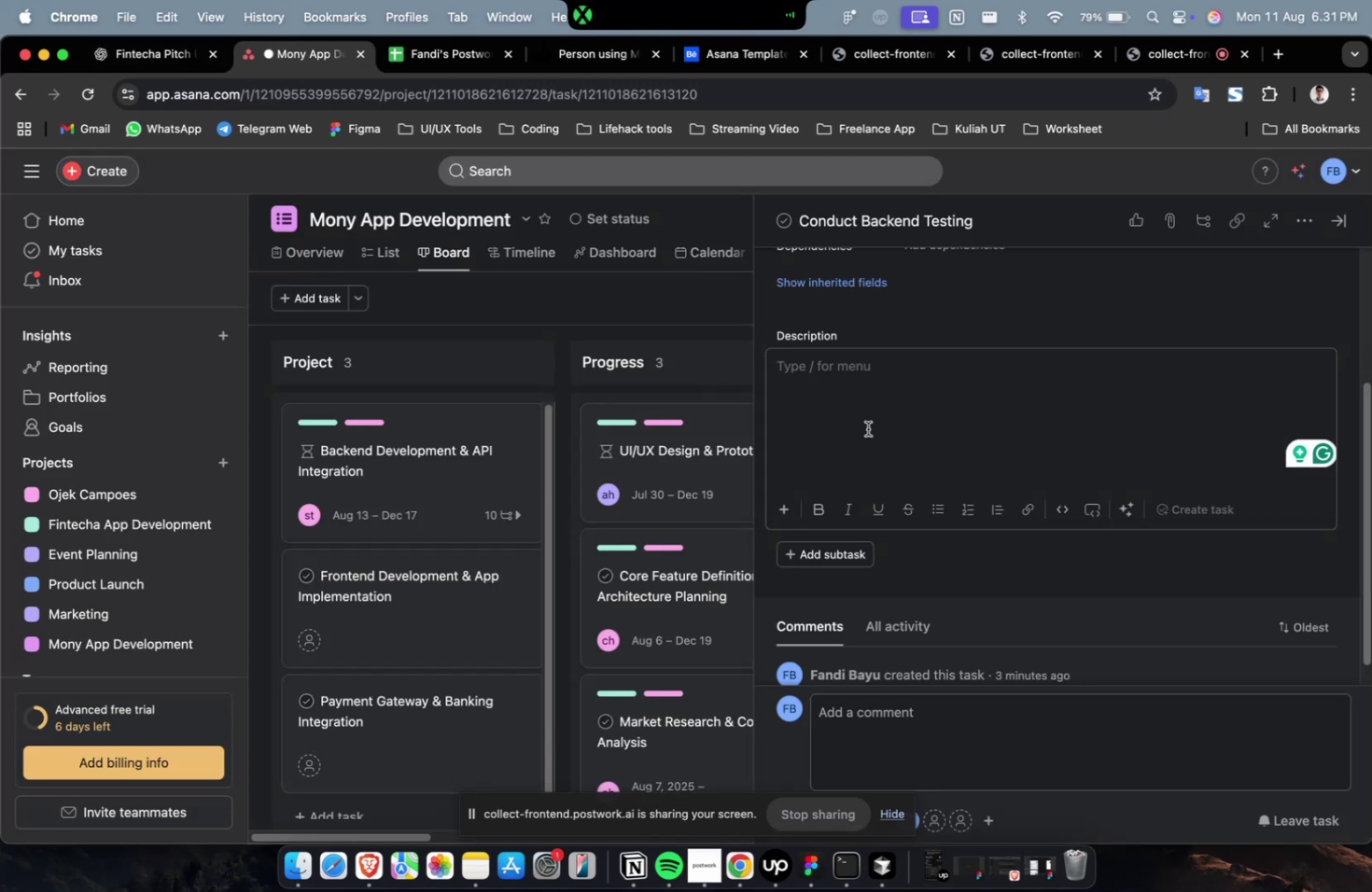 
right_click([864, 396])
 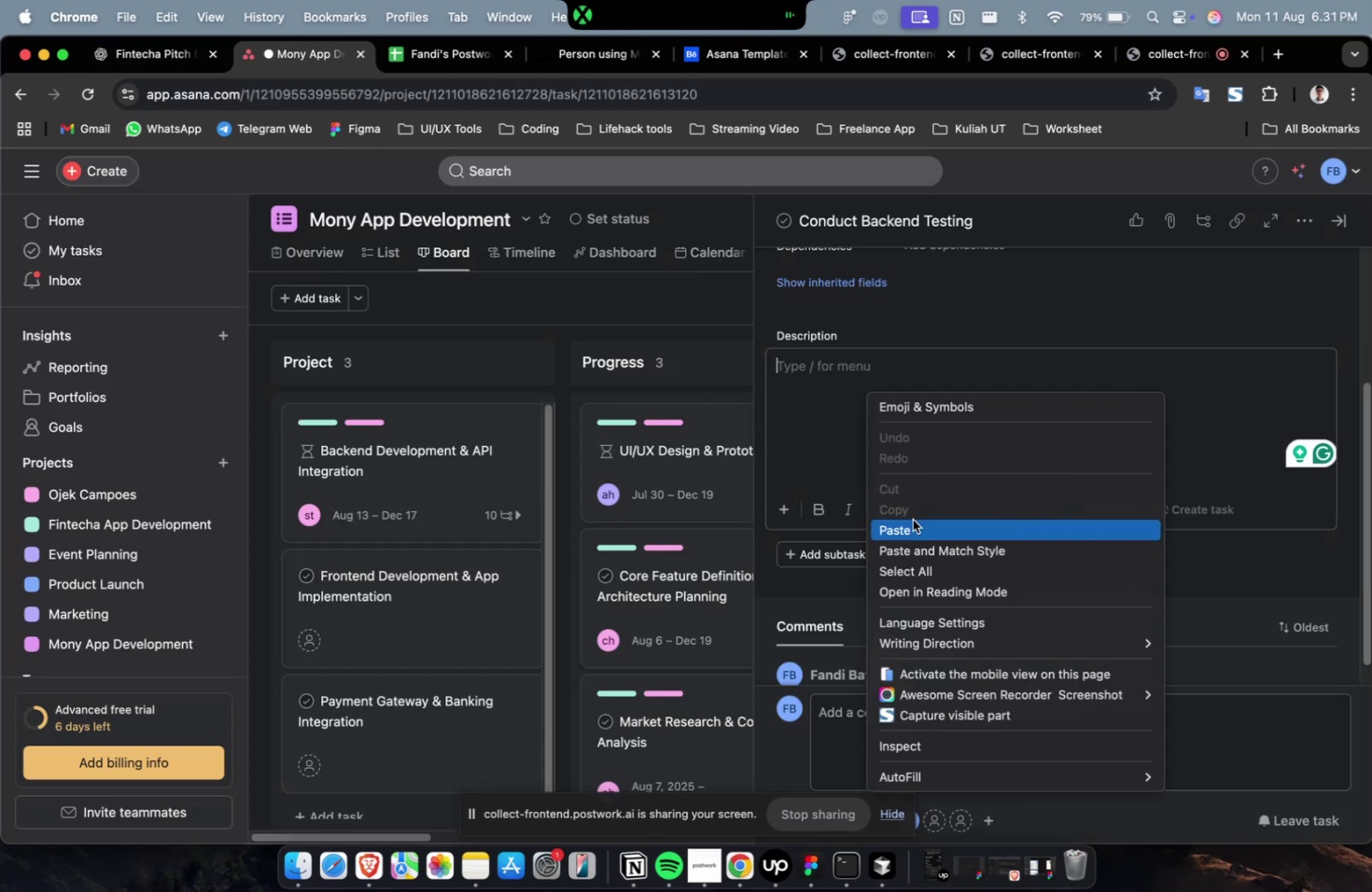 
left_click([911, 526])
 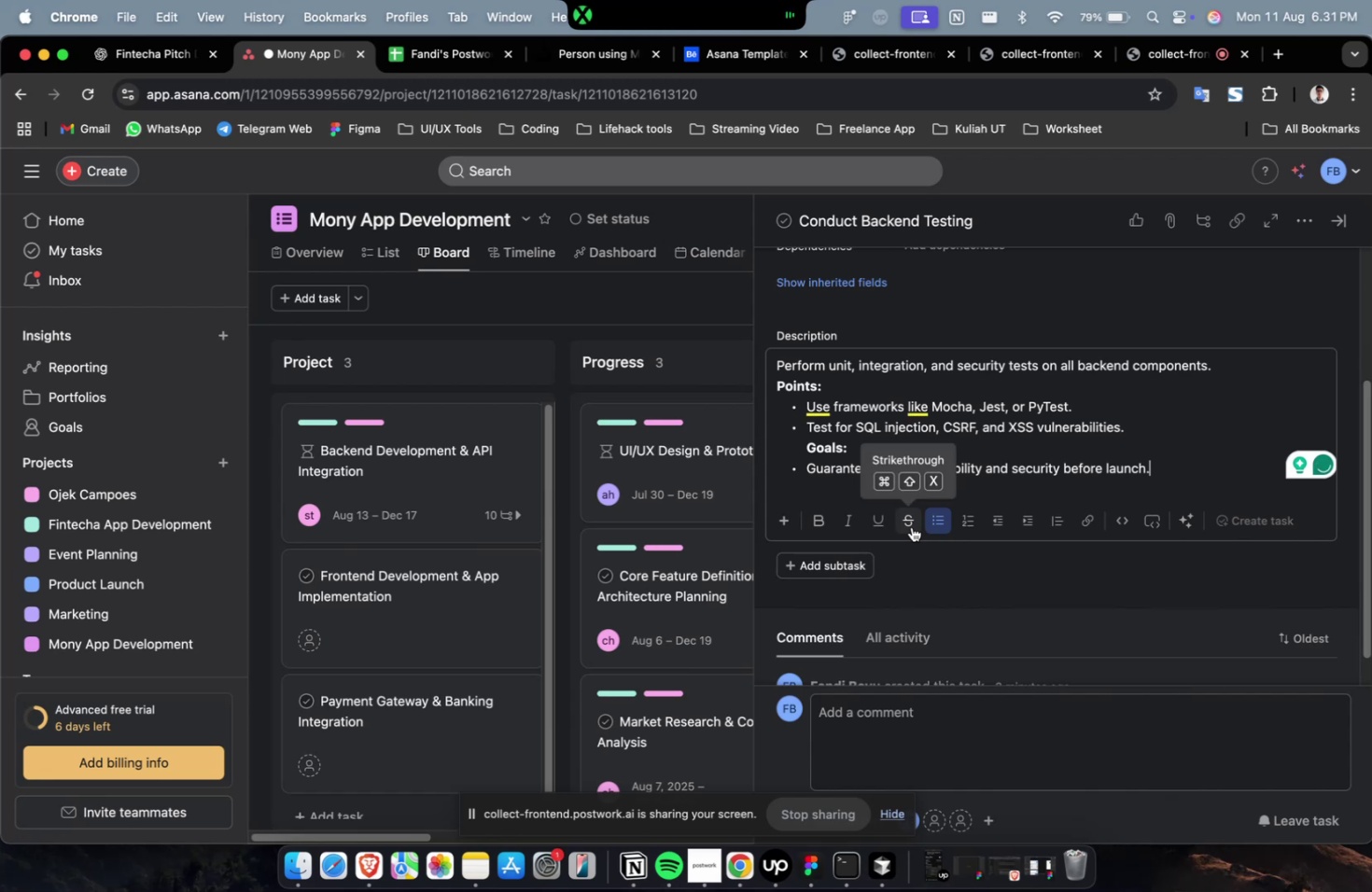 
wait(8.18)
 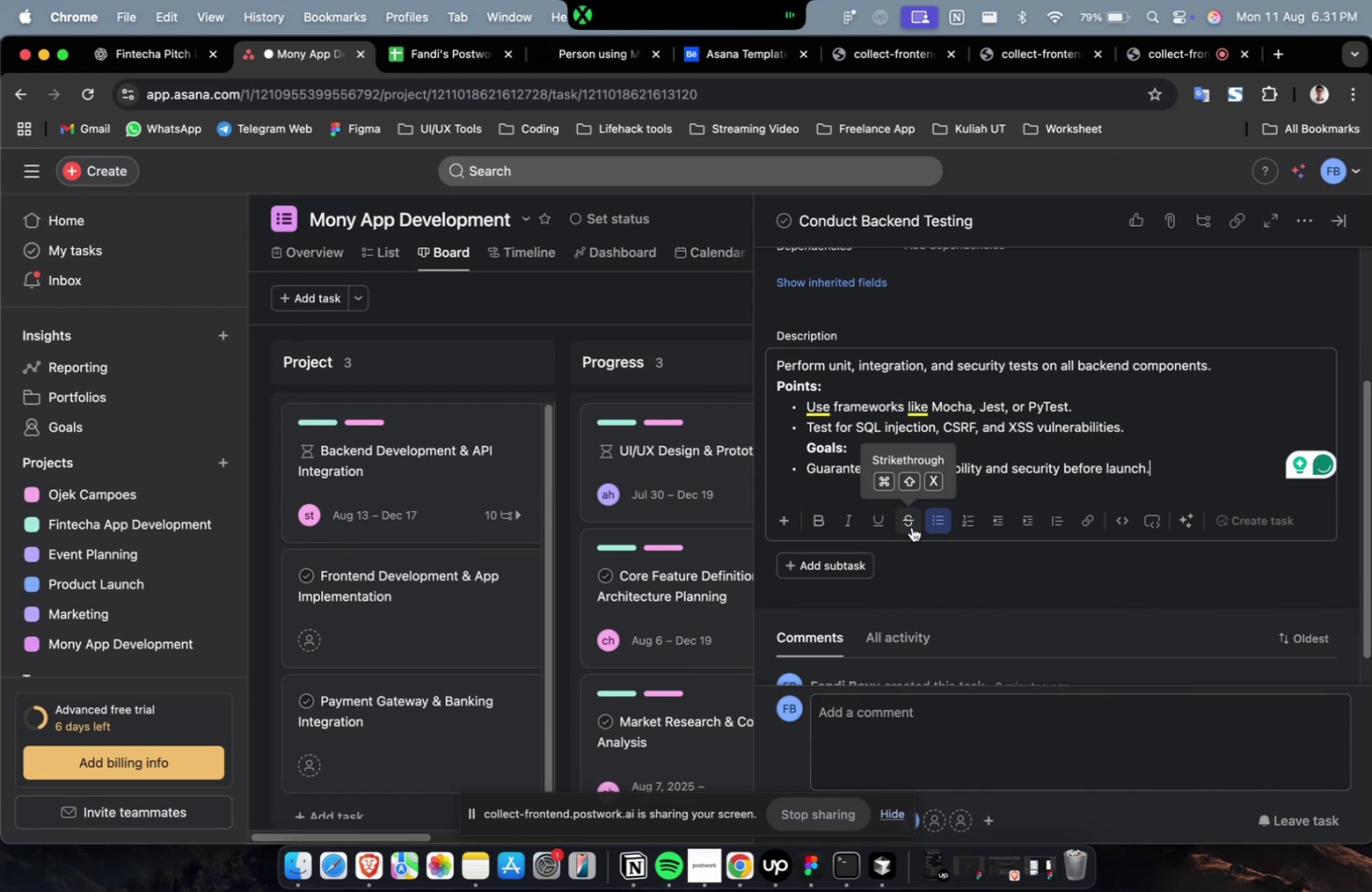 
scroll: coordinate [940, 344], scroll_direction: up, amount: 7.0
 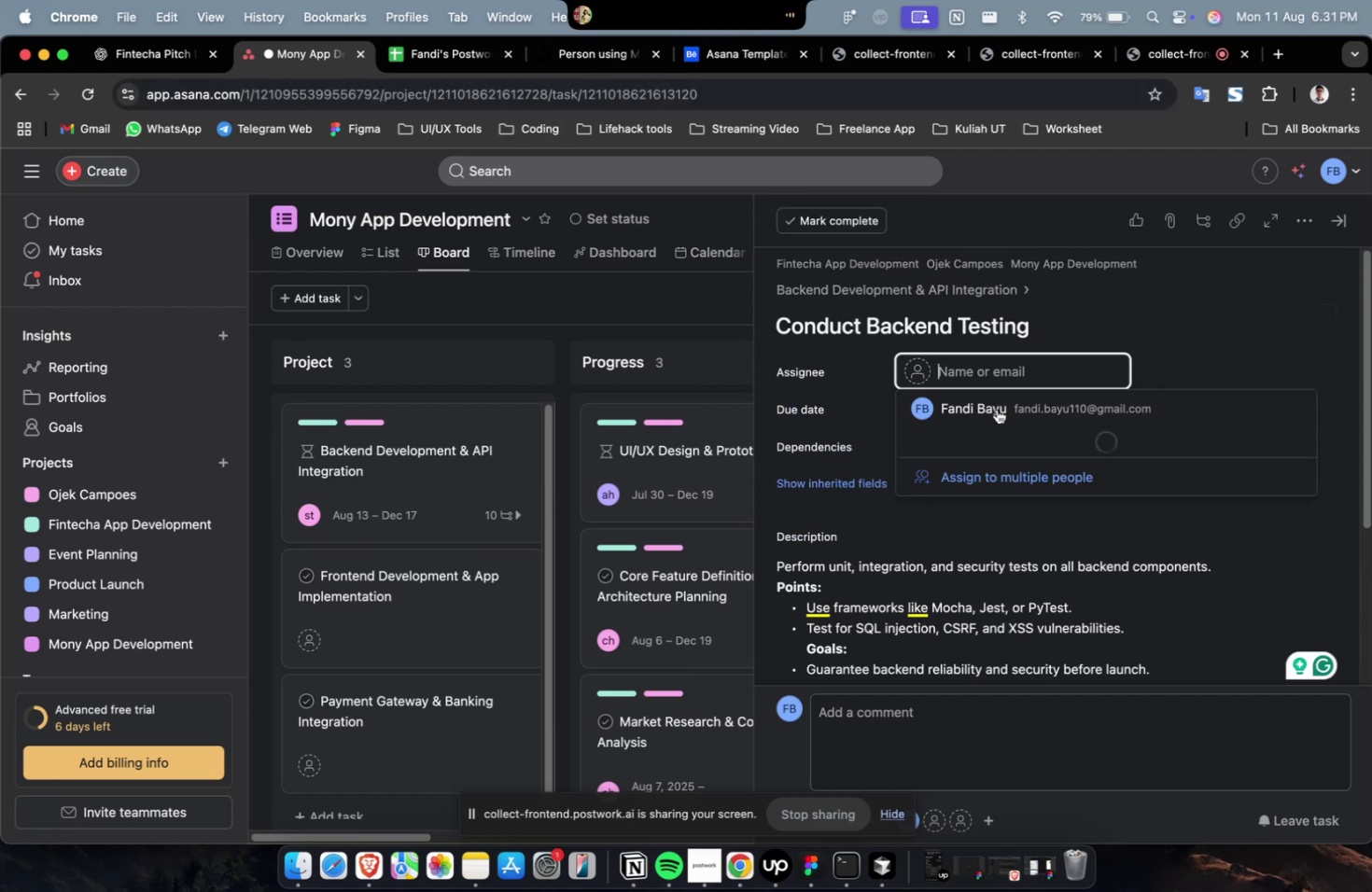 
left_click([1007, 475])
 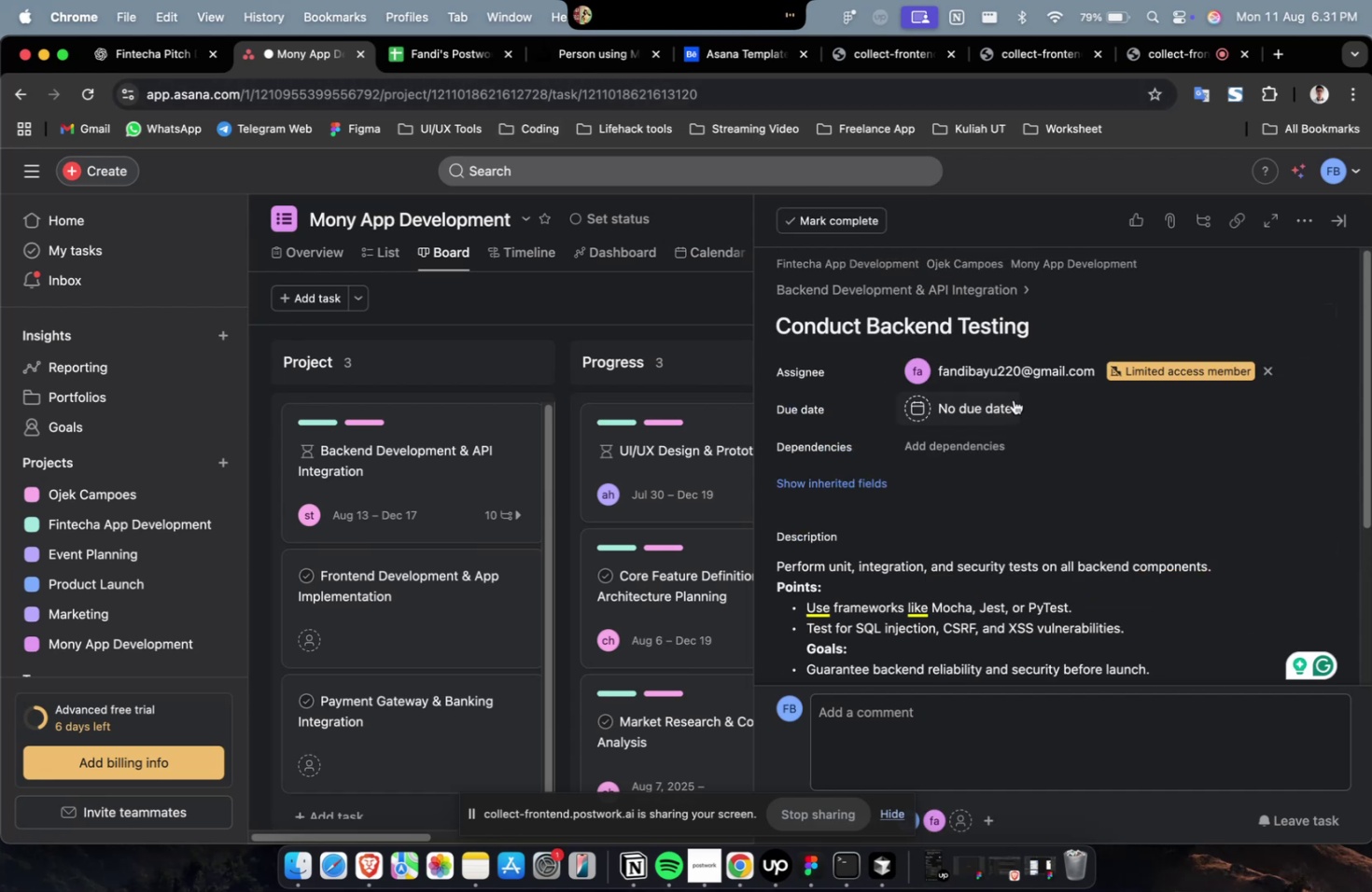 
double_click([1014, 368])
 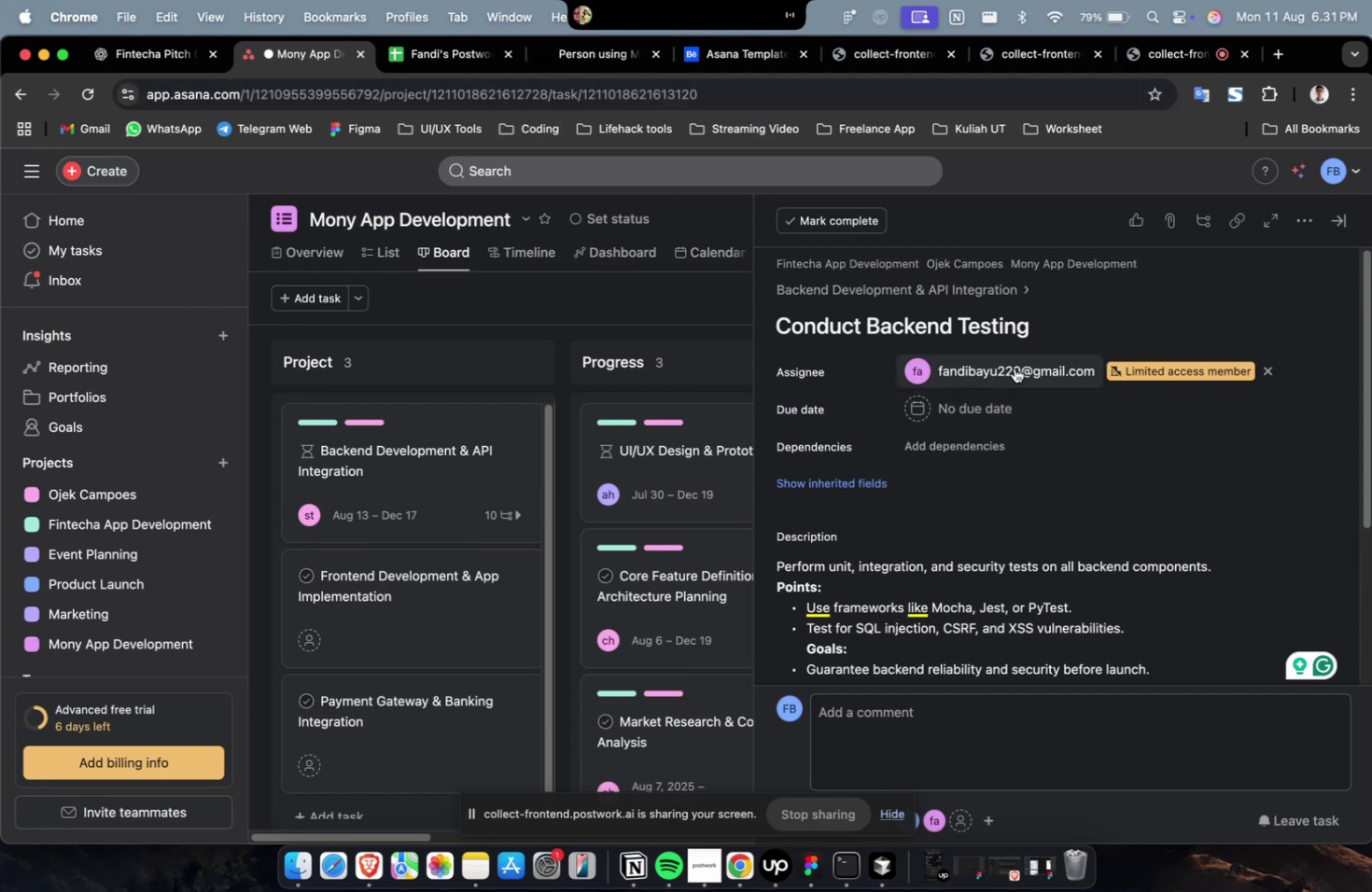 
scroll: coordinate [1025, 440], scroll_direction: down, amount: 14.0
 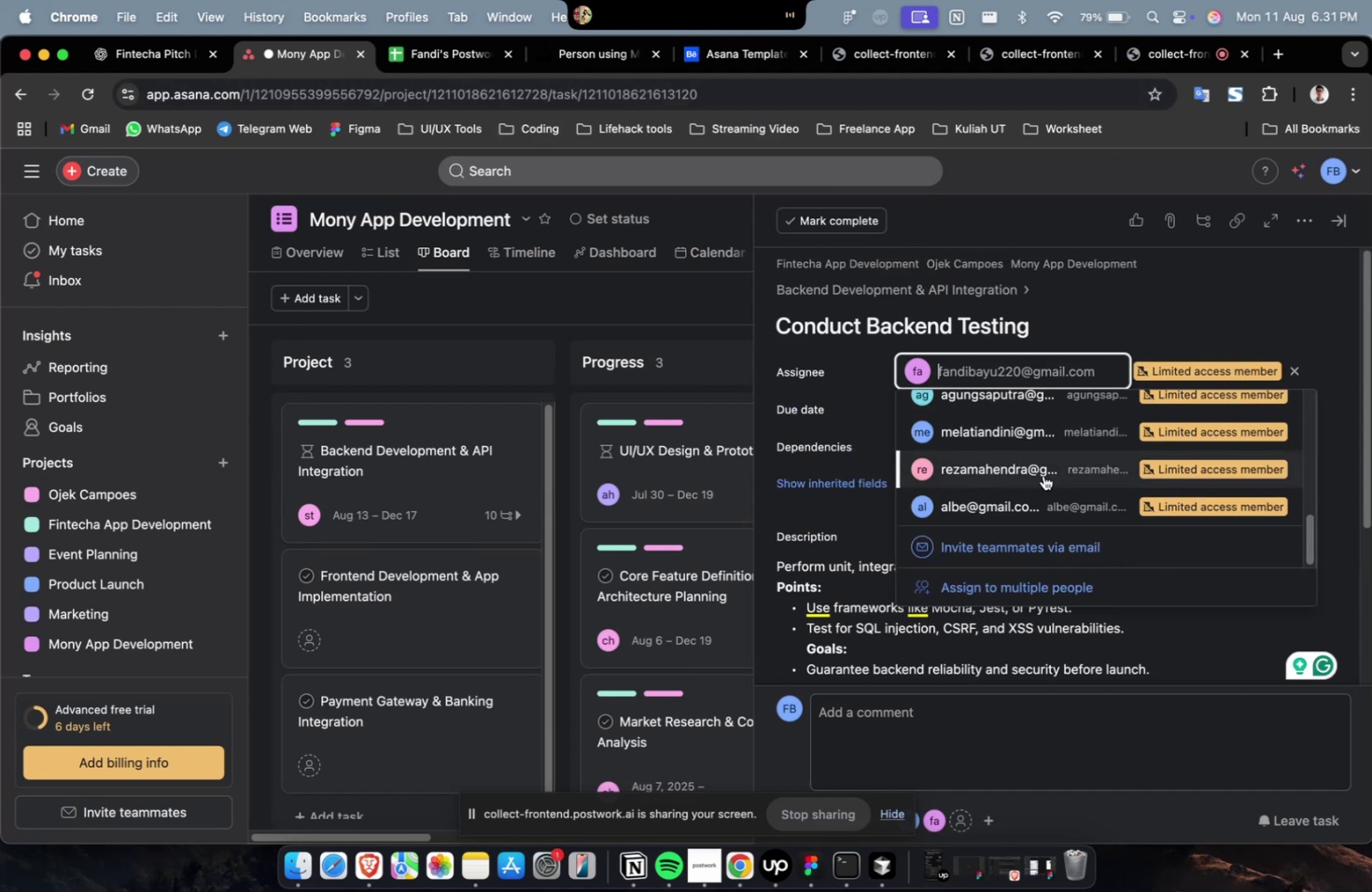 
left_click([1044, 481])
 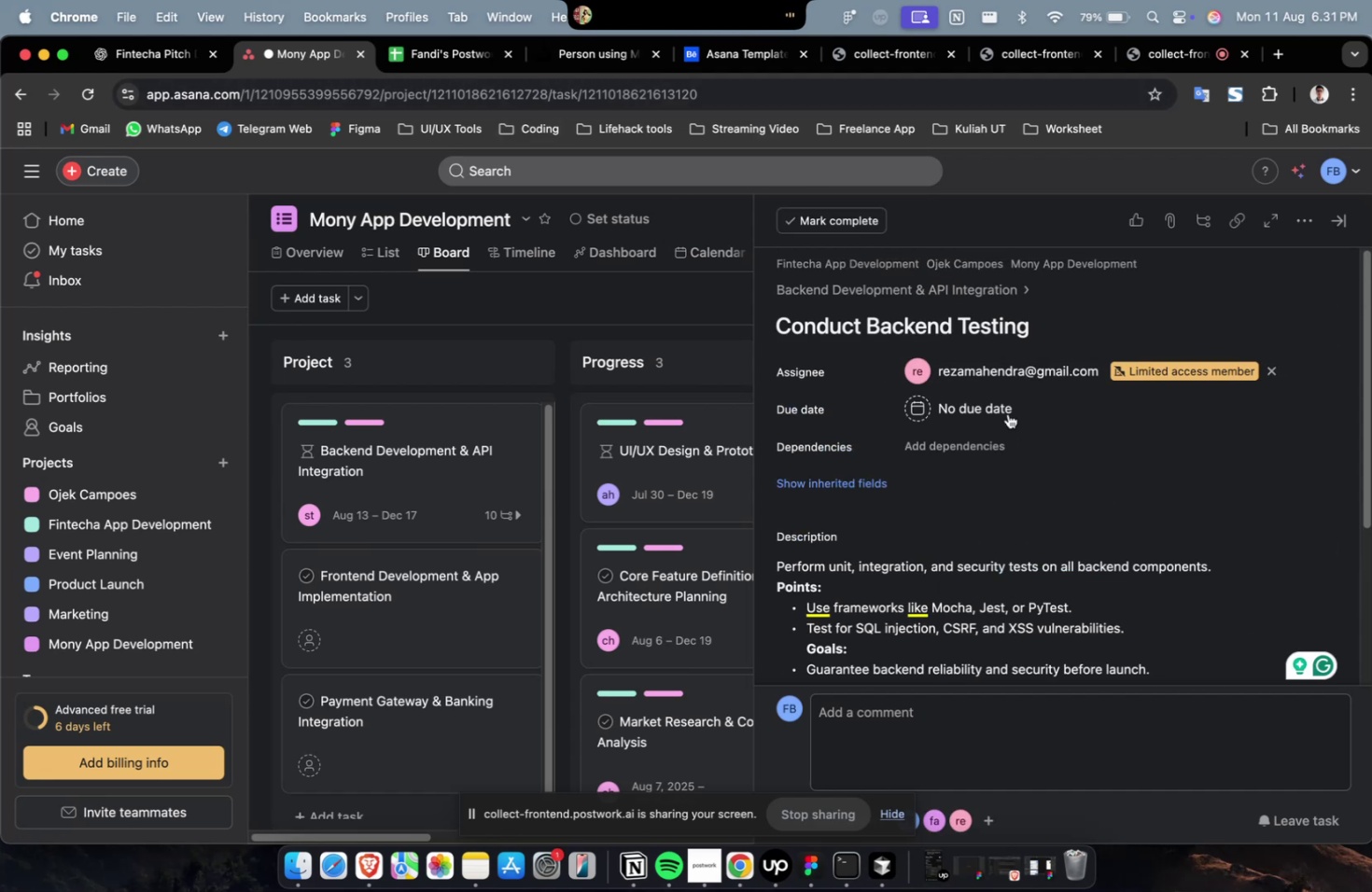 
double_click([989, 397])
 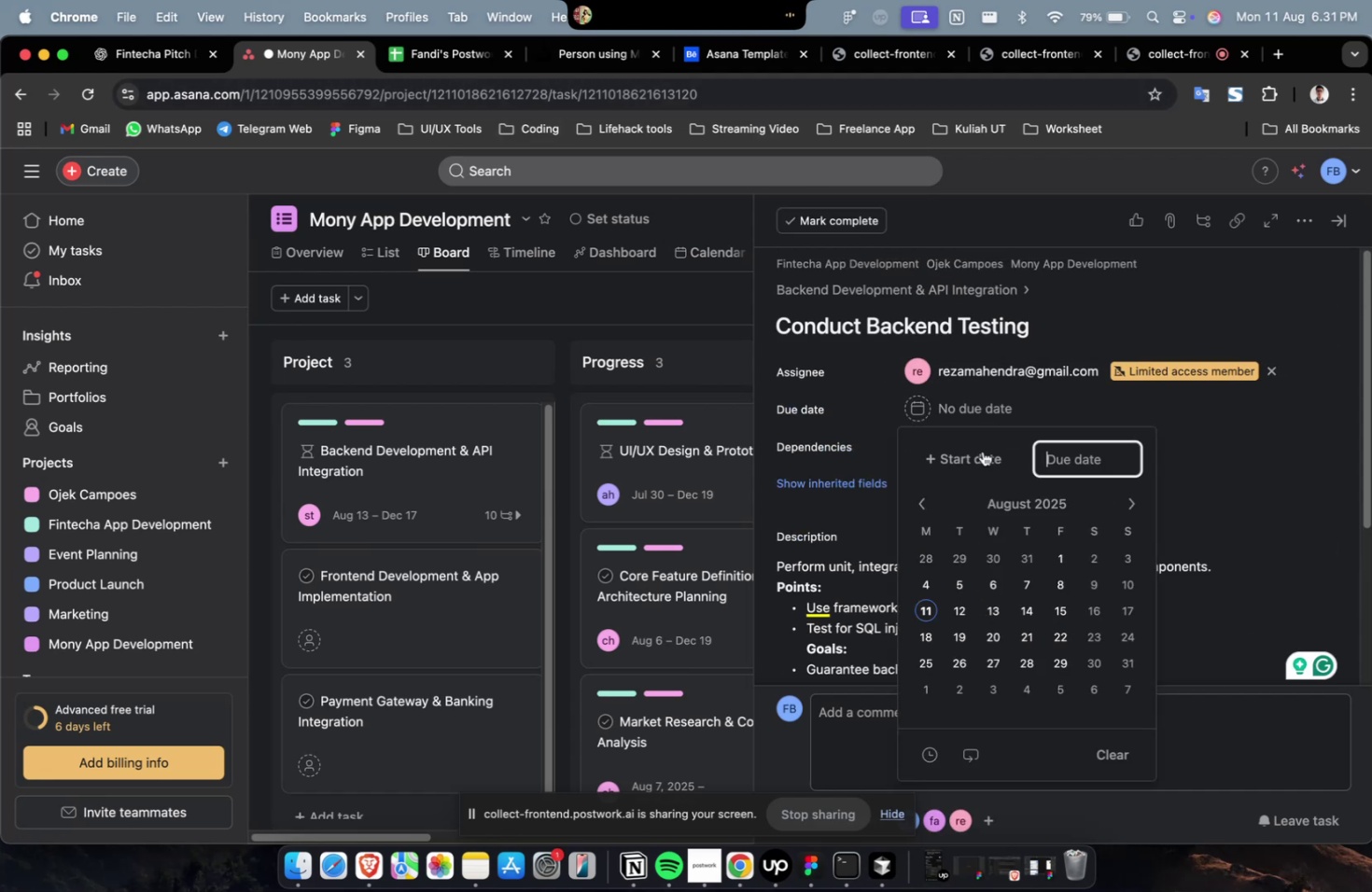 
triple_click([980, 459])
 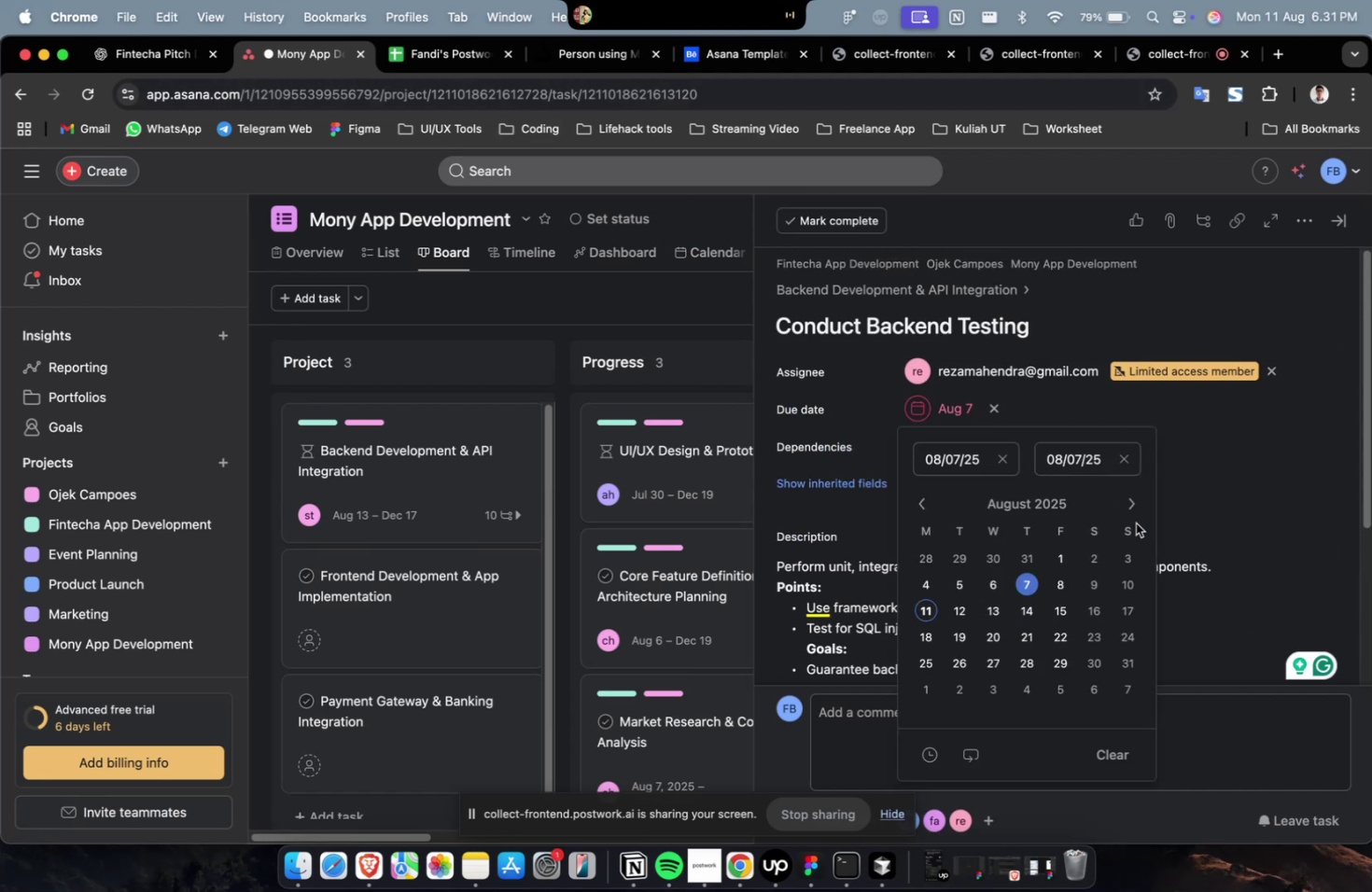 
triple_click([1133, 501])
 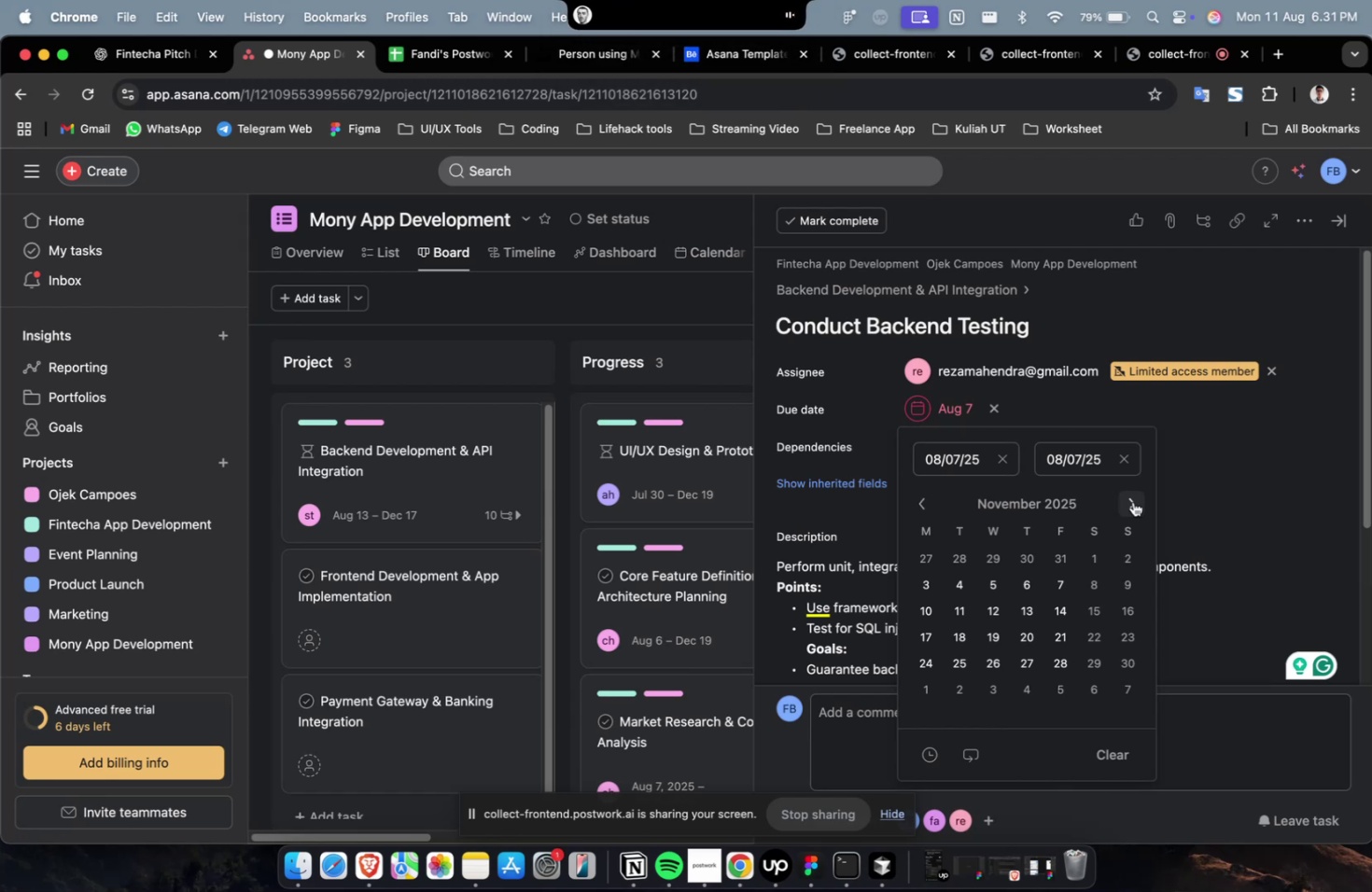 
wait(18.19)
 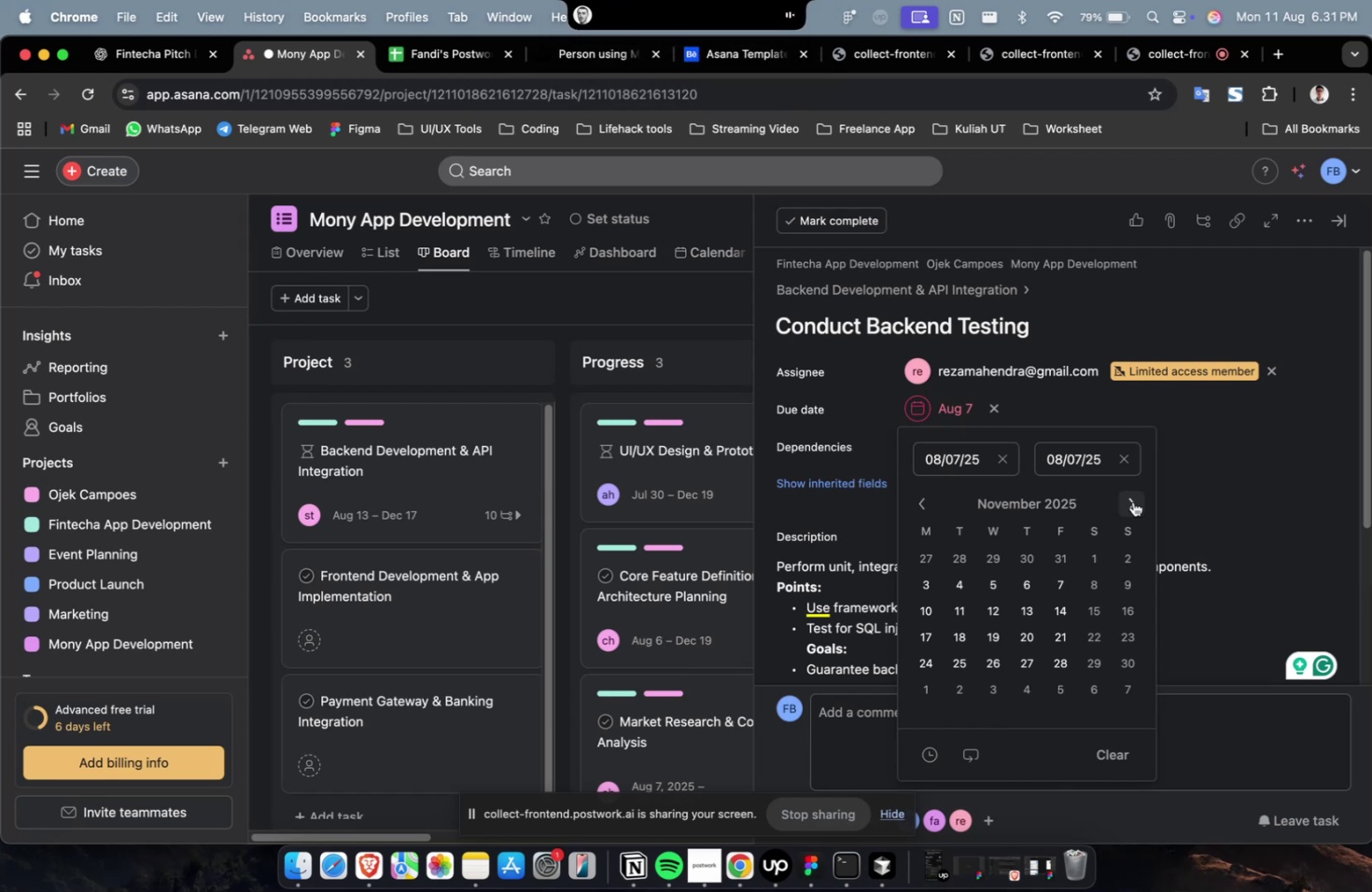 
double_click([1131, 509])
 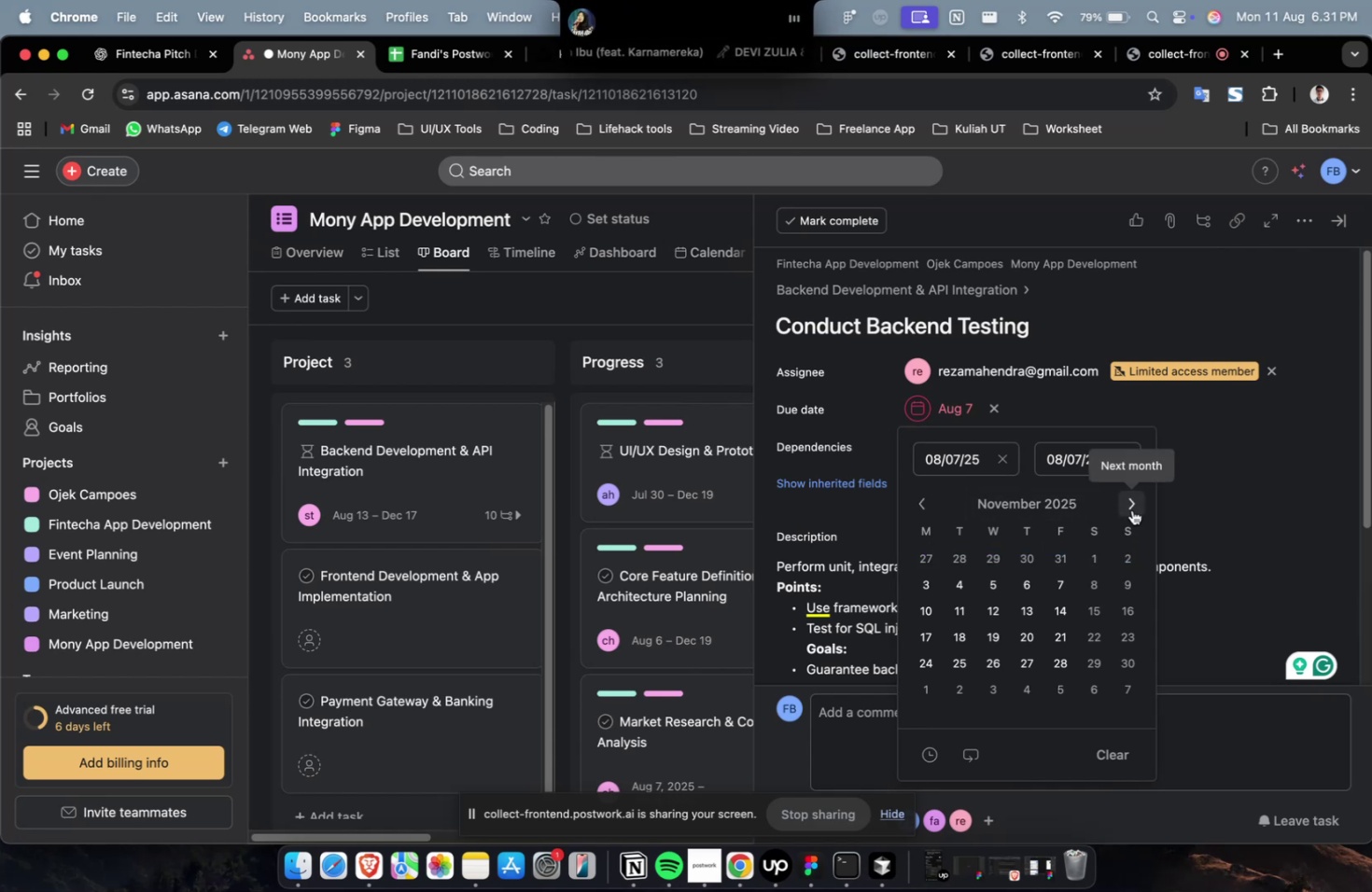 
triple_click([1131, 509])
 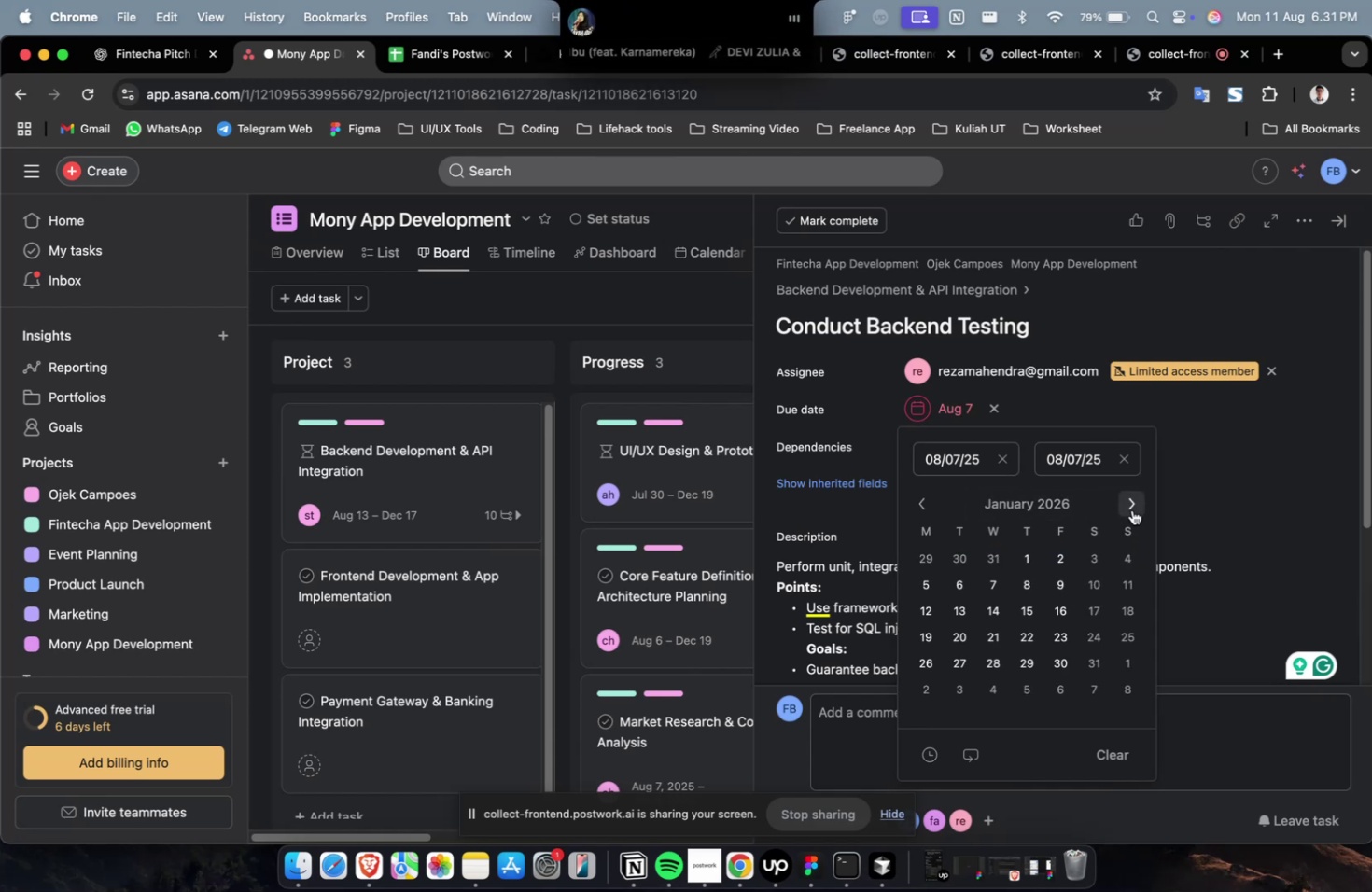 
triple_click([1131, 509])
 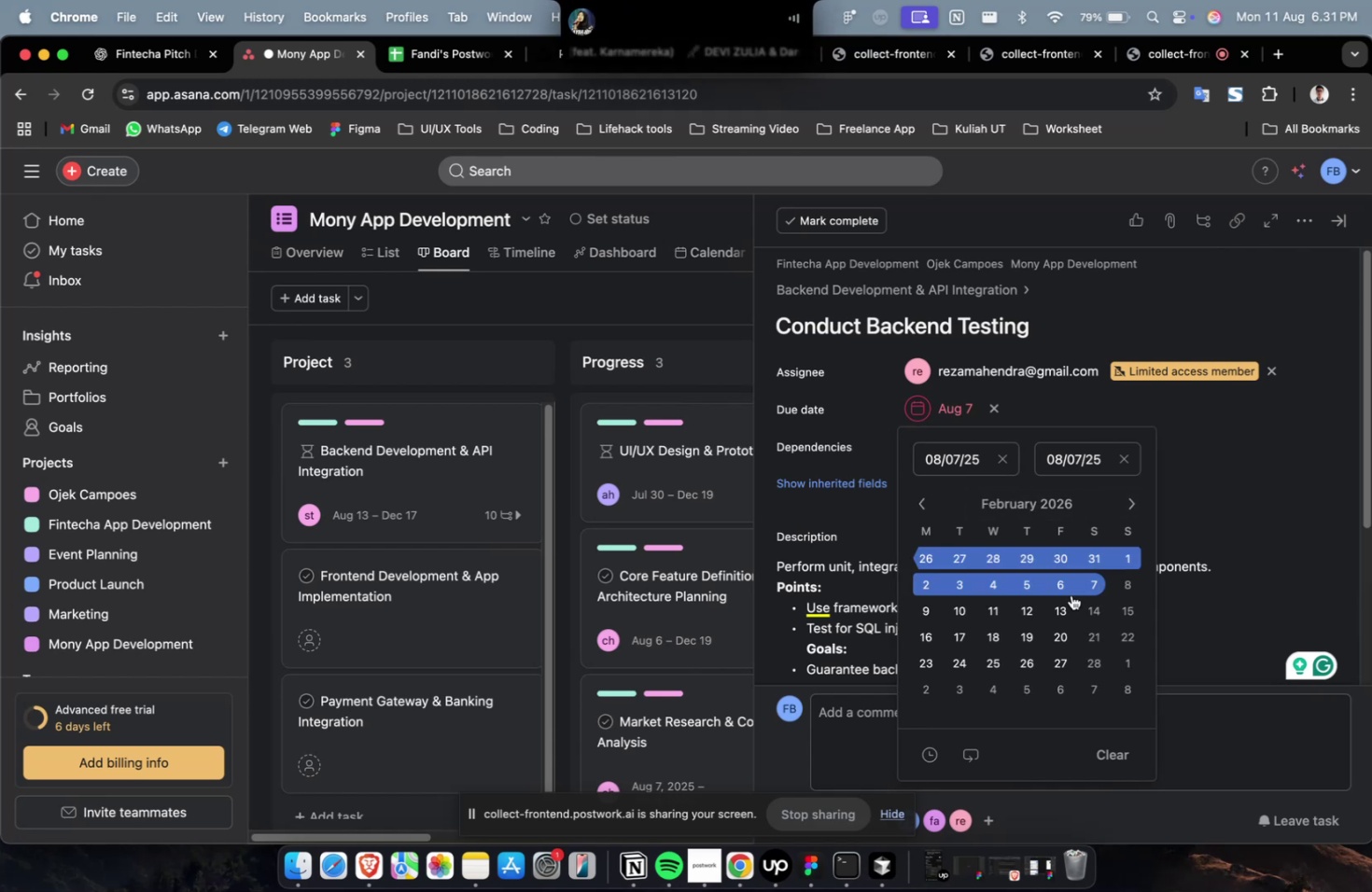 
left_click([1067, 594])
 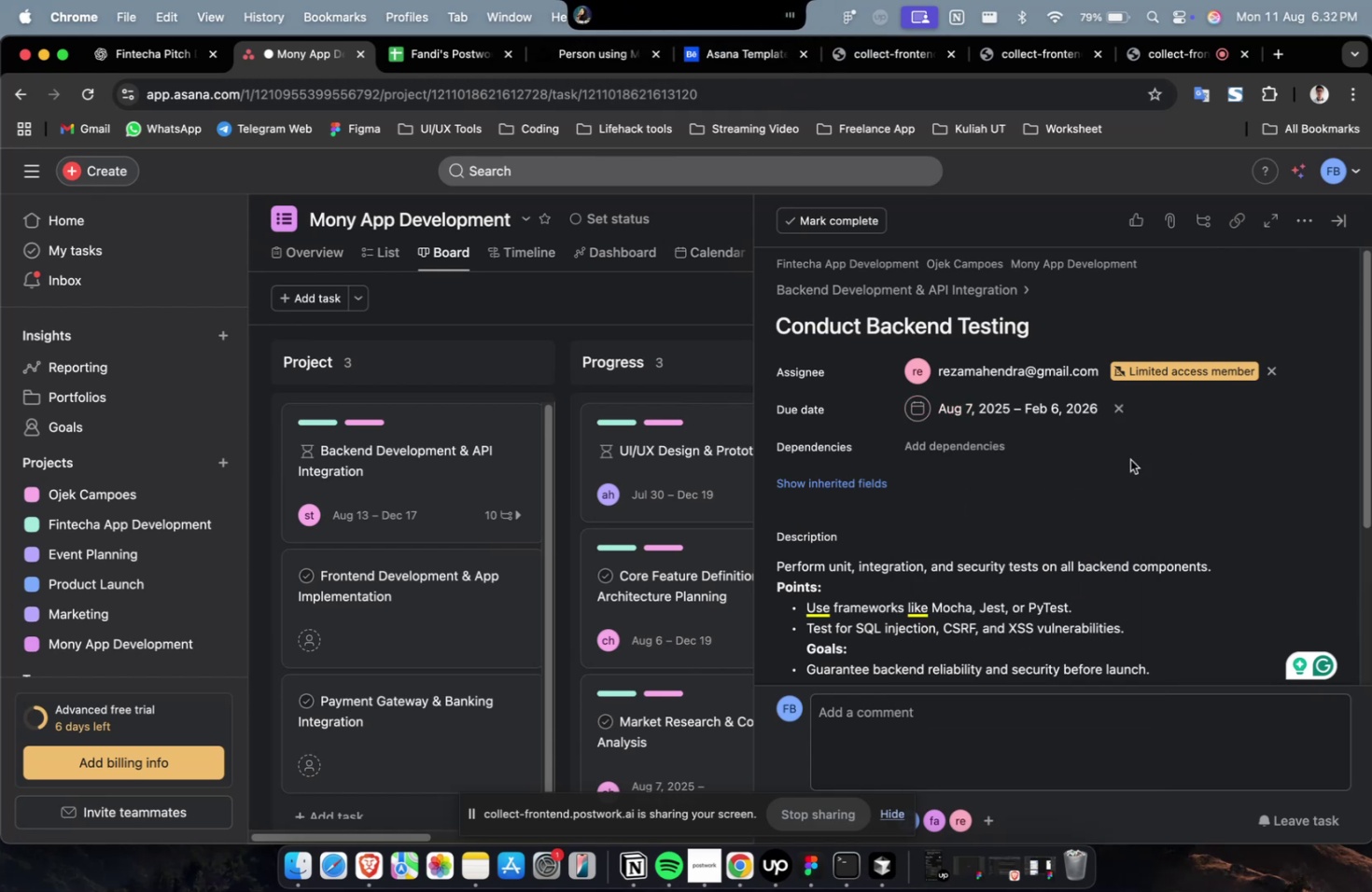 
triple_click([945, 455])
 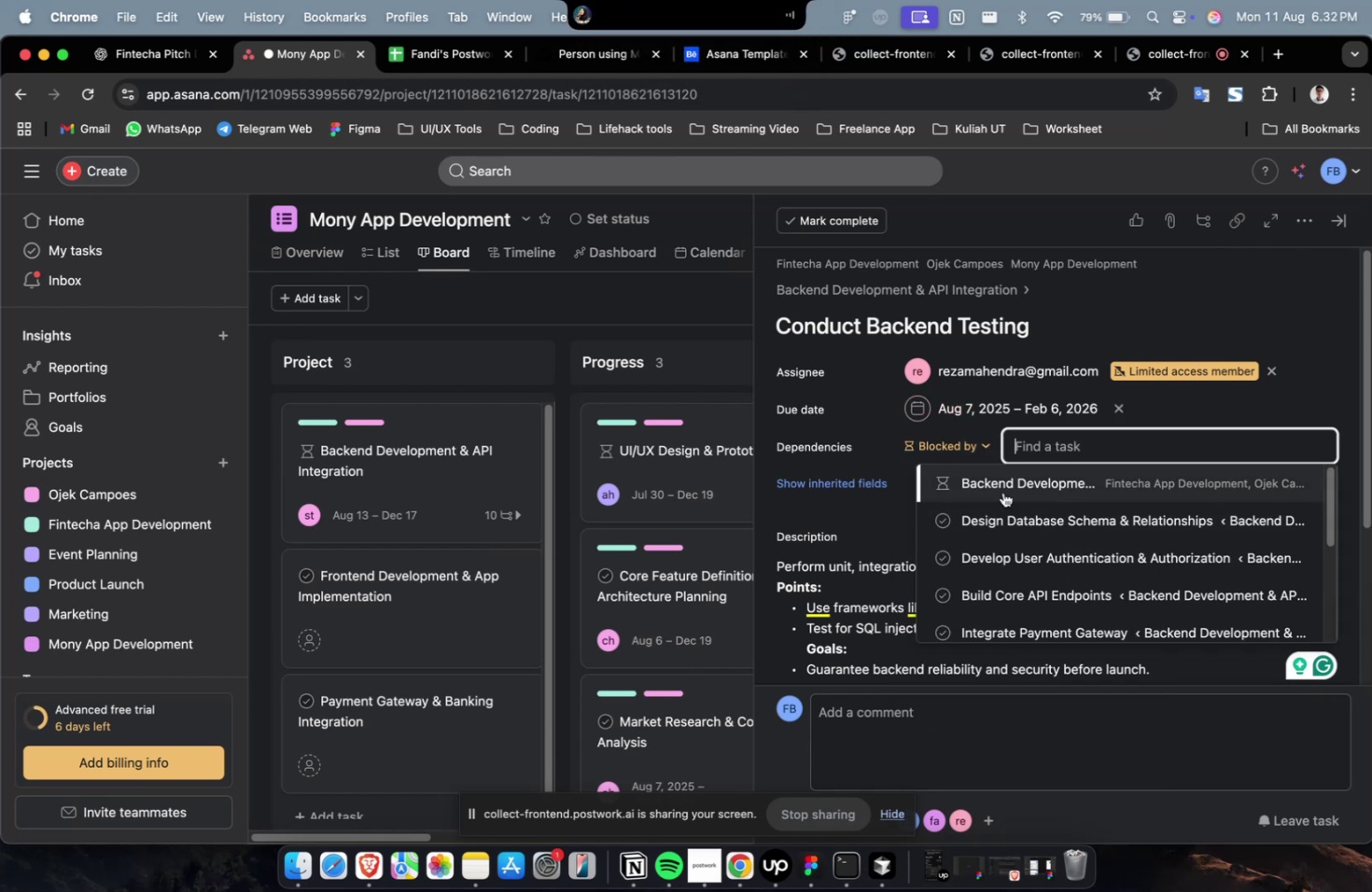 
left_click([1003, 486])
 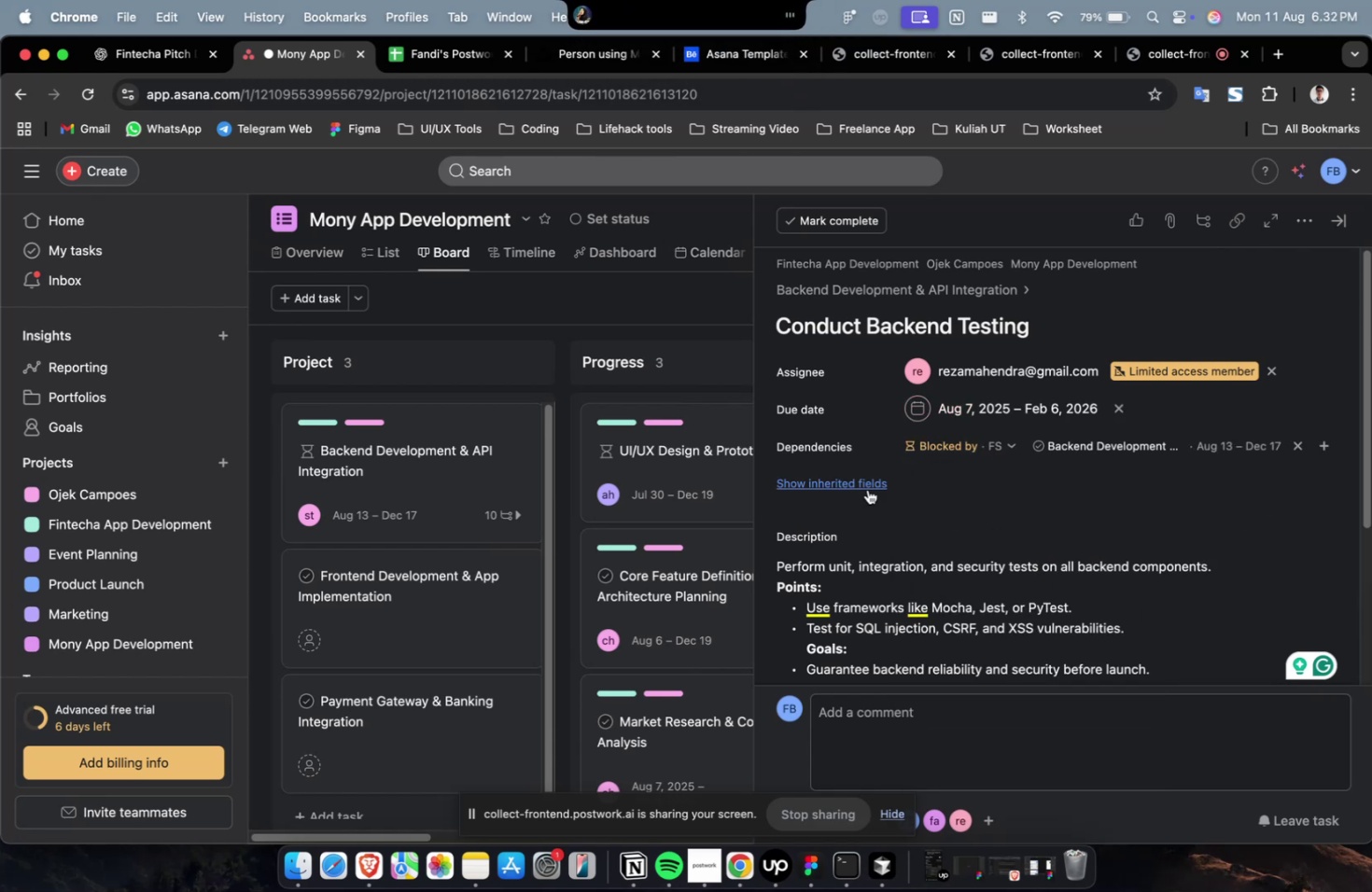 
double_click([868, 467])
 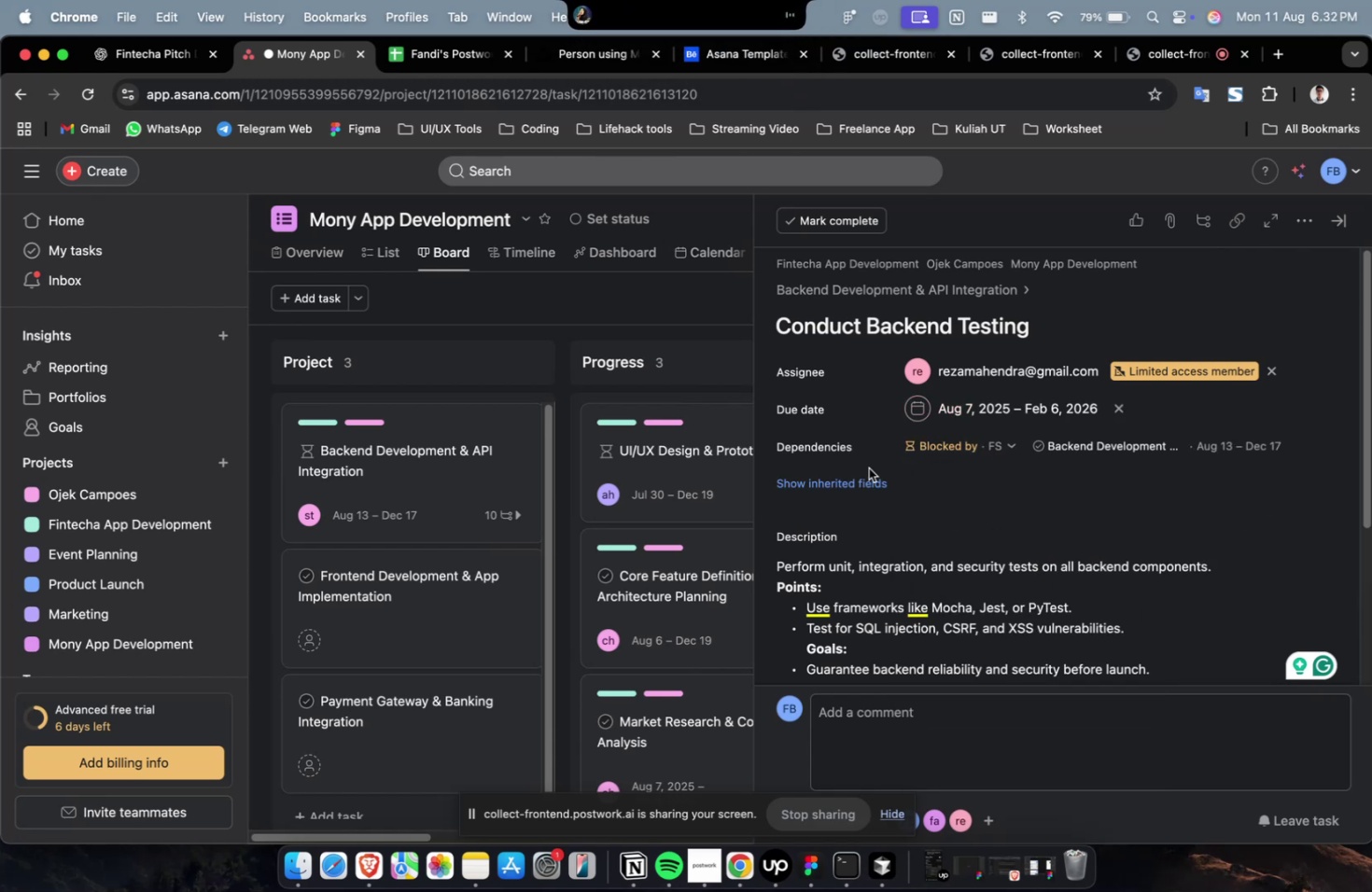 
triple_click([864, 473])
 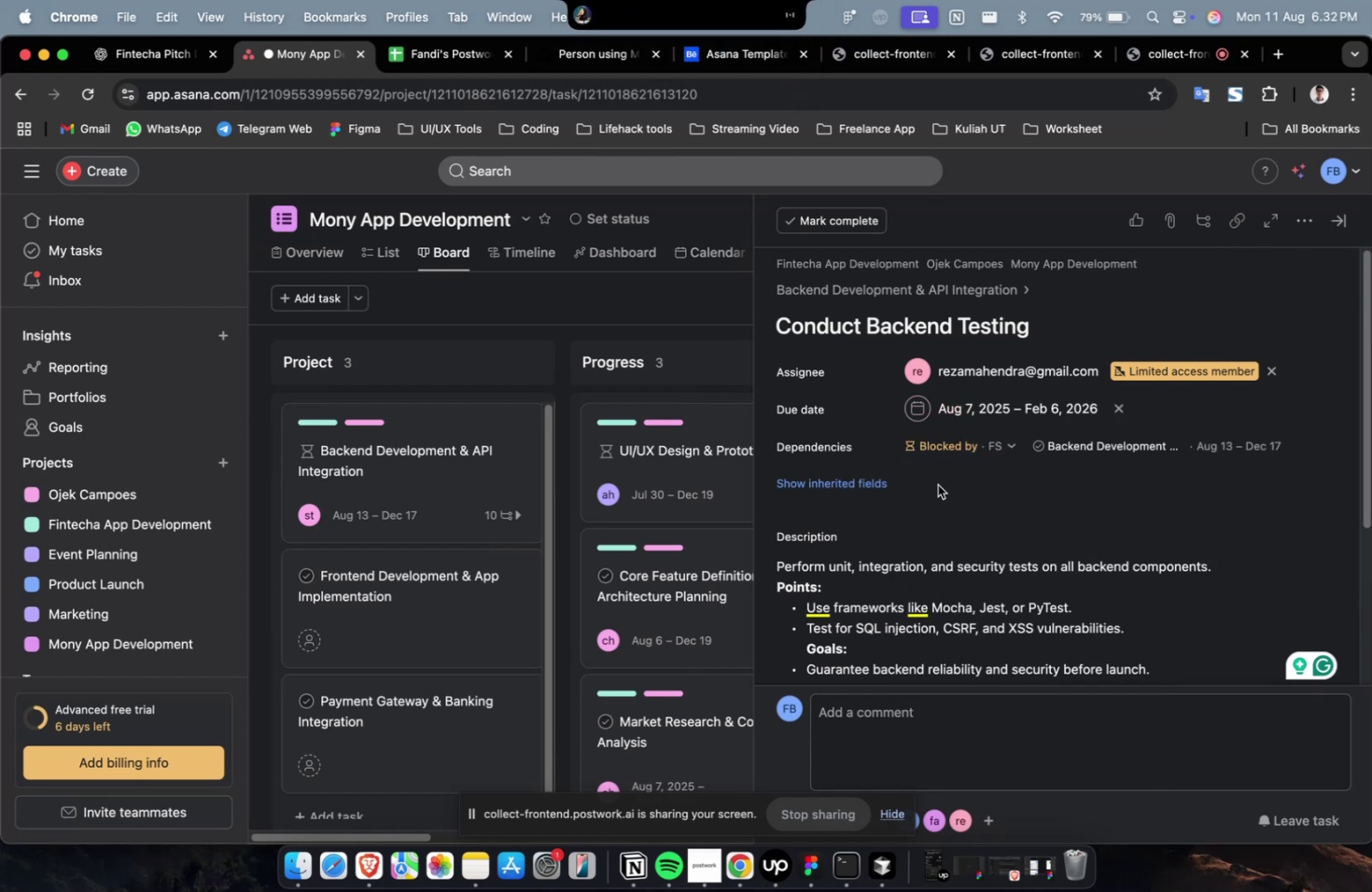 
triple_click([884, 488])
 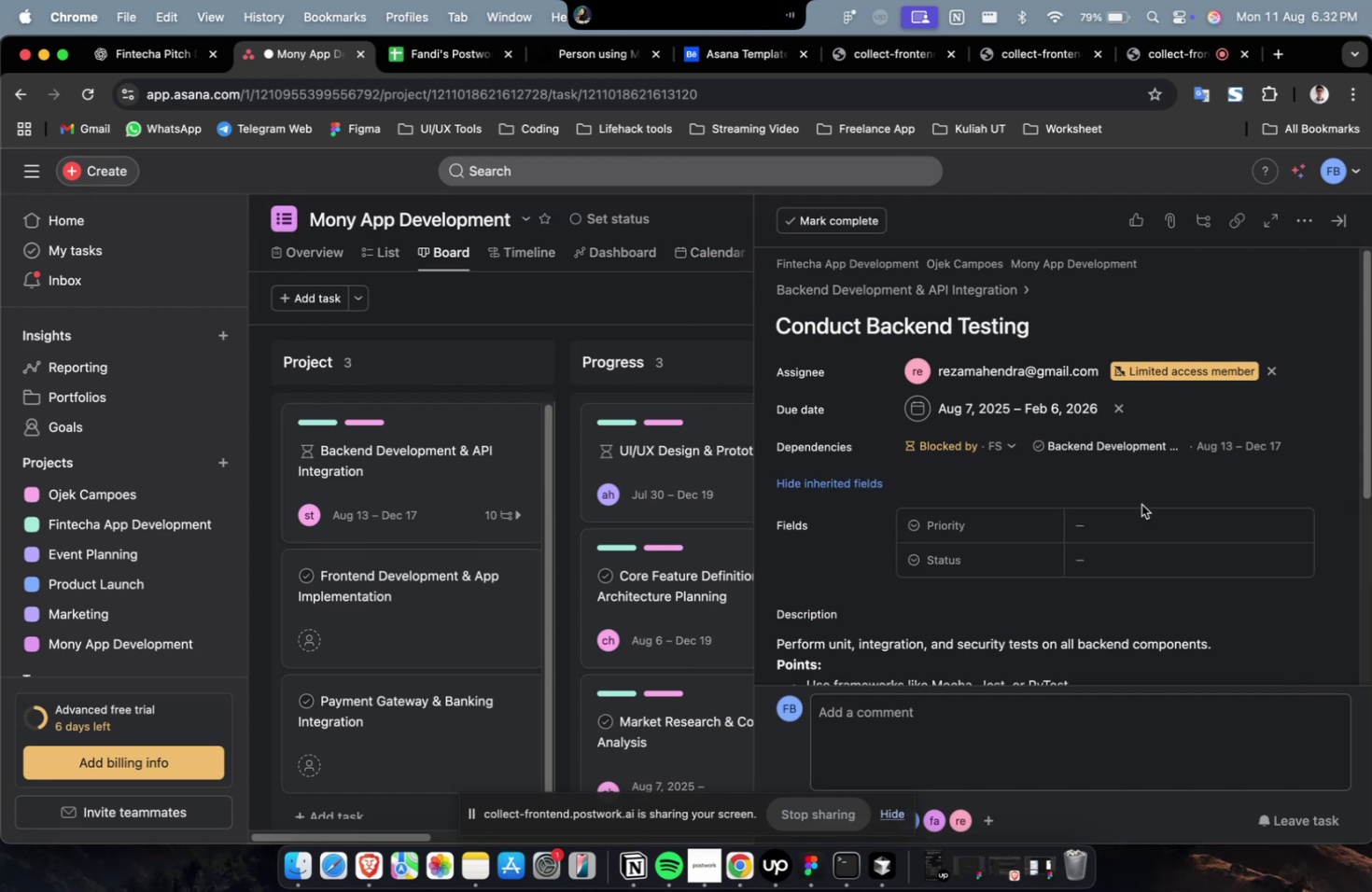 
triple_click([1166, 524])
 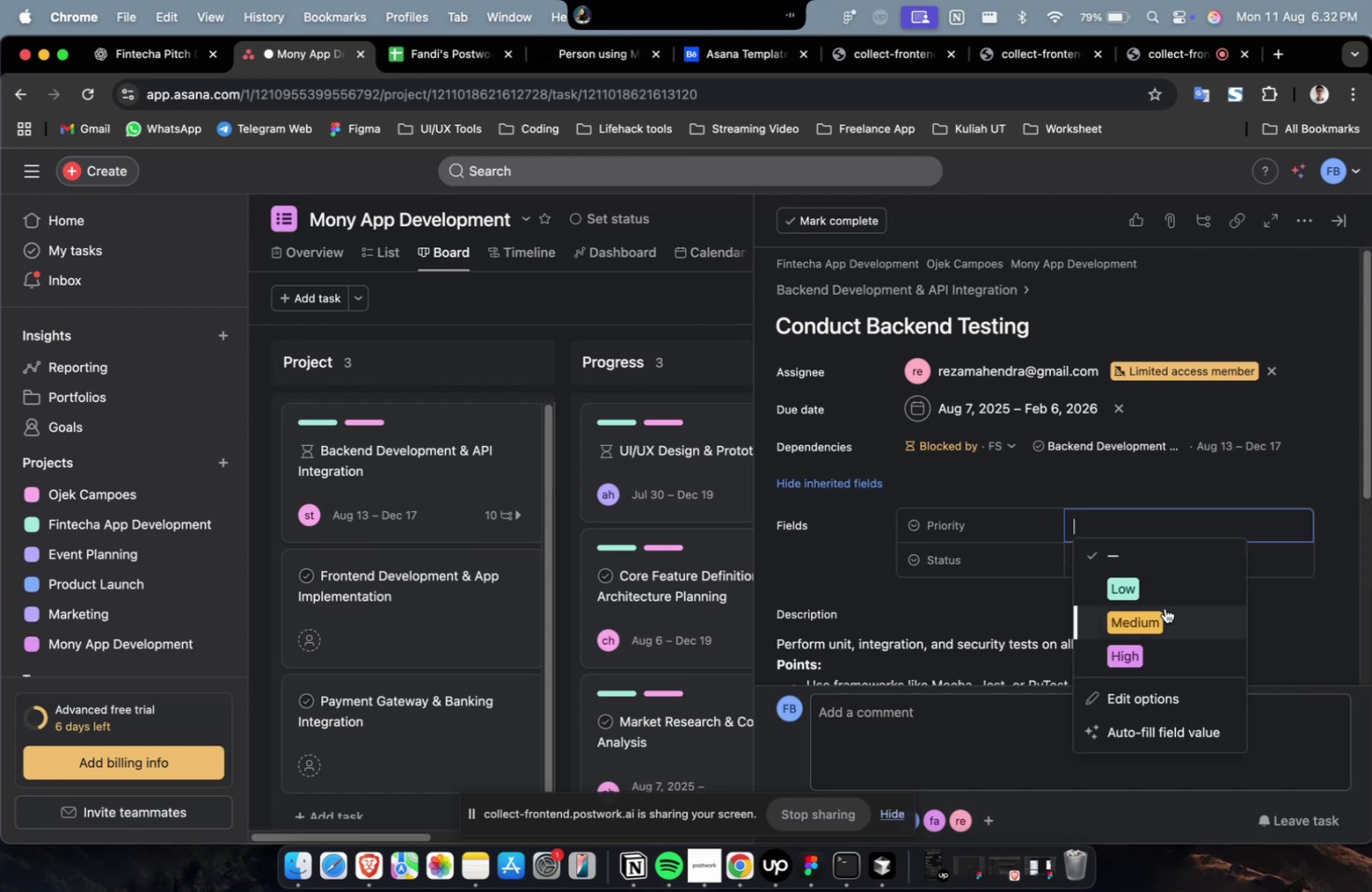 
triple_click([1164, 607])
 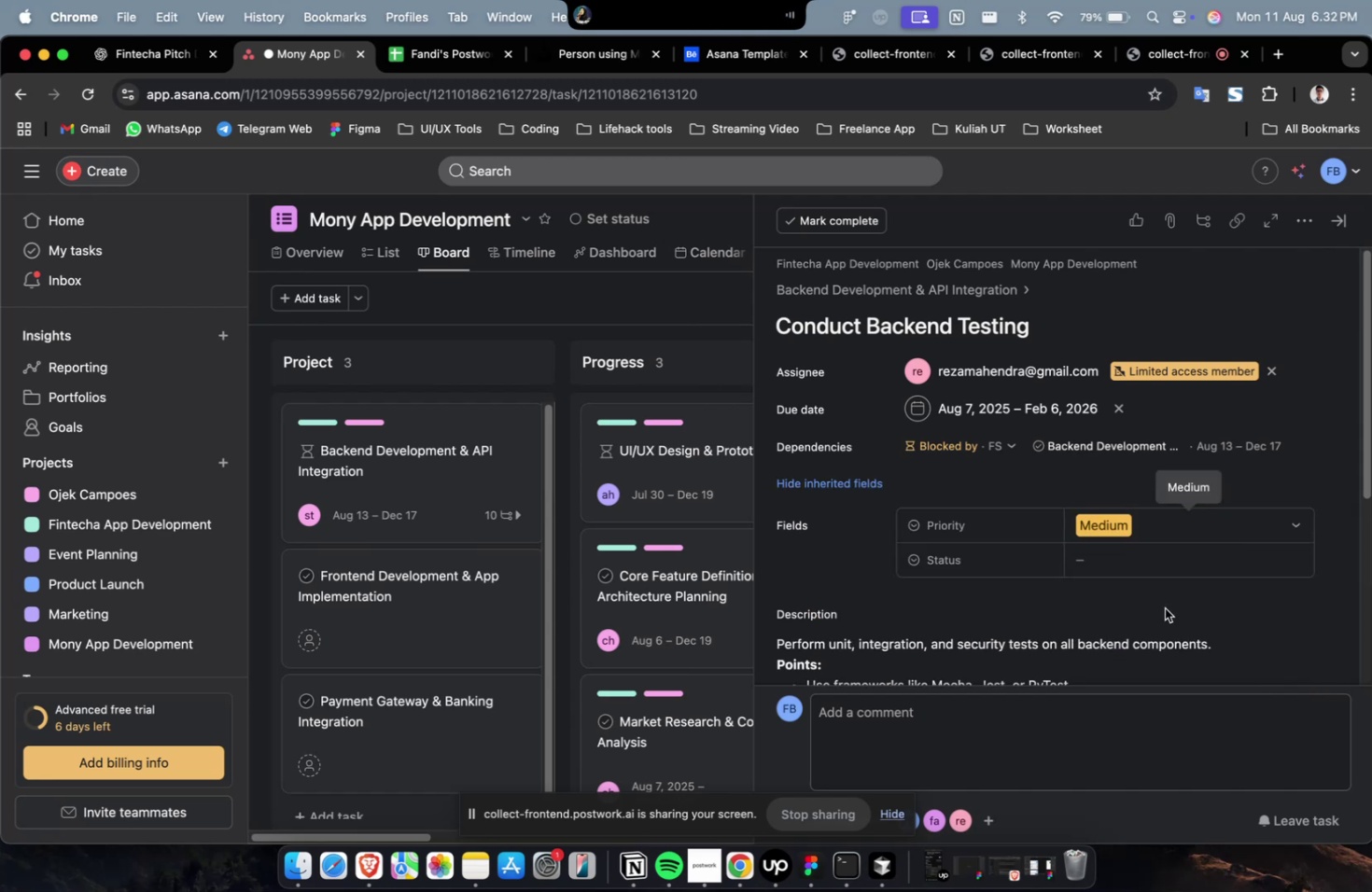 
wait(10.3)
 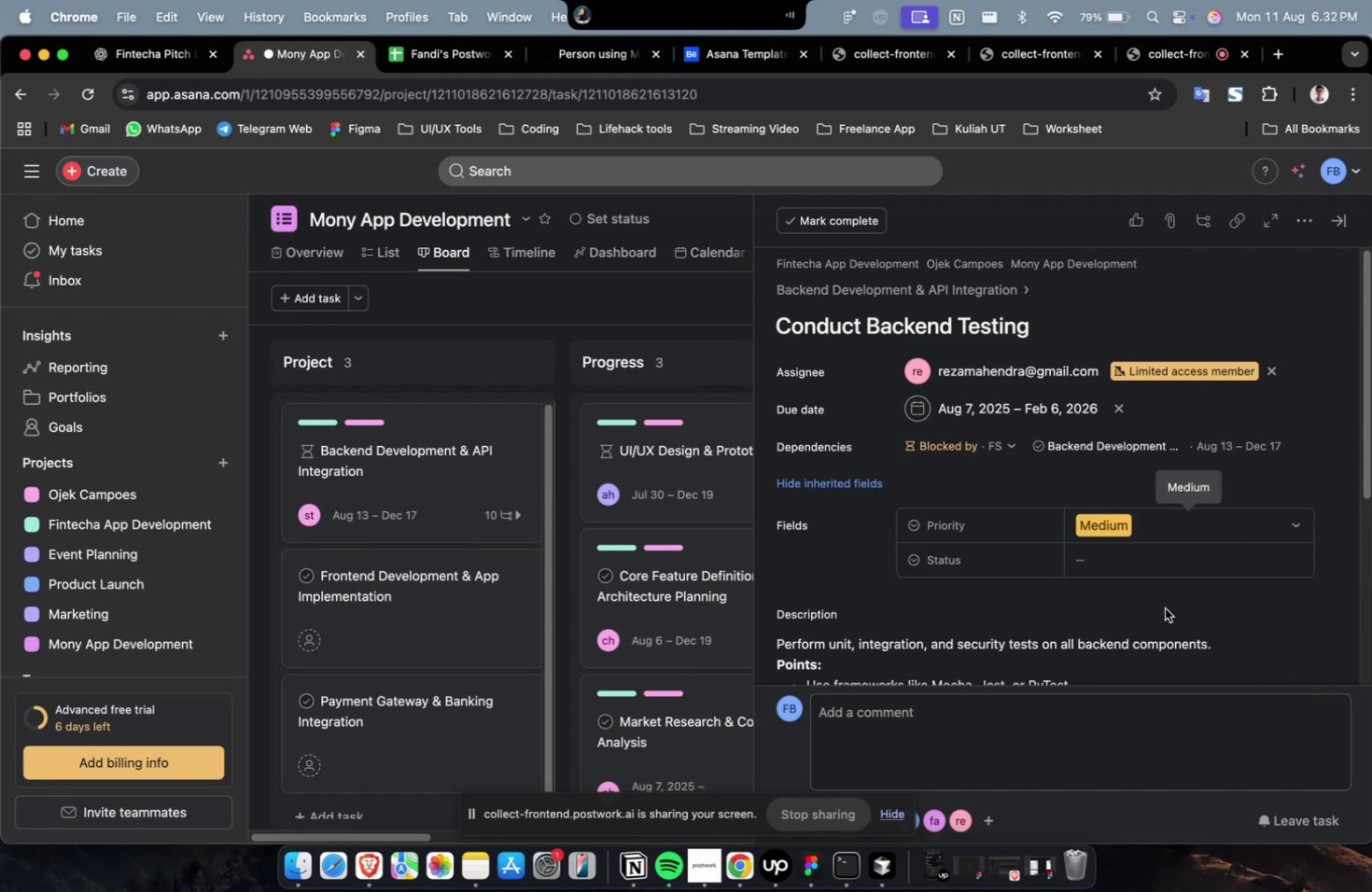 
double_click([1191, 562])
 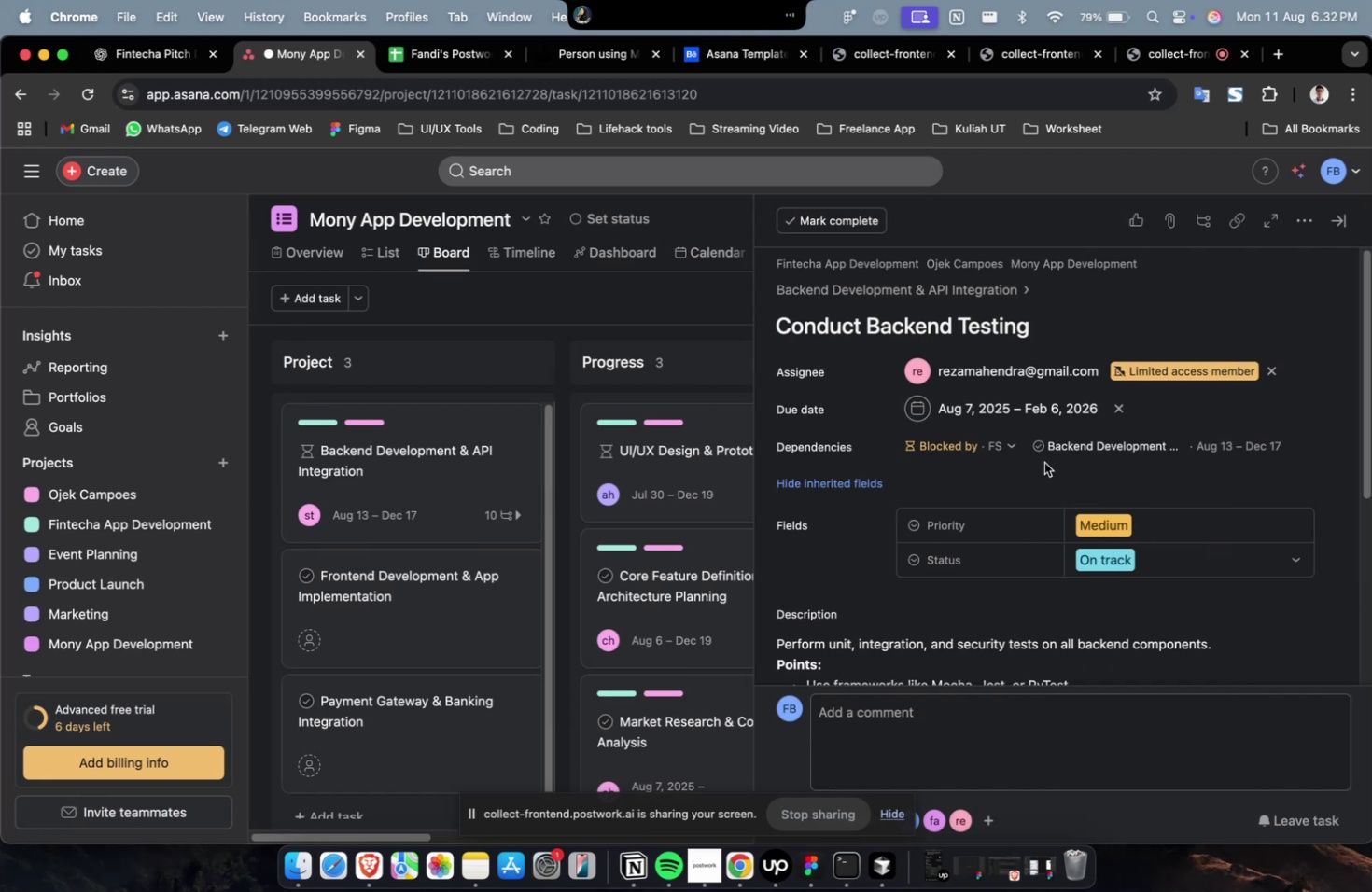 
left_click([848, 481])
 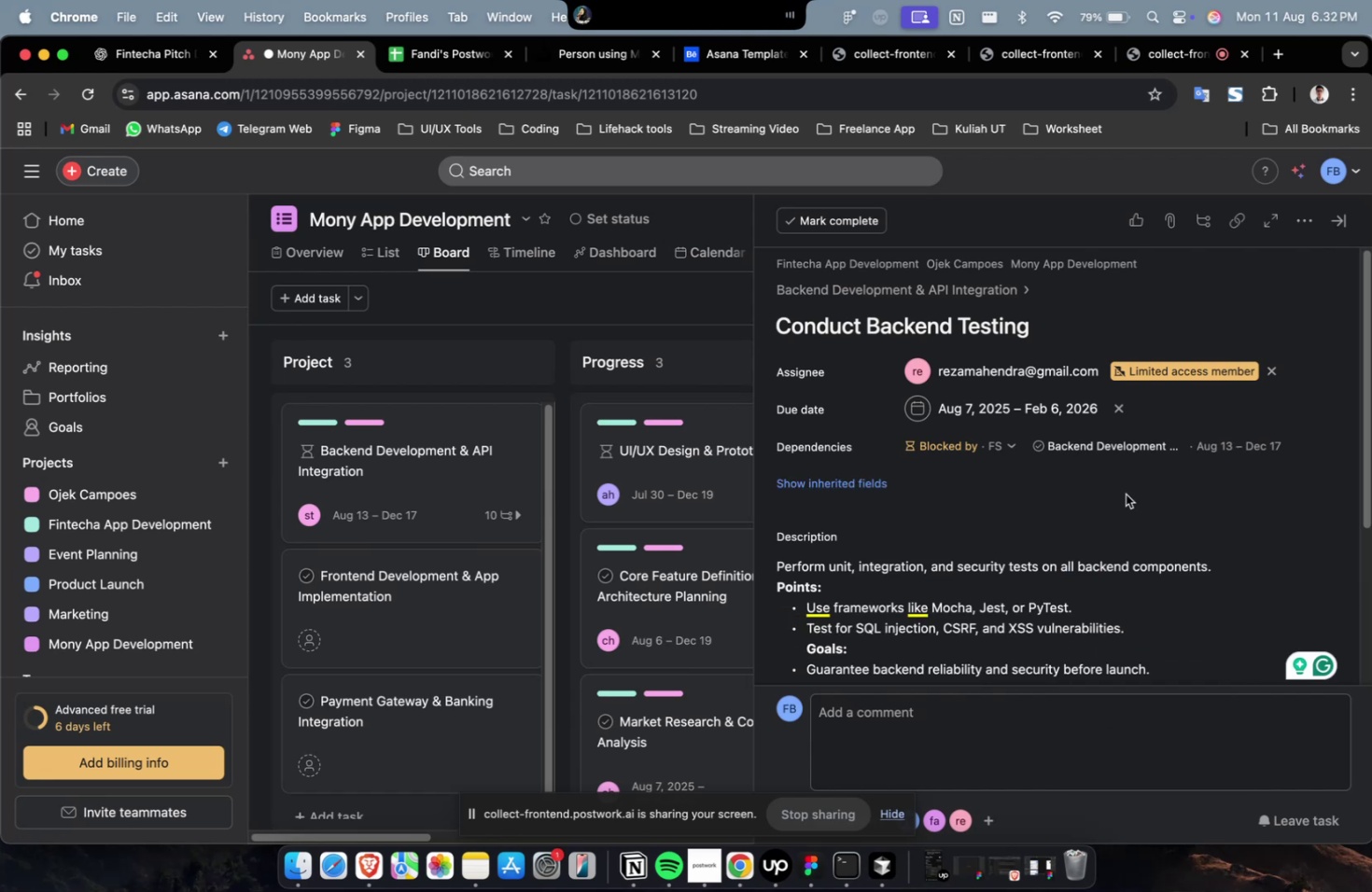 
scroll: coordinate [1119, 495], scroll_direction: down, amount: 40.0
 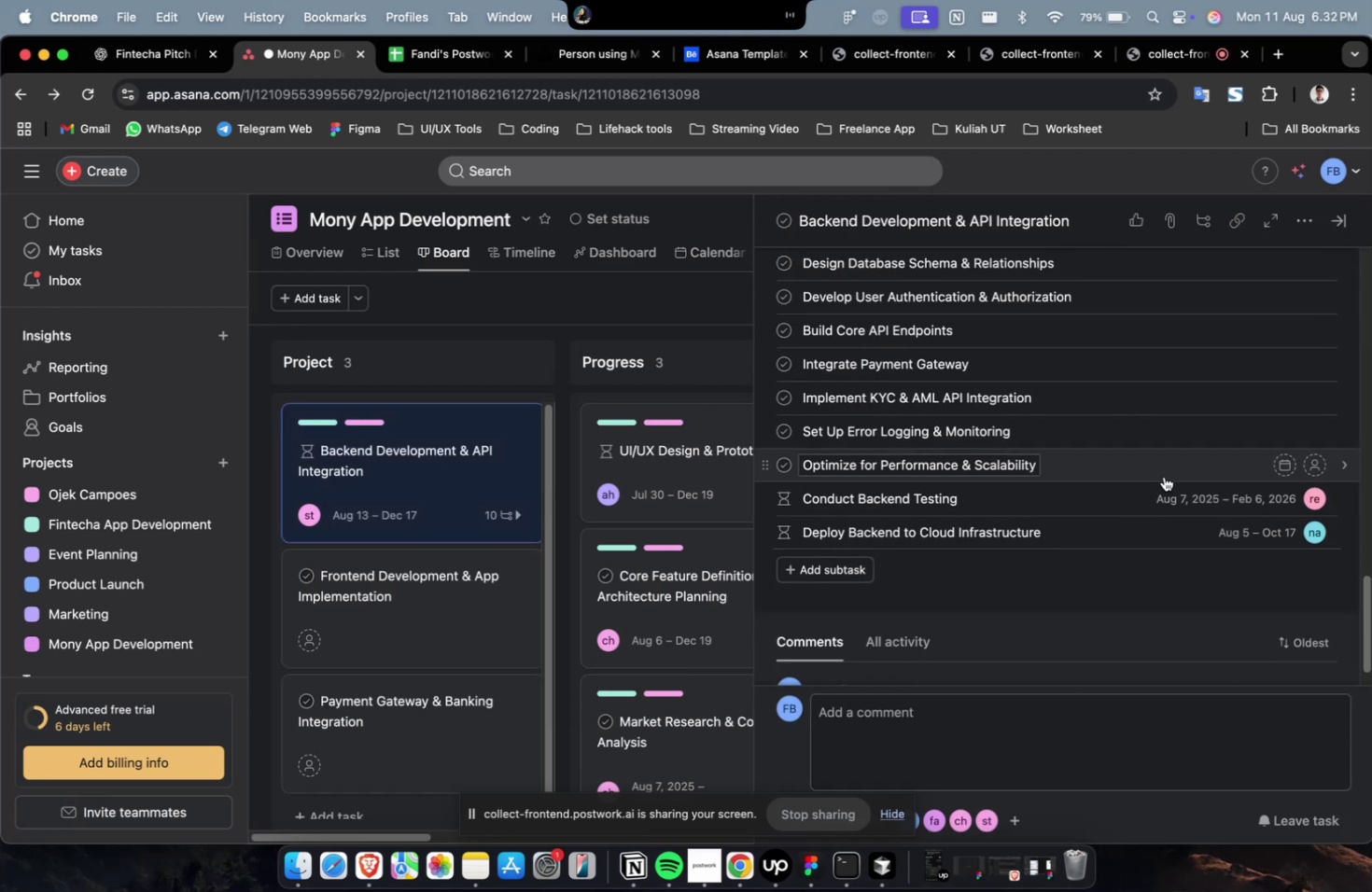 
left_click([1172, 458])
 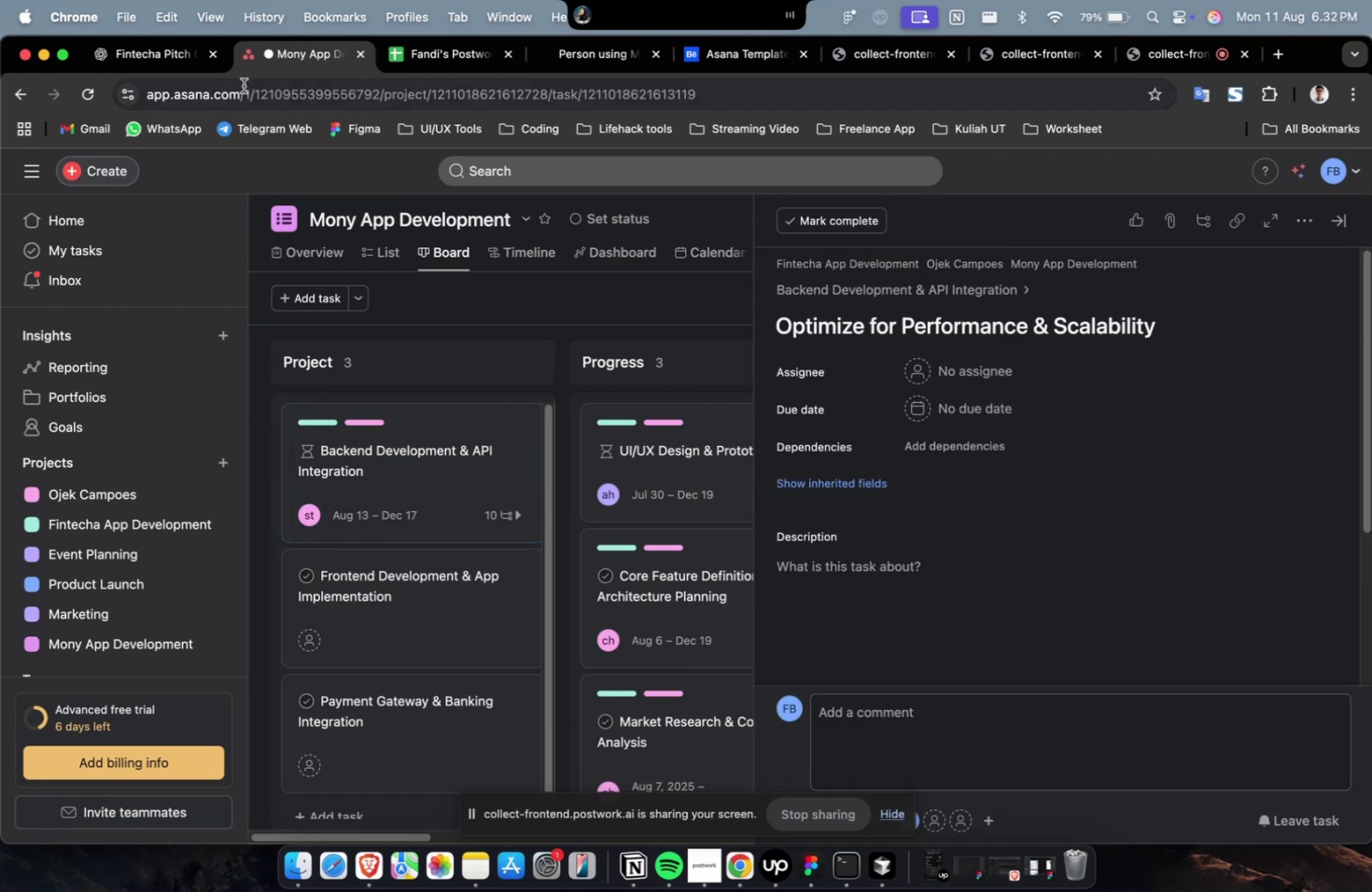 
left_click([162, 58])
 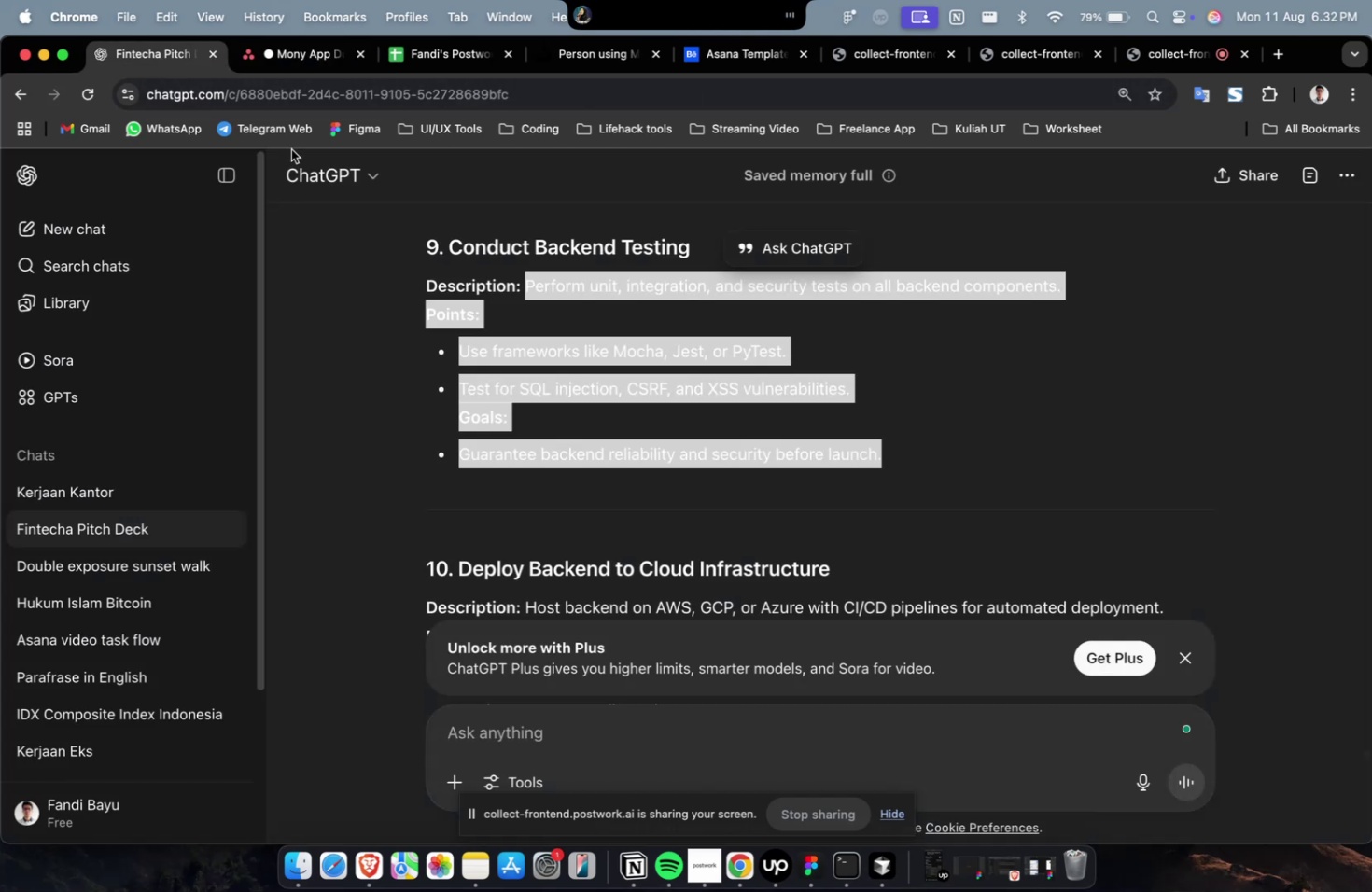 
scroll: coordinate [770, 412], scroll_direction: up, amount: 11.0
 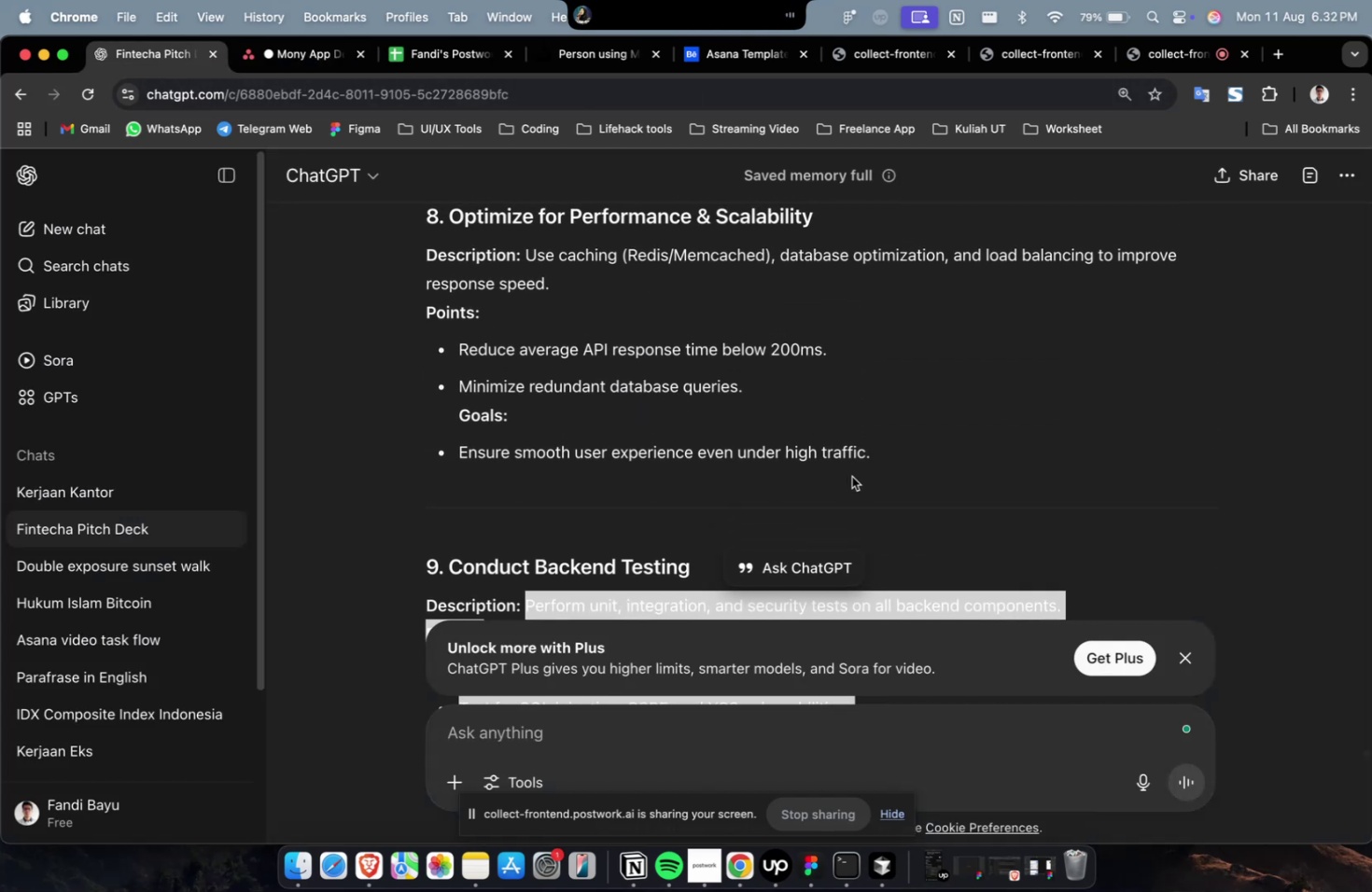 
left_click_drag(start_coordinate=[878, 454], to_coordinate=[527, 263])
 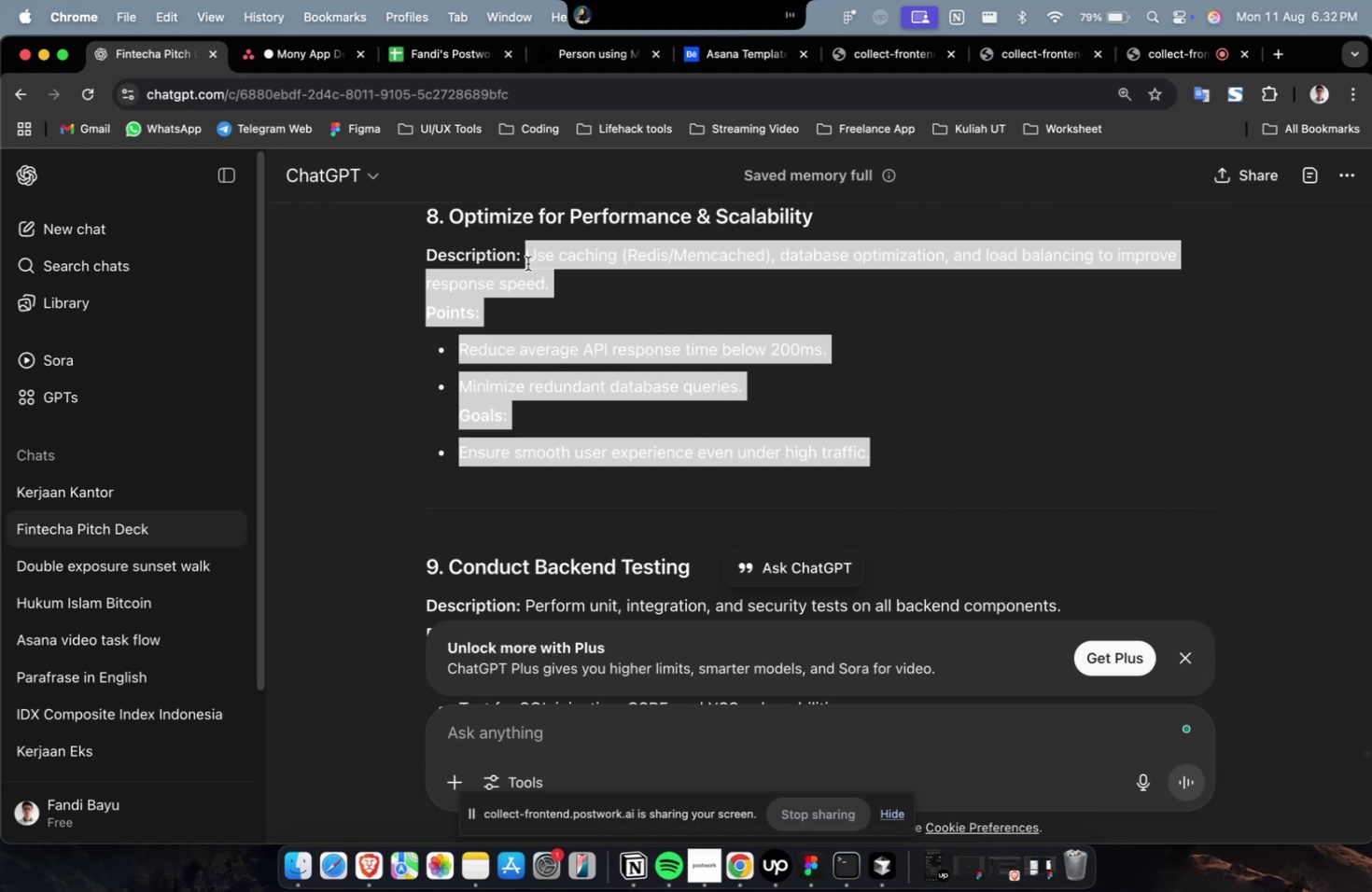 
key(Meta+C)
 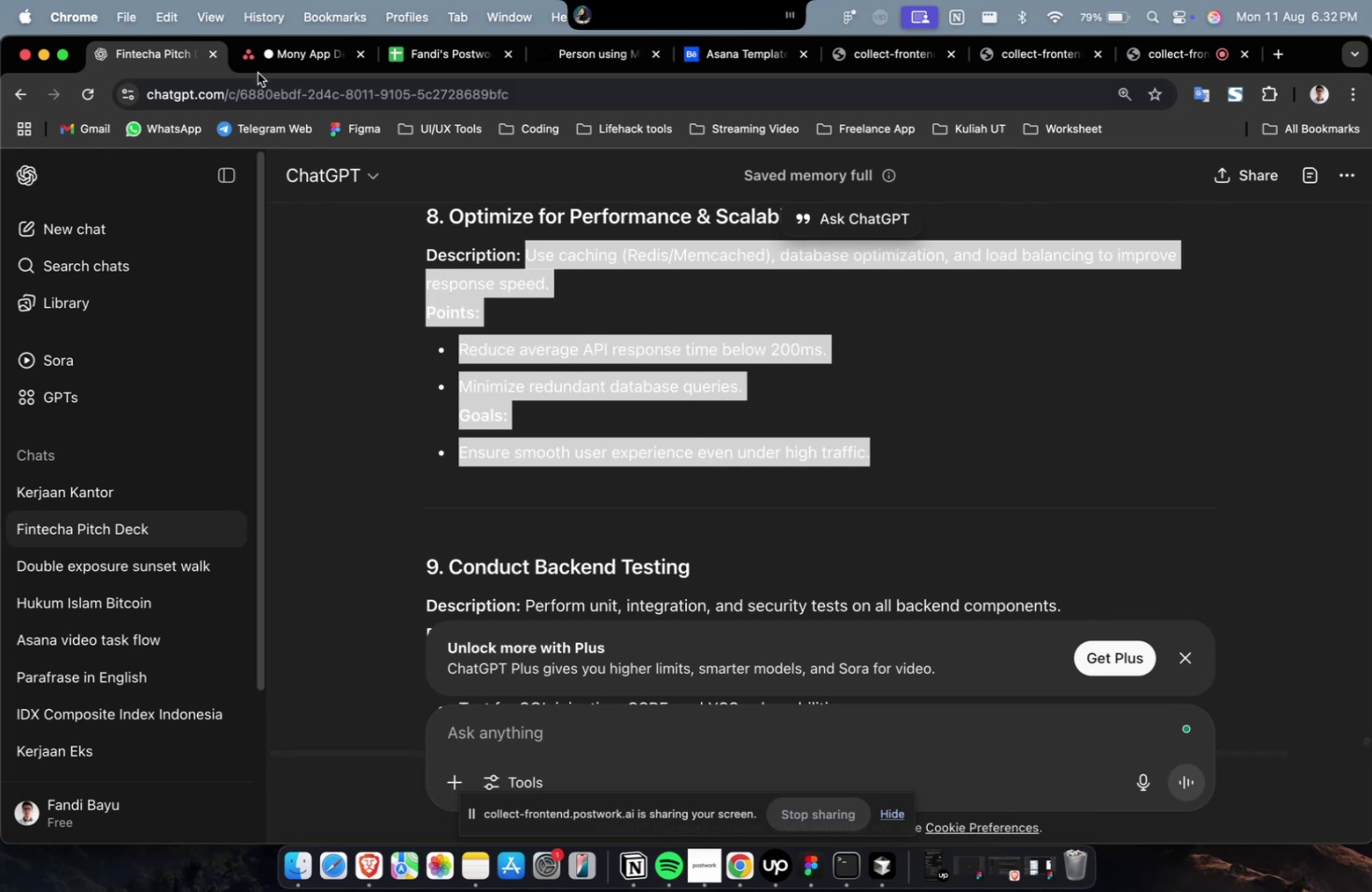 
key(Meta+C)
 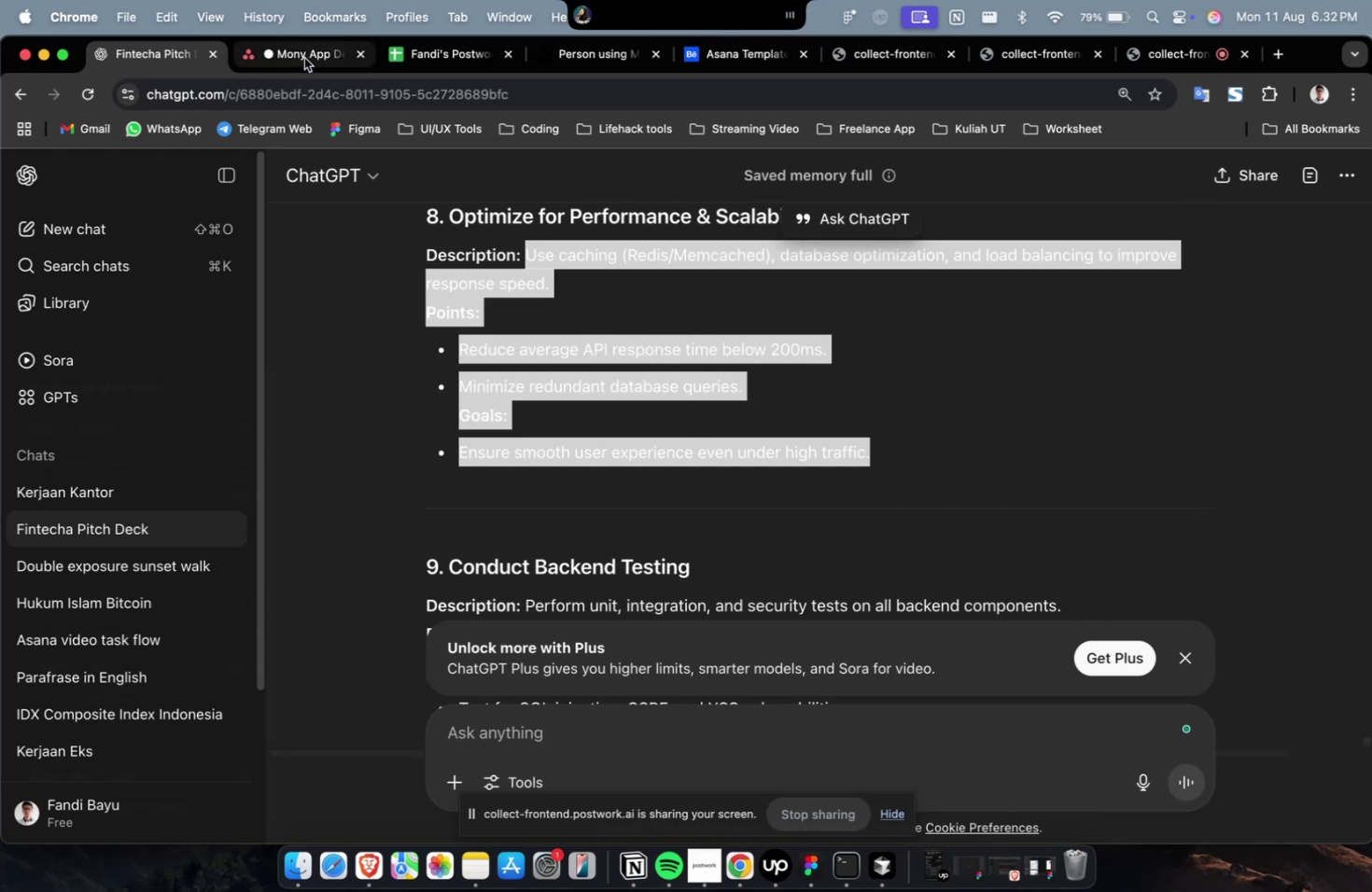 
left_click([304, 58])
 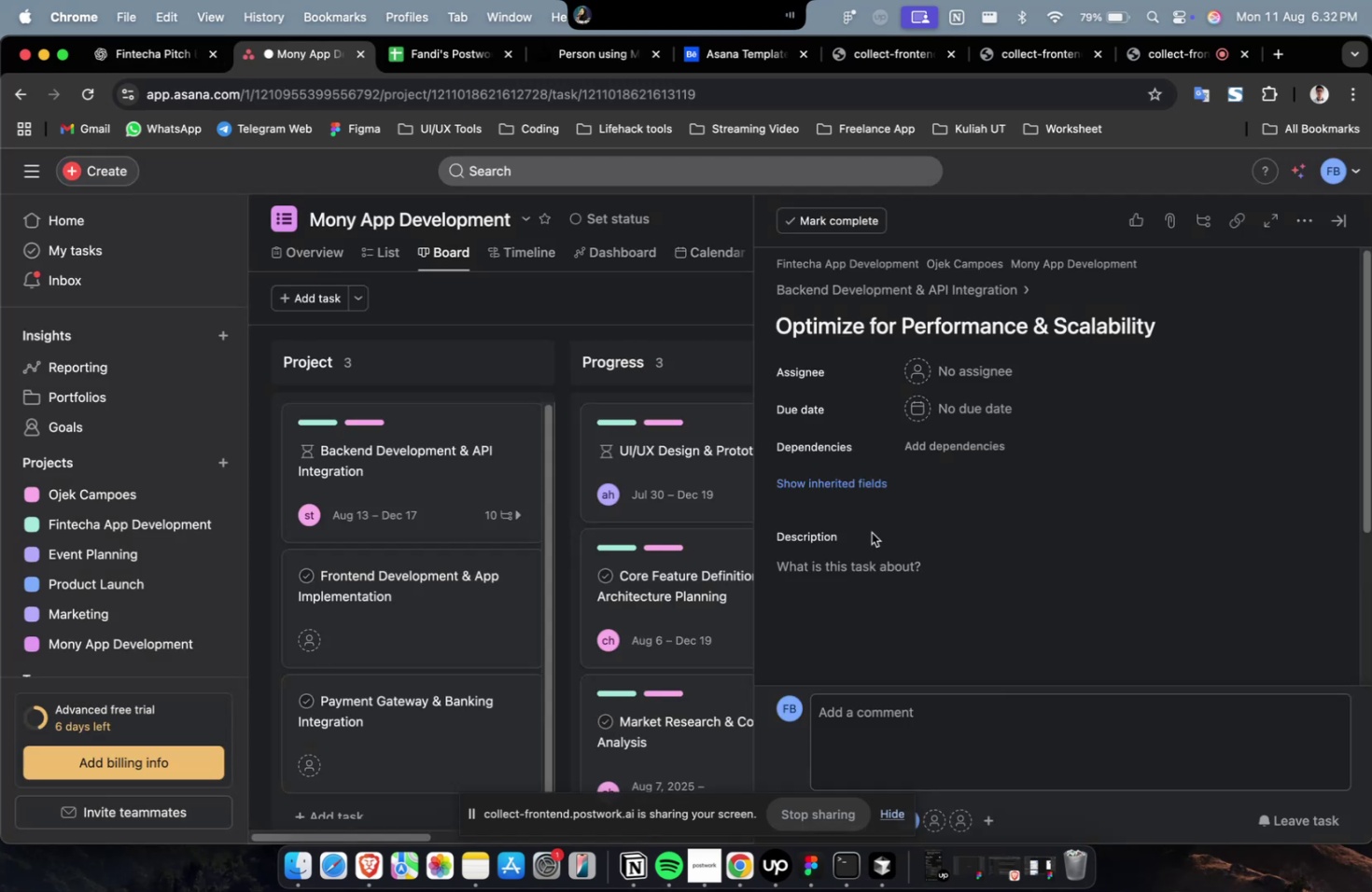 
double_click([869, 540])
 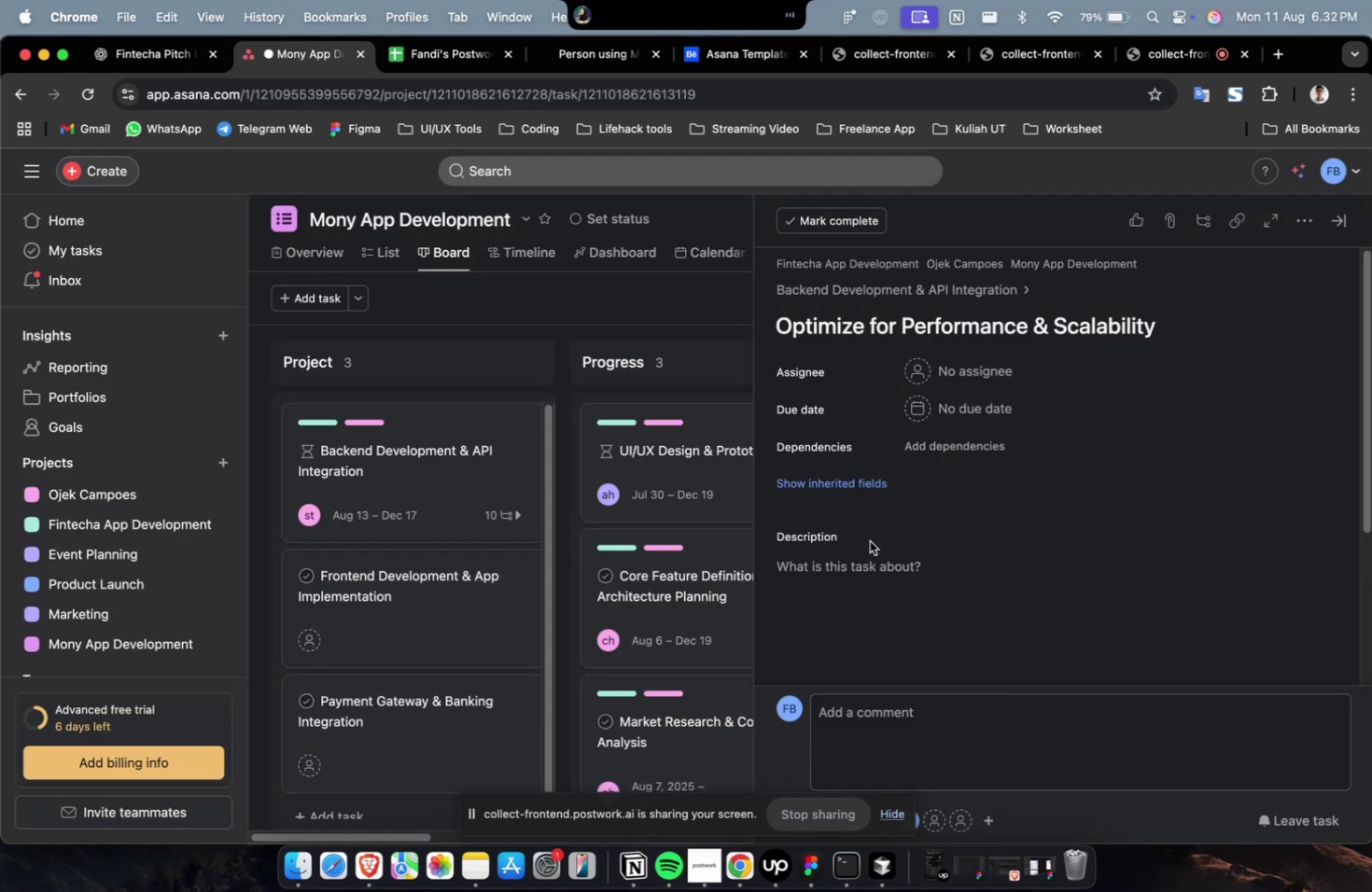 
triple_click([863, 562])
 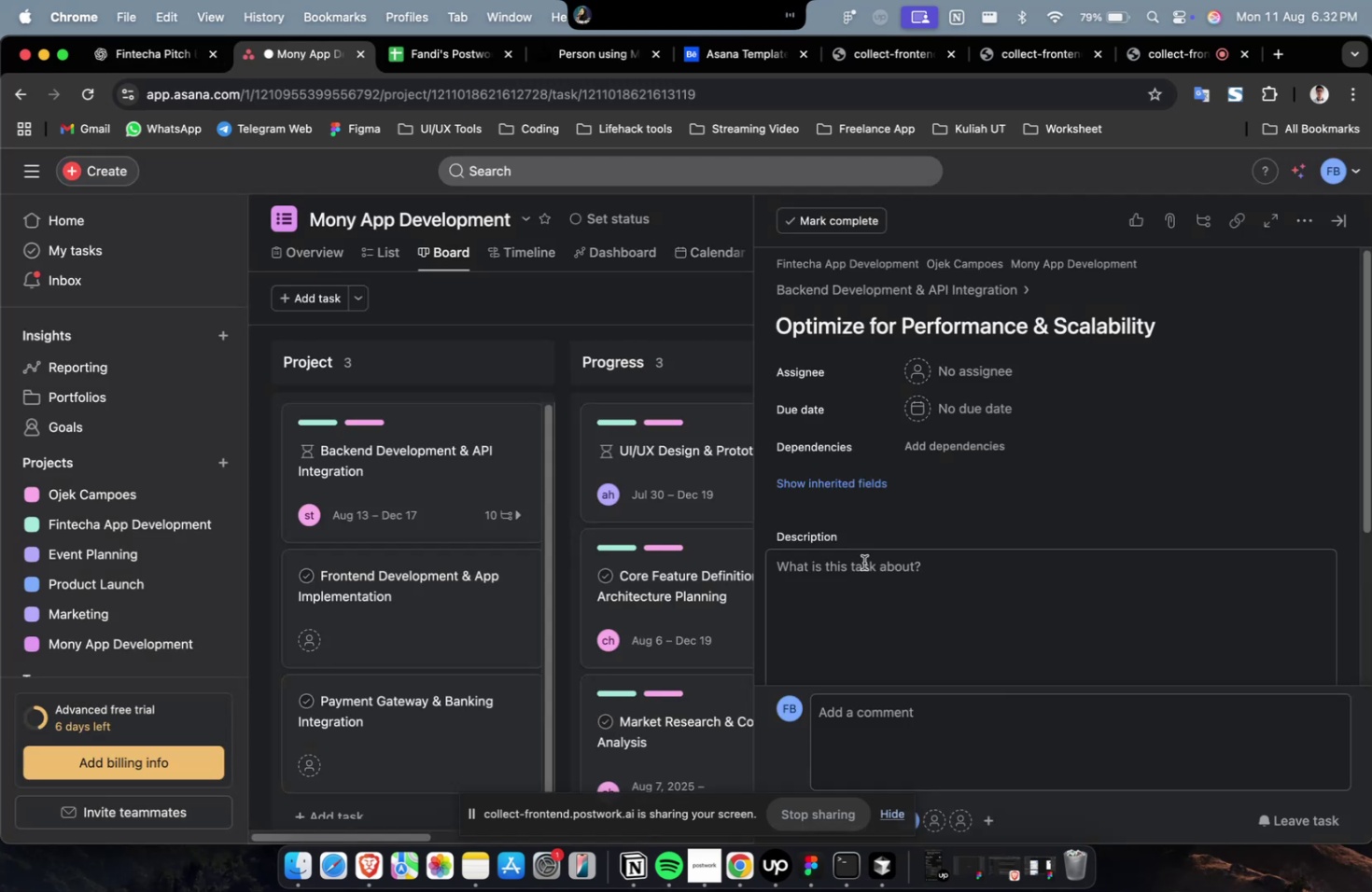 
key(Meta+CommandLeft)
 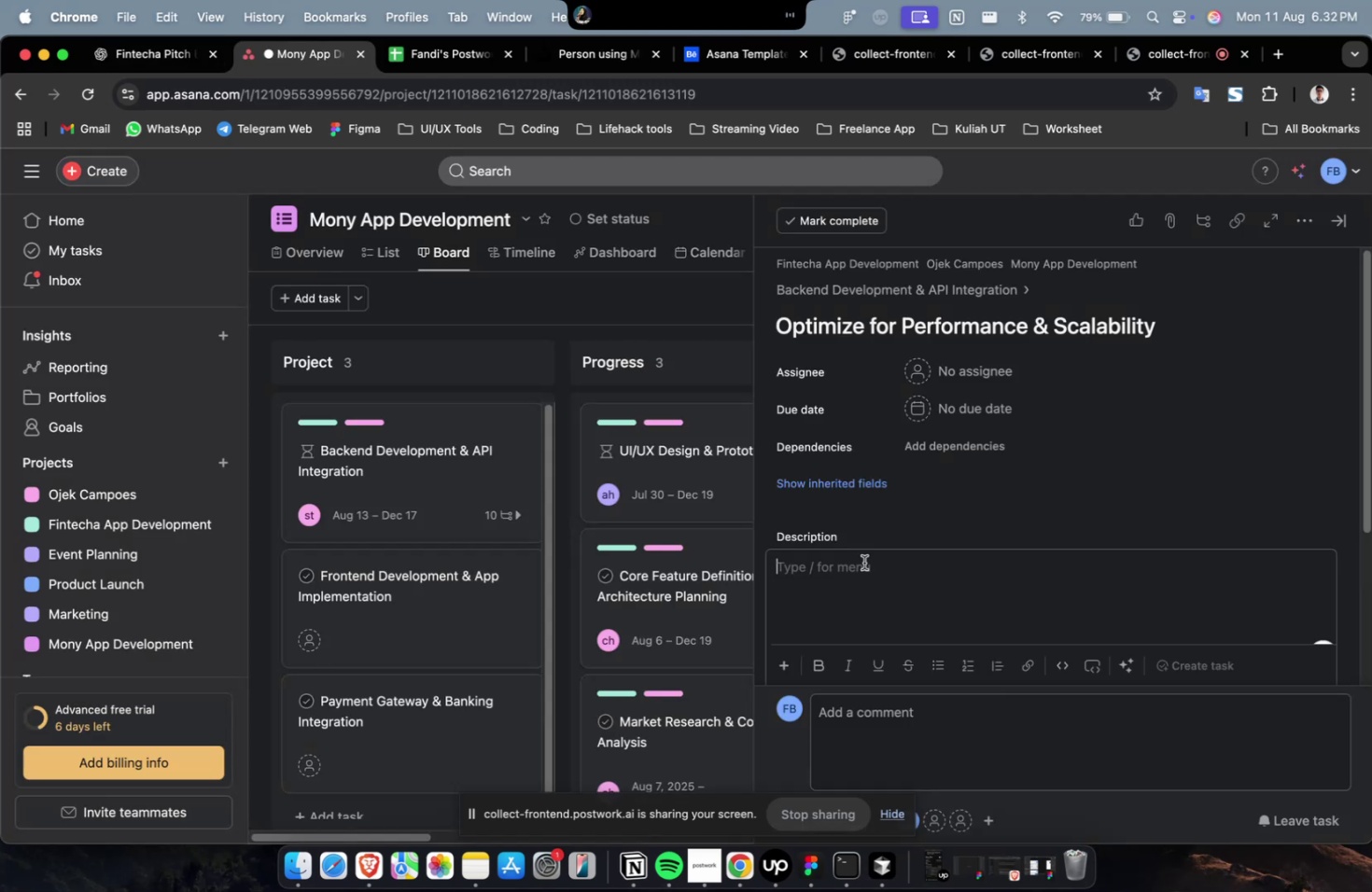 
key(Meta+V)
 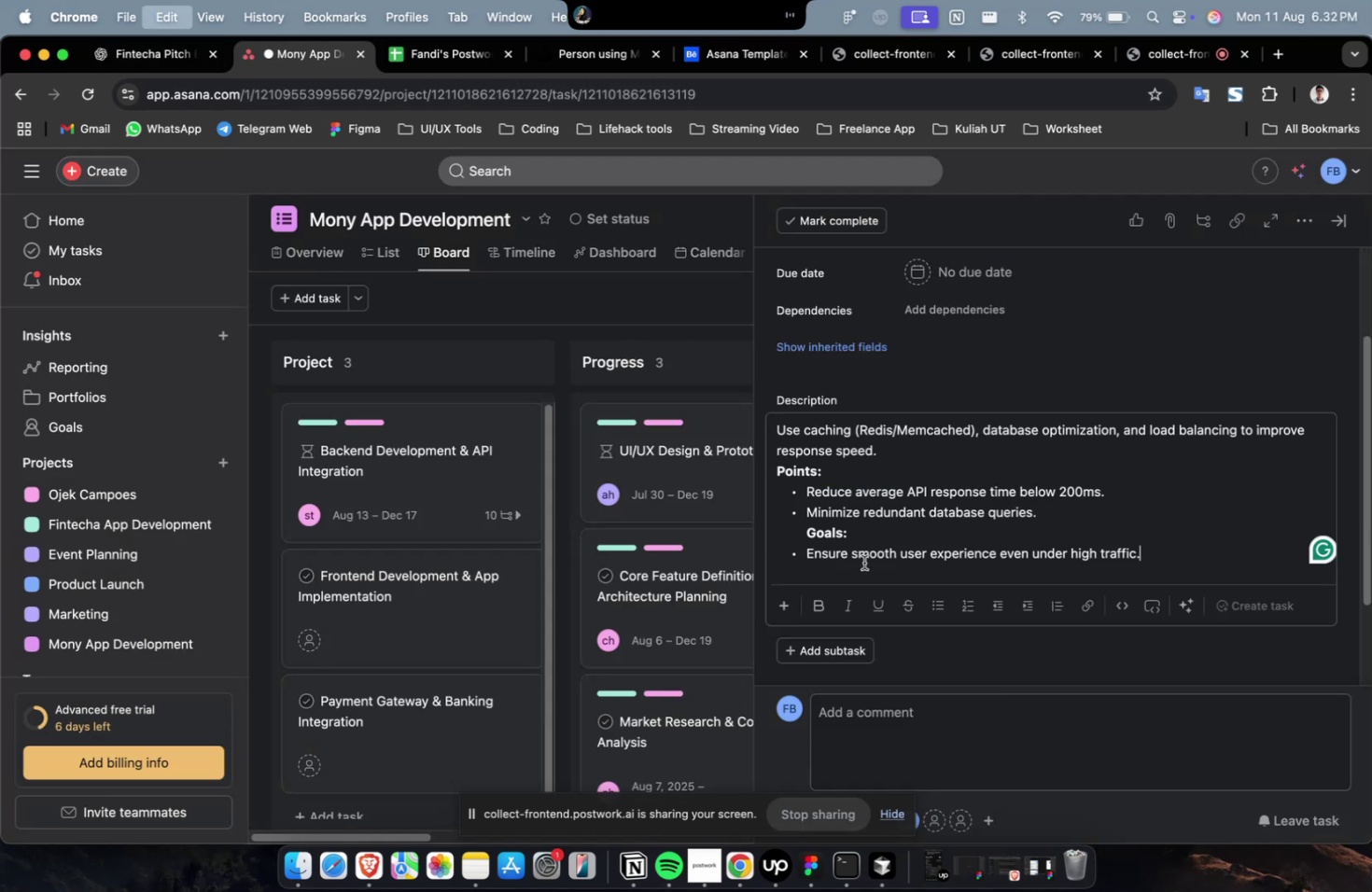 
scroll: coordinate [863, 562], scroll_direction: up, amount: 19.0
 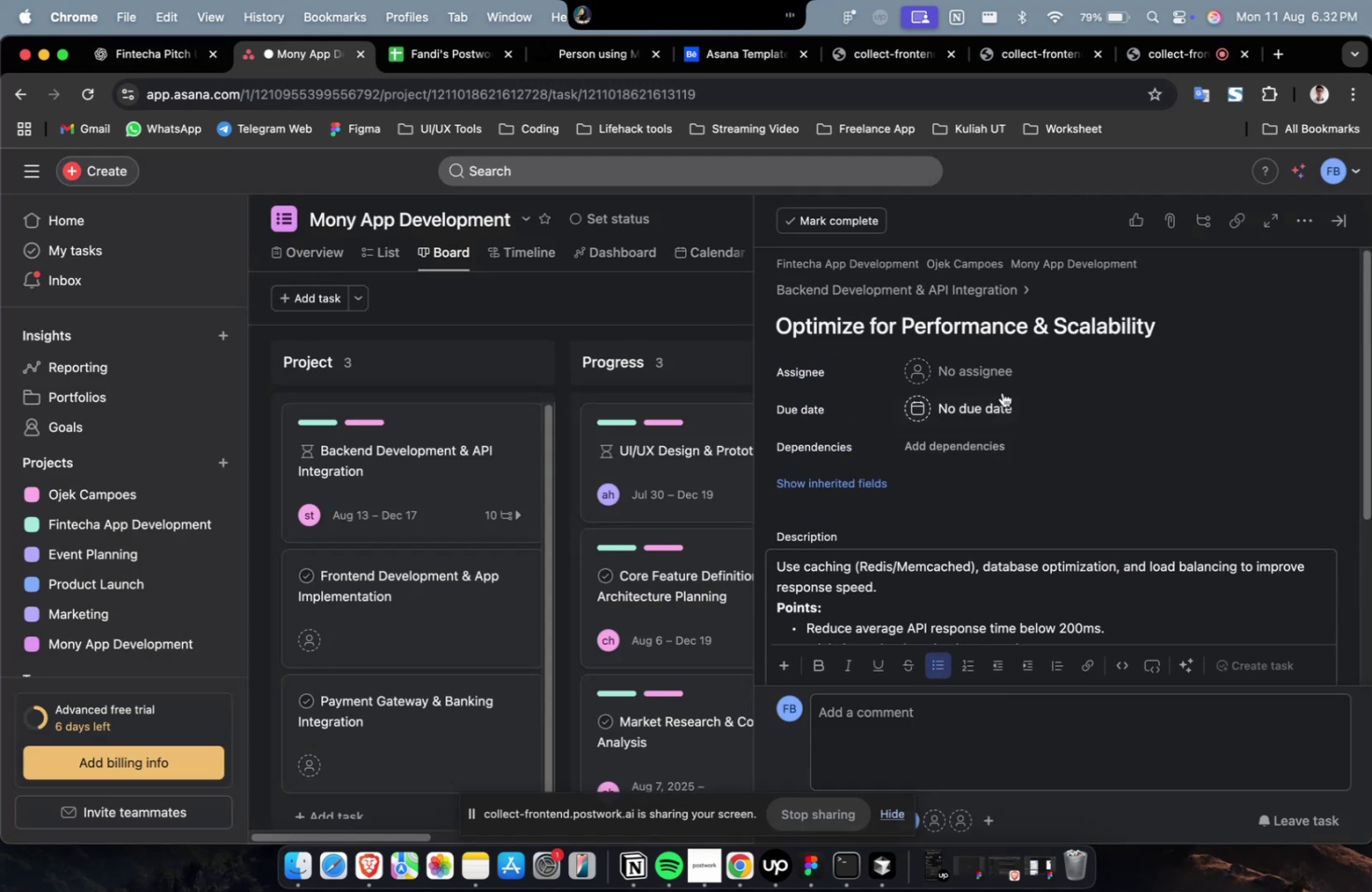 
left_click([1003, 370])
 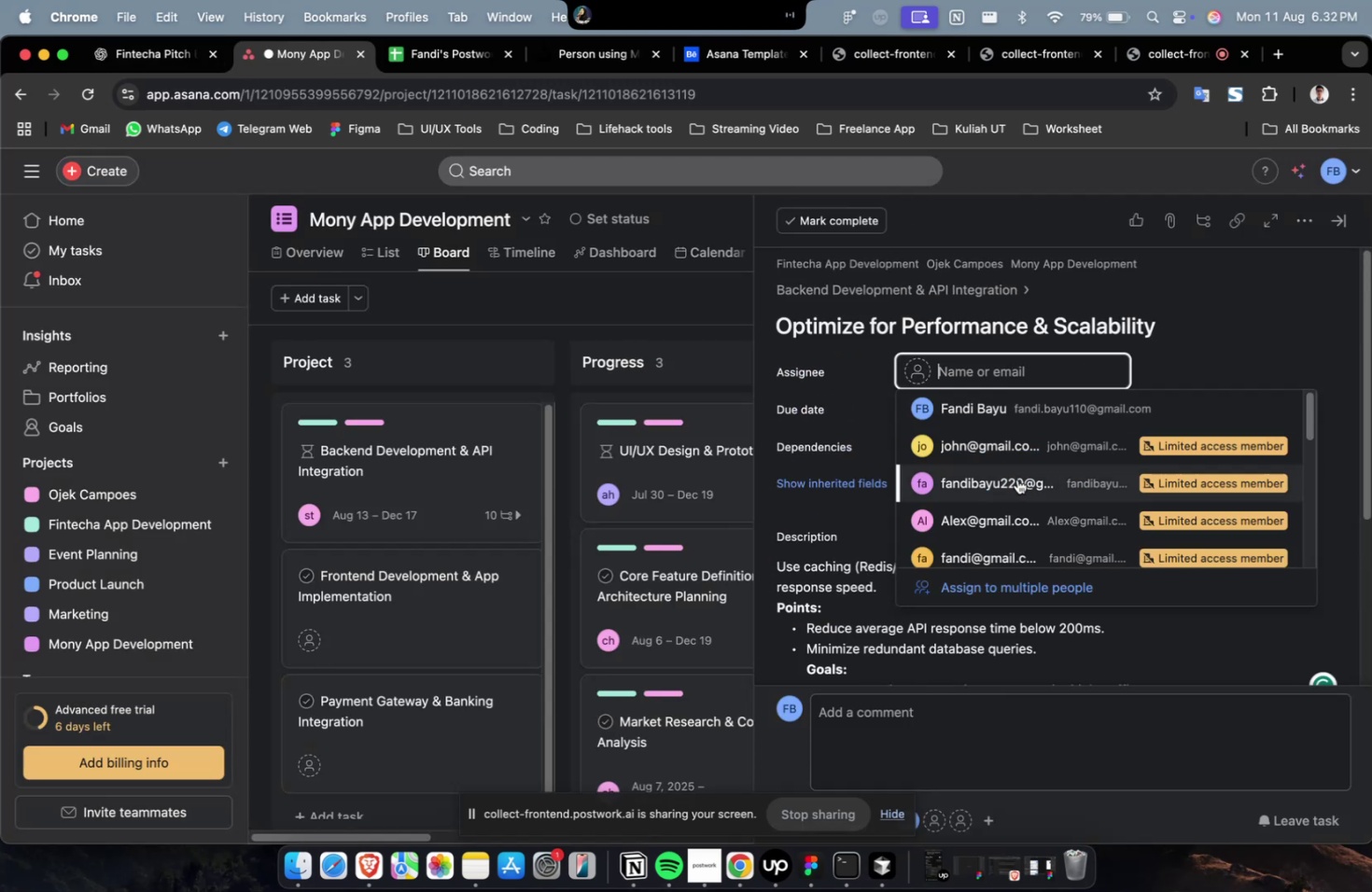 
left_click([1015, 488])
 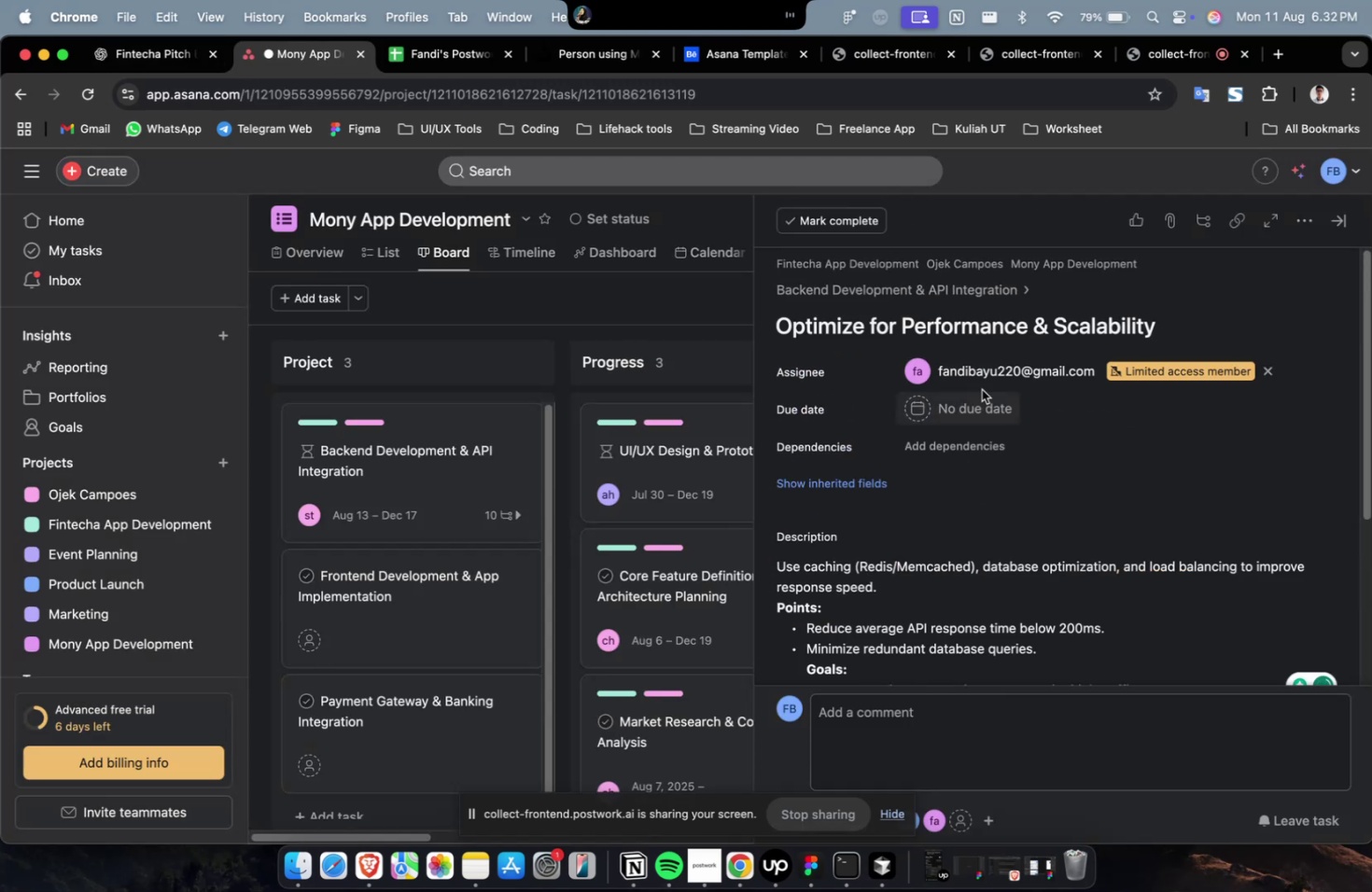 
double_click([976, 380])
 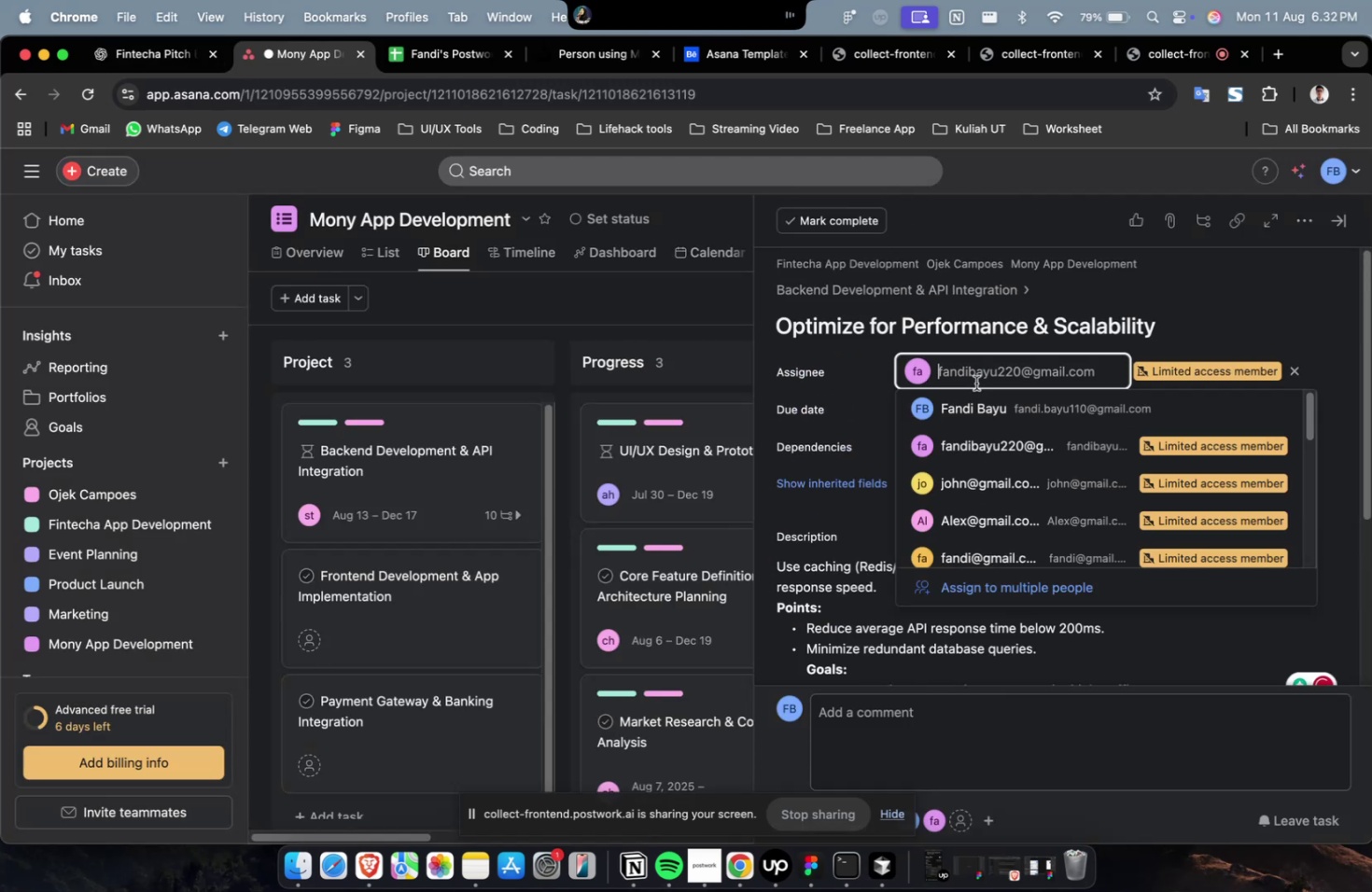 
scroll: coordinate [970, 450], scroll_direction: down, amount: 13.0
 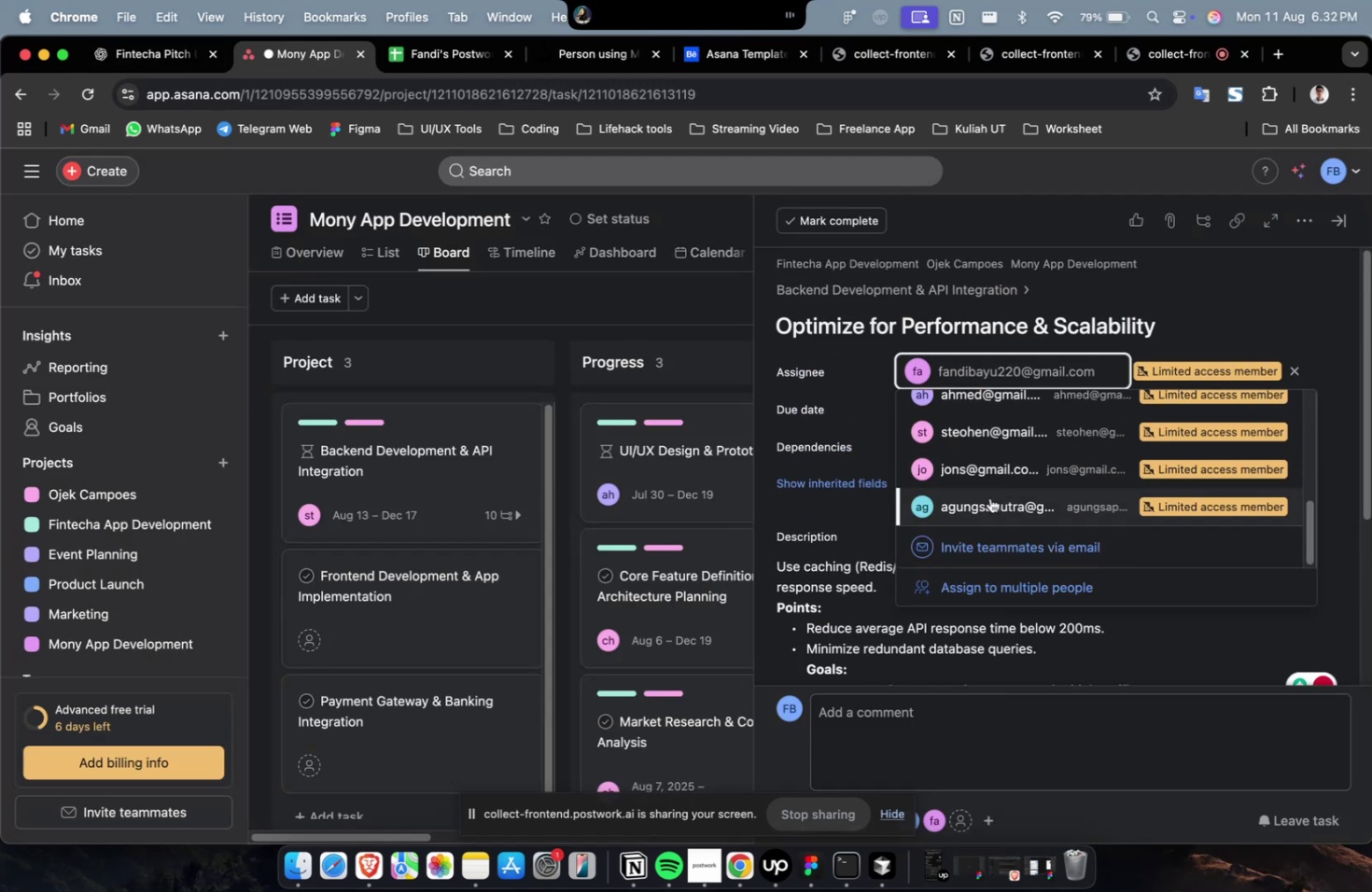 
left_click([990, 498])
 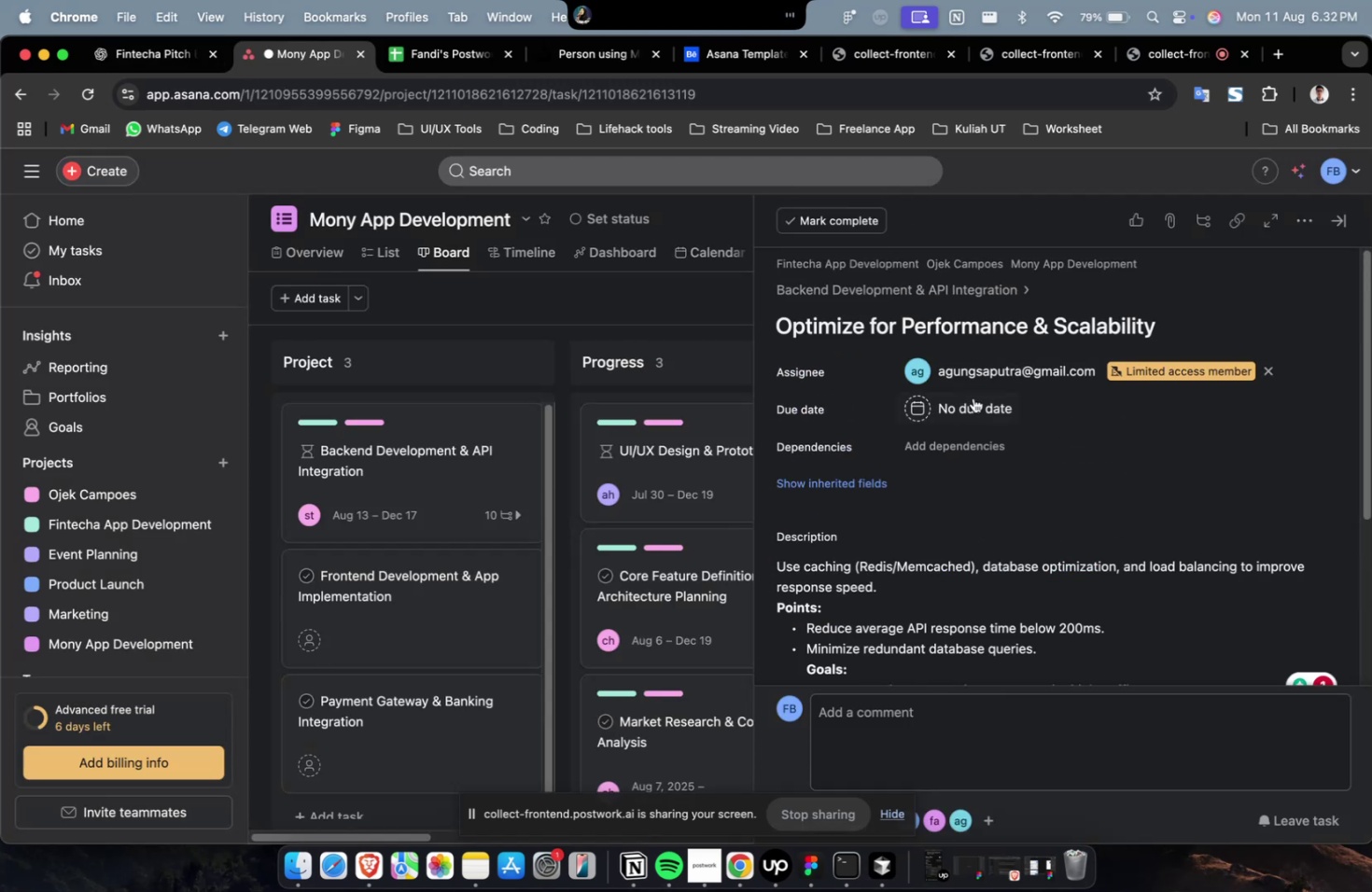 
double_click([972, 367])
 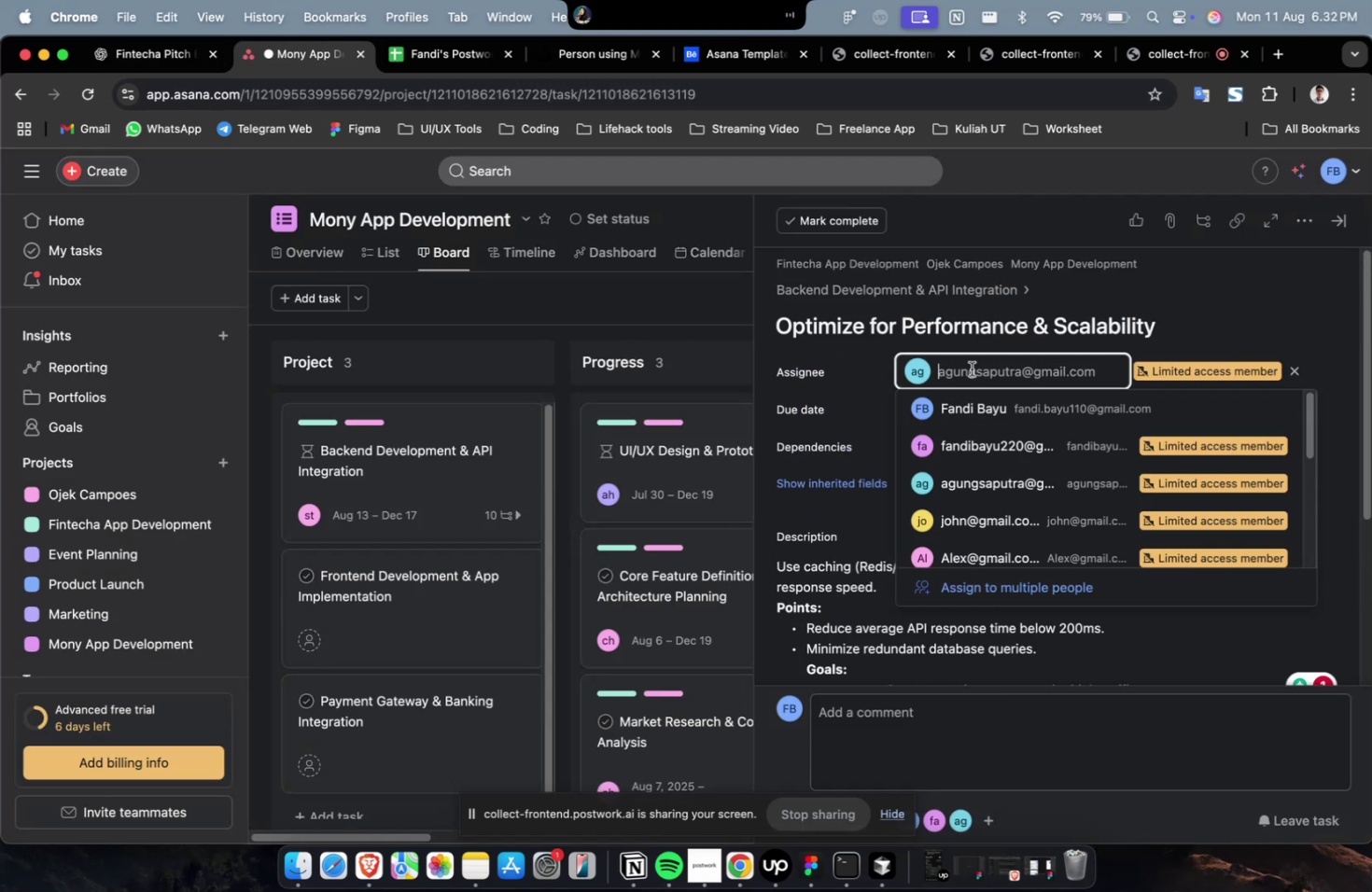 
scroll: coordinate [975, 447], scroll_direction: down, amount: 24.0
 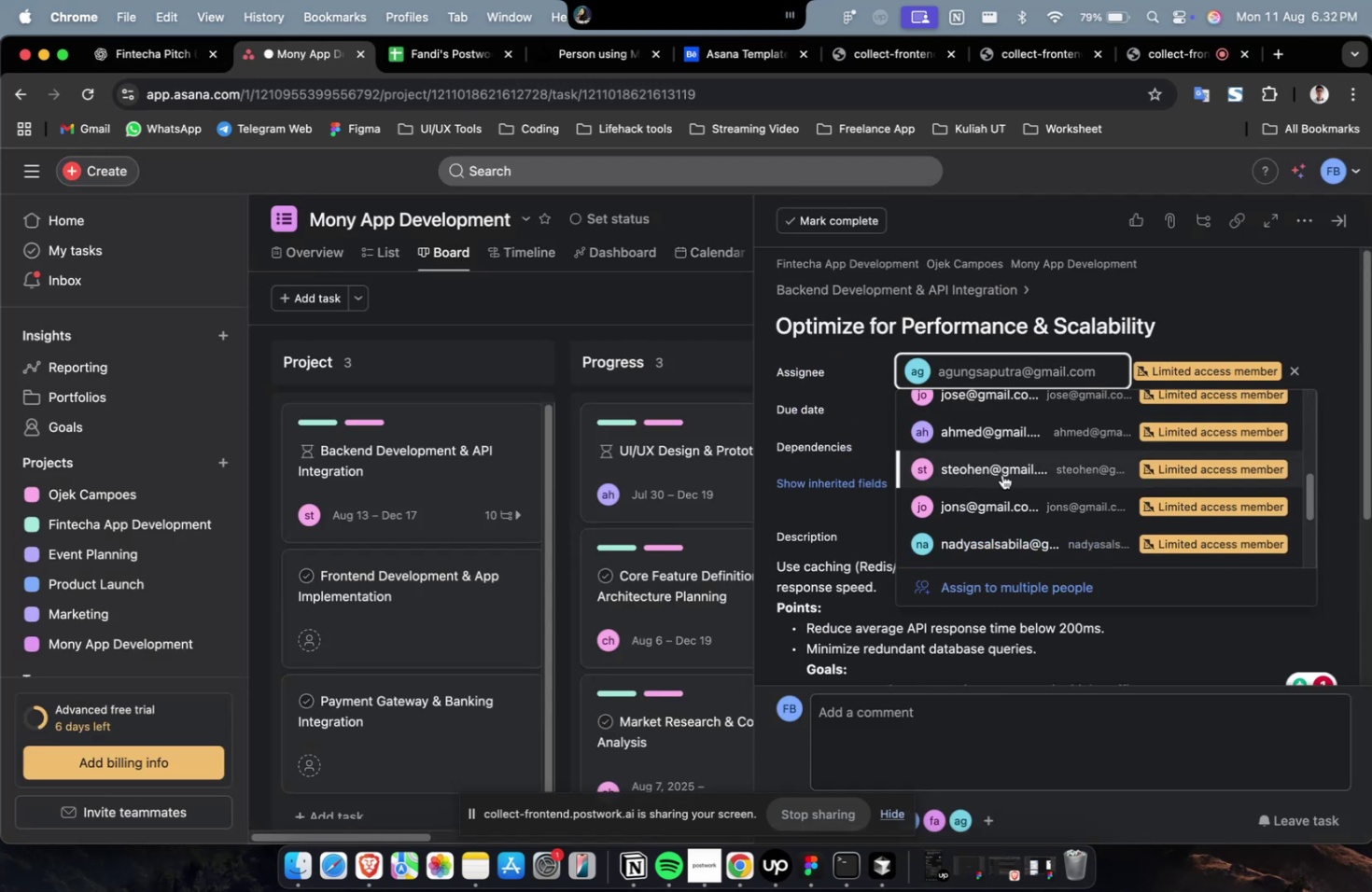 
left_click([1001, 474])
 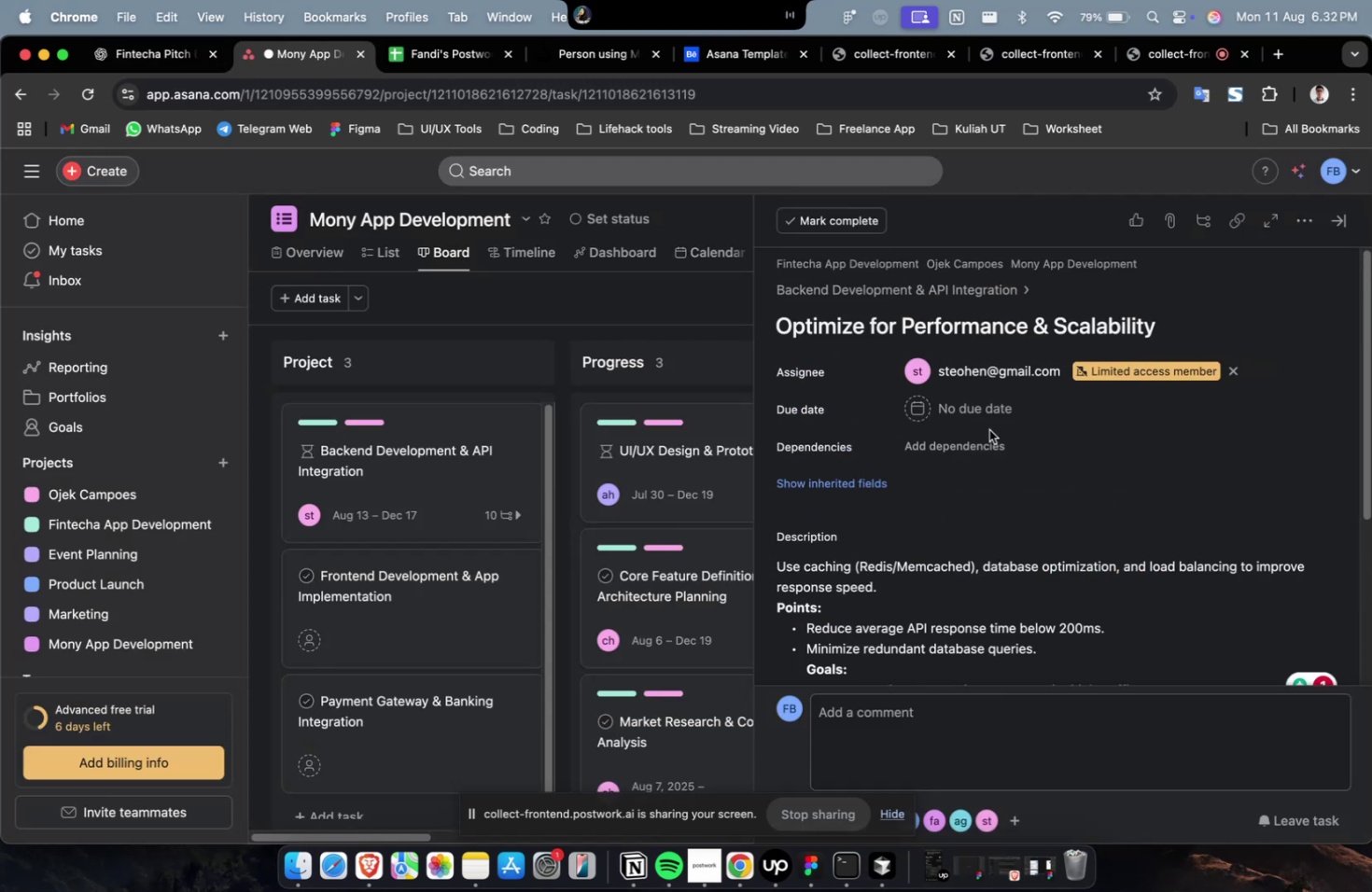 
left_click([987, 410])
 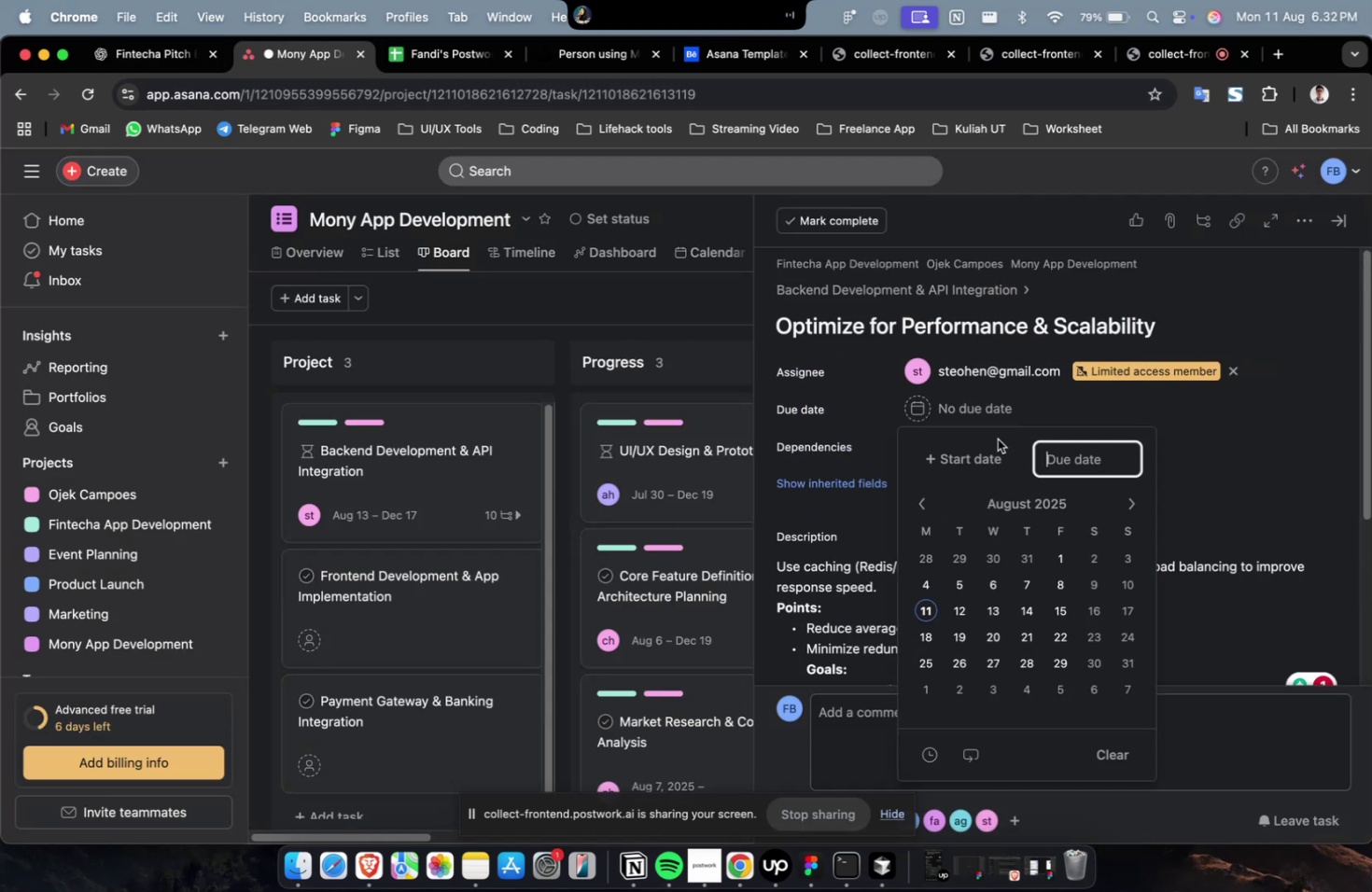 
double_click([987, 456])
 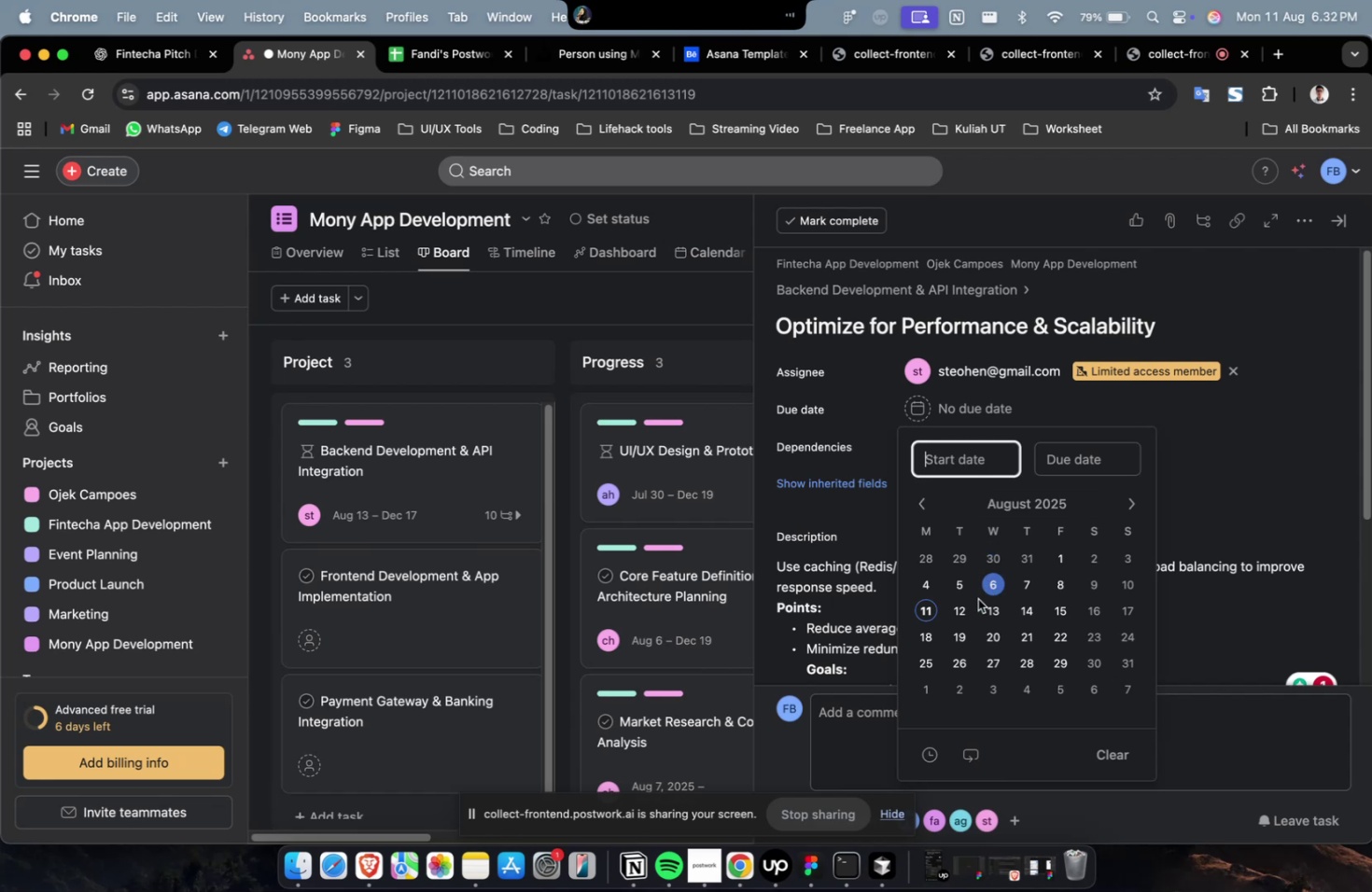 
triple_click([962, 608])
 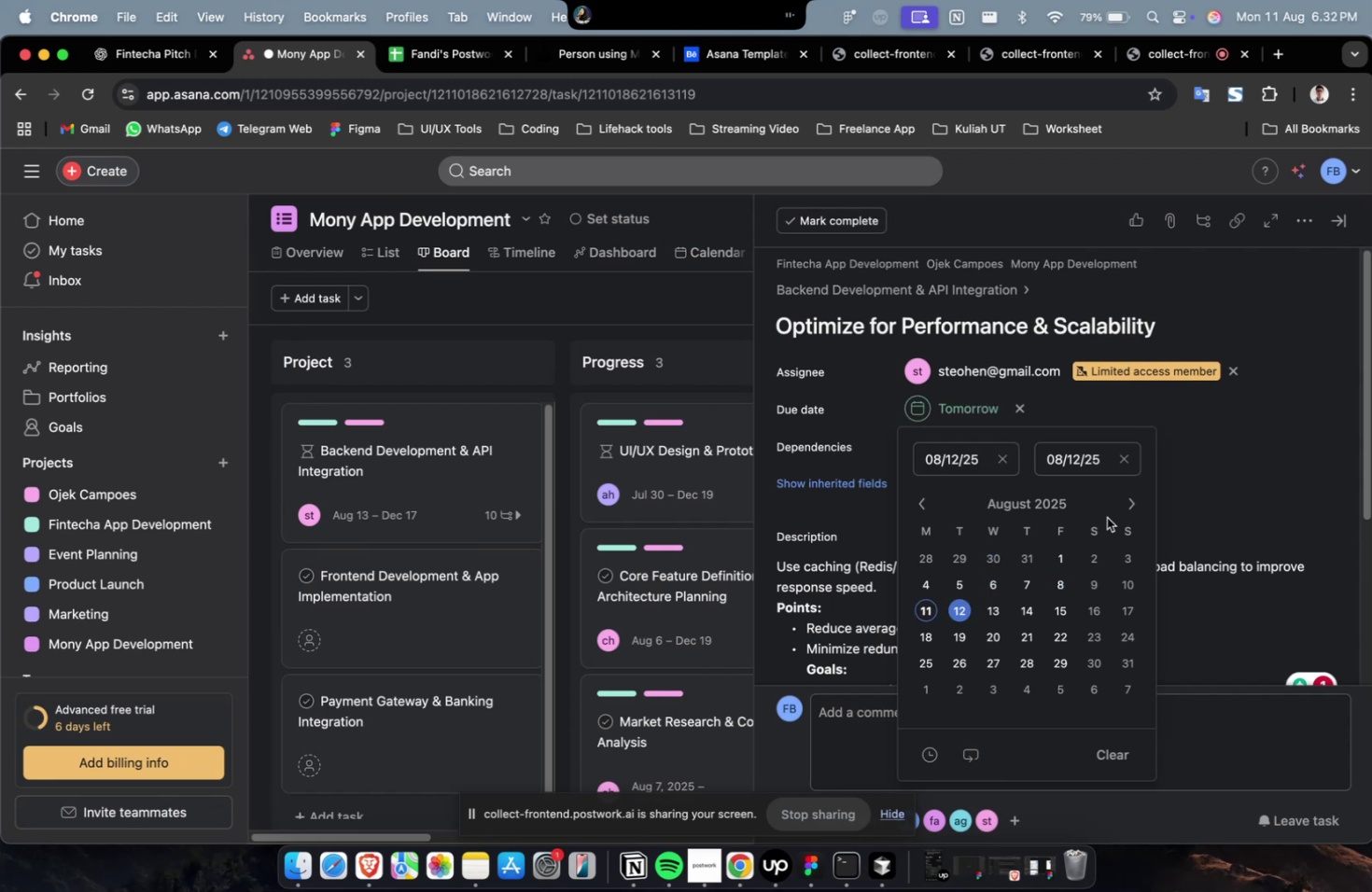 
triple_click([1127, 509])
 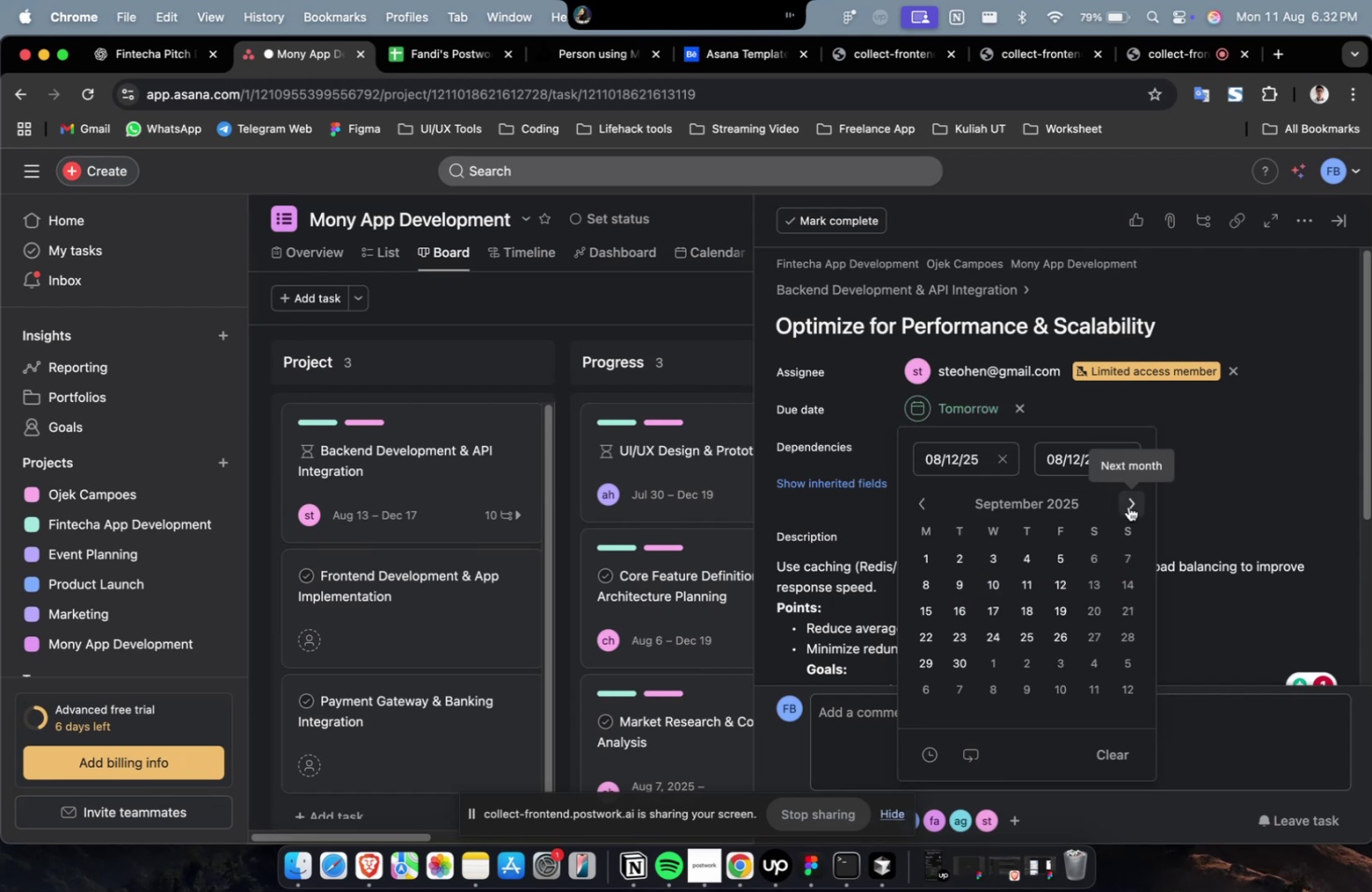 
triple_click([1127, 506])
 